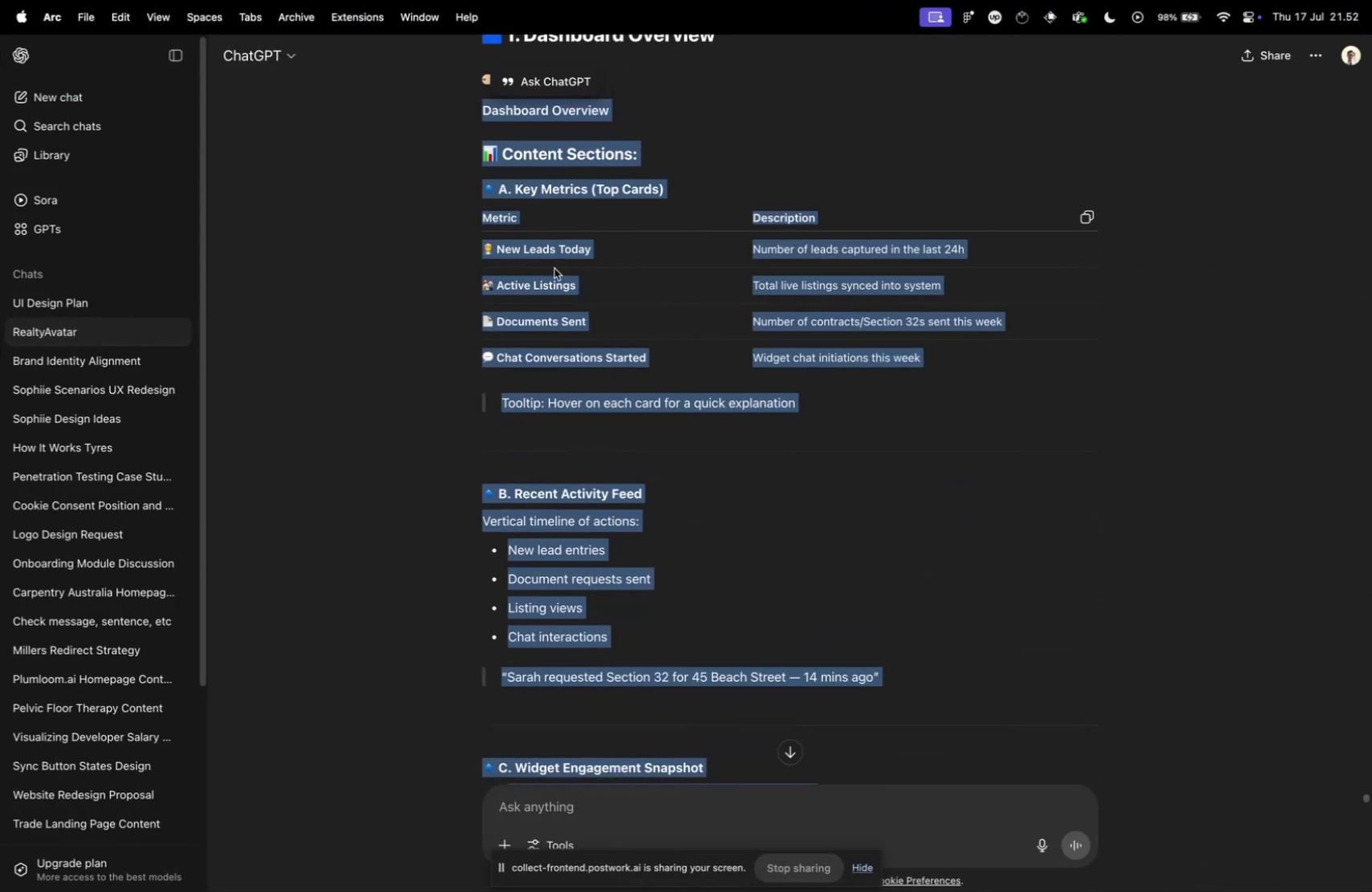 
left_click([554, 268])
 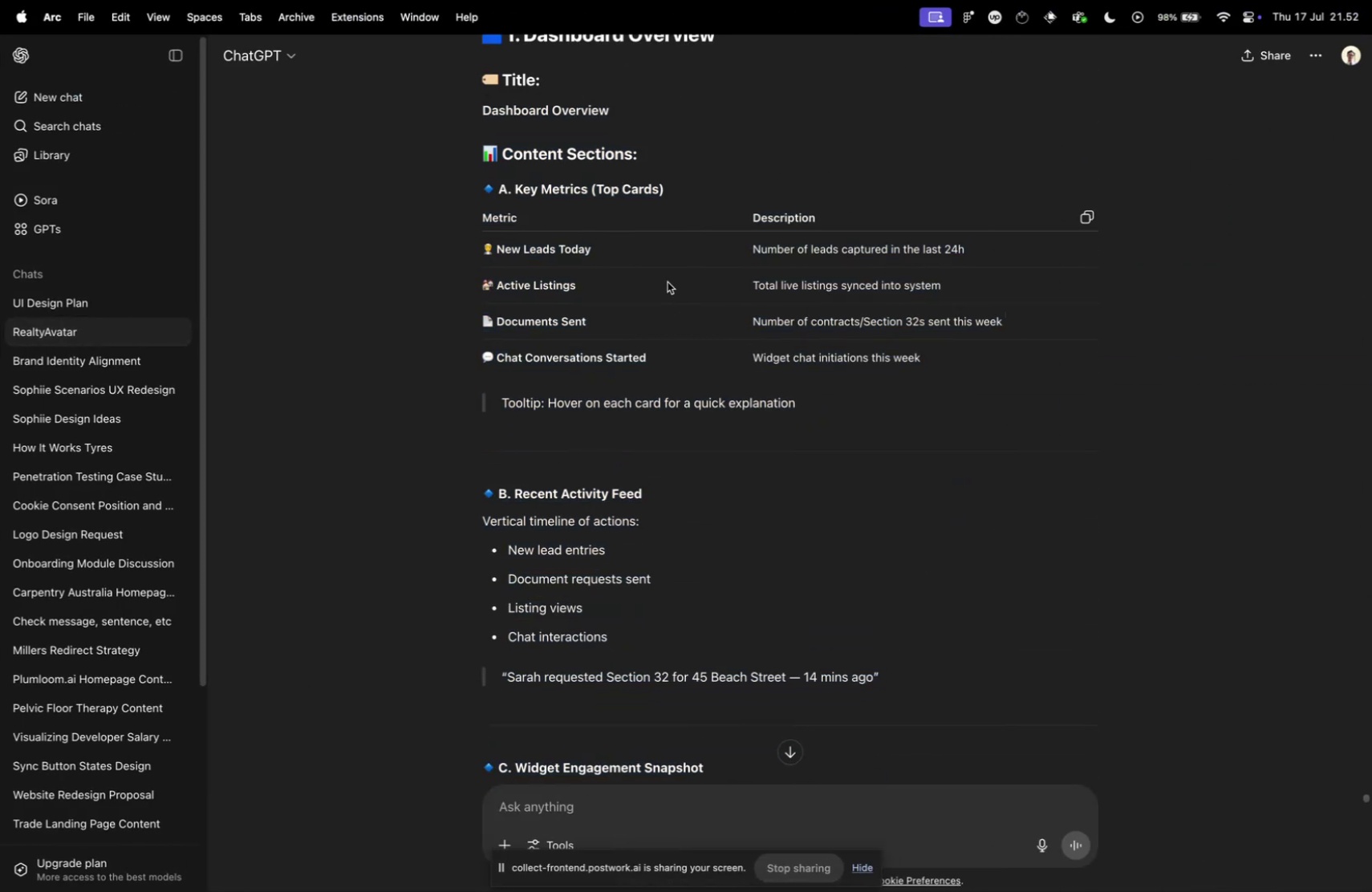 
key(Meta+CommandLeft)
 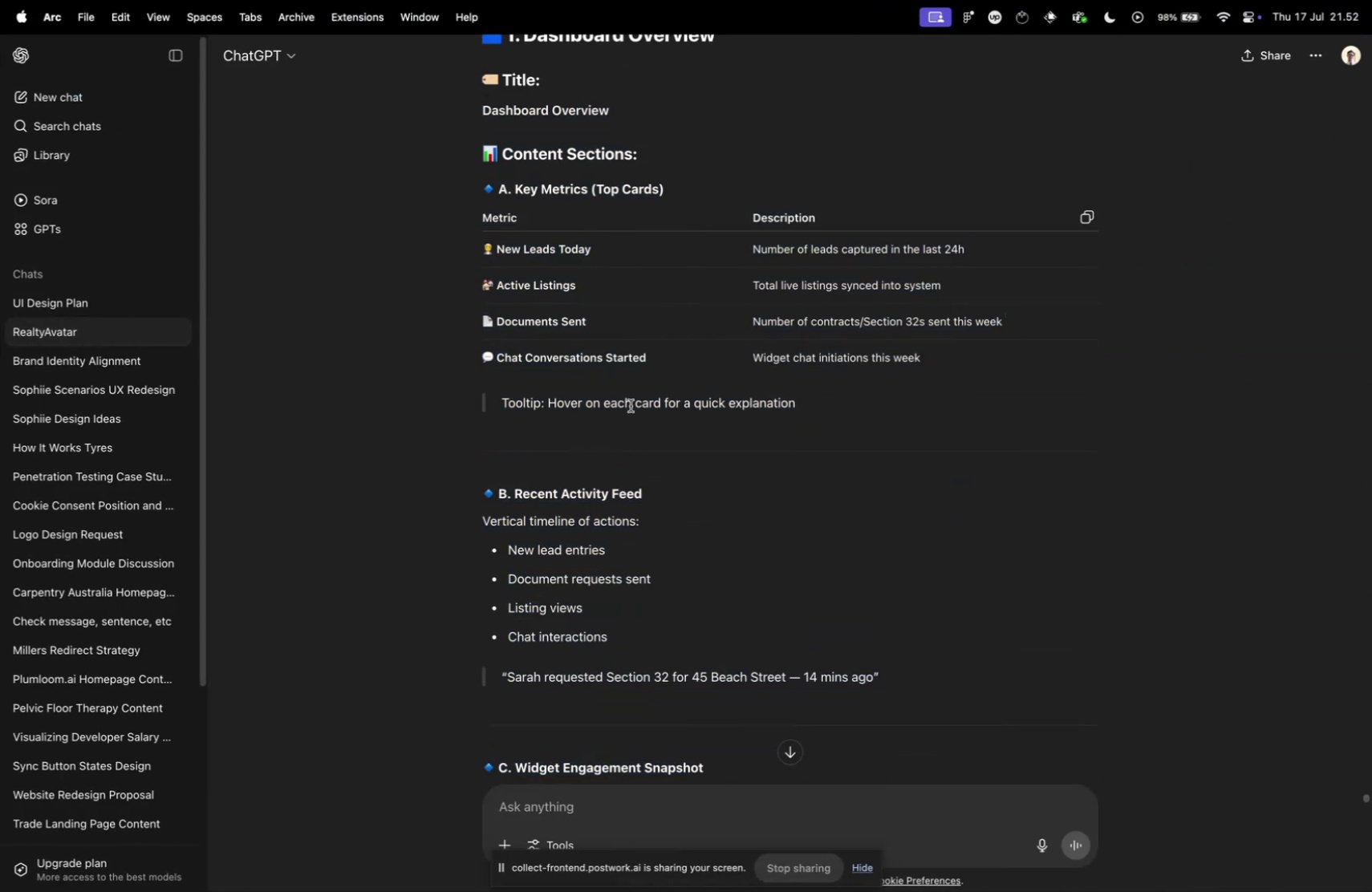 
key(Meta+Tab)
 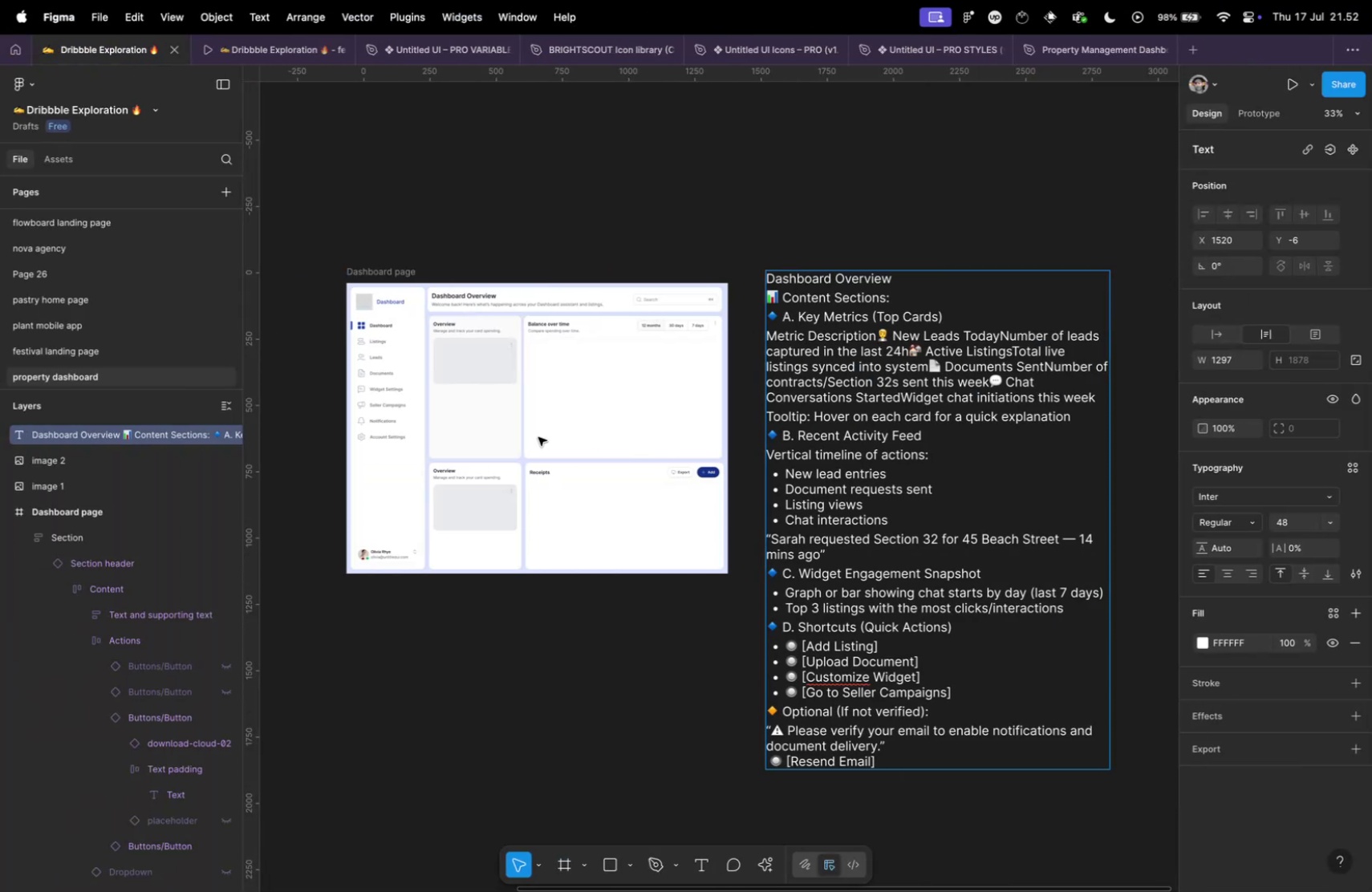 
hold_key(key=CommandLeft, duration=0.9)
scroll: coordinate [554, 345], scroll_direction: up, amount: 5.0
 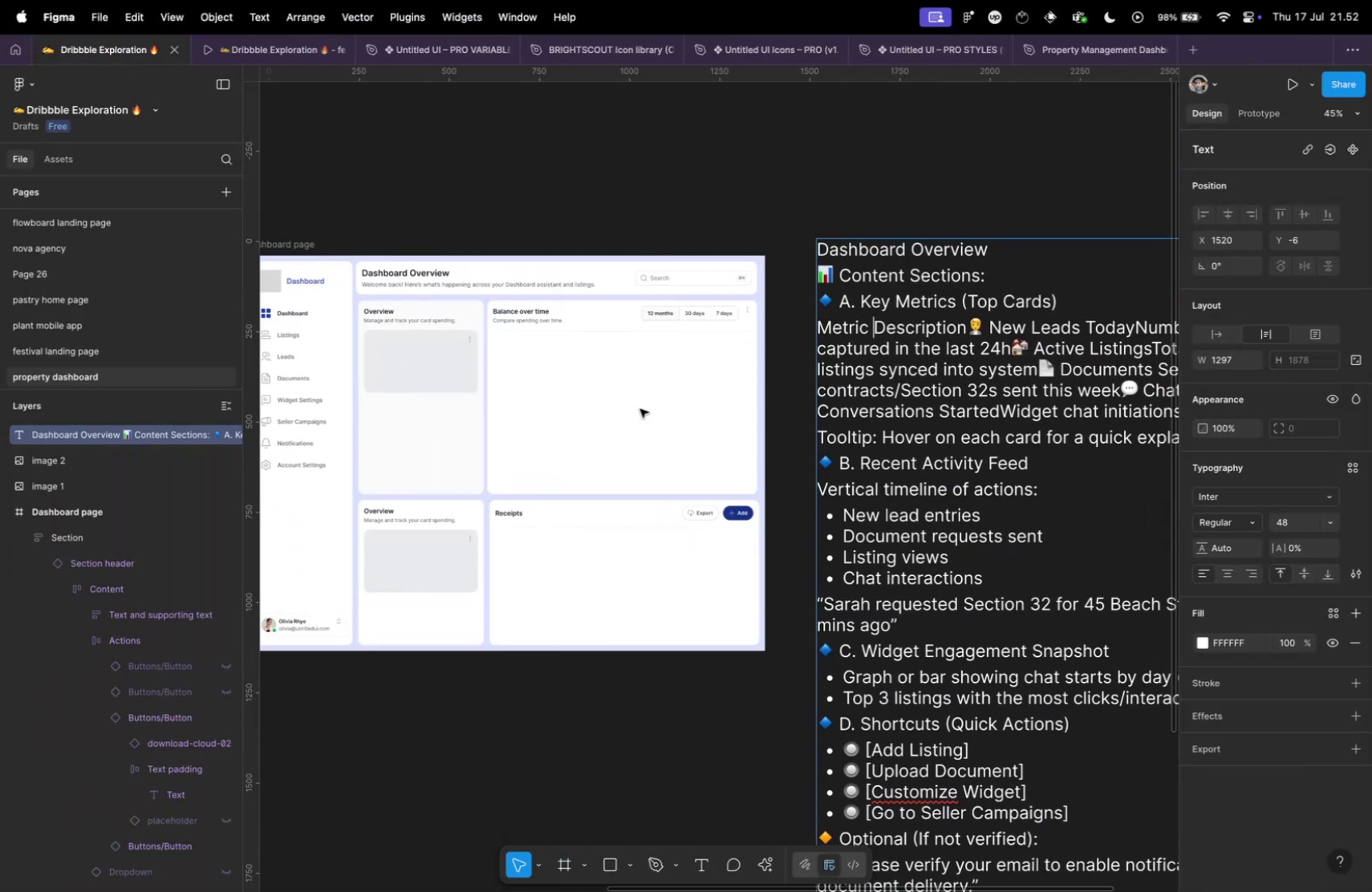 
left_click([558, 393])
 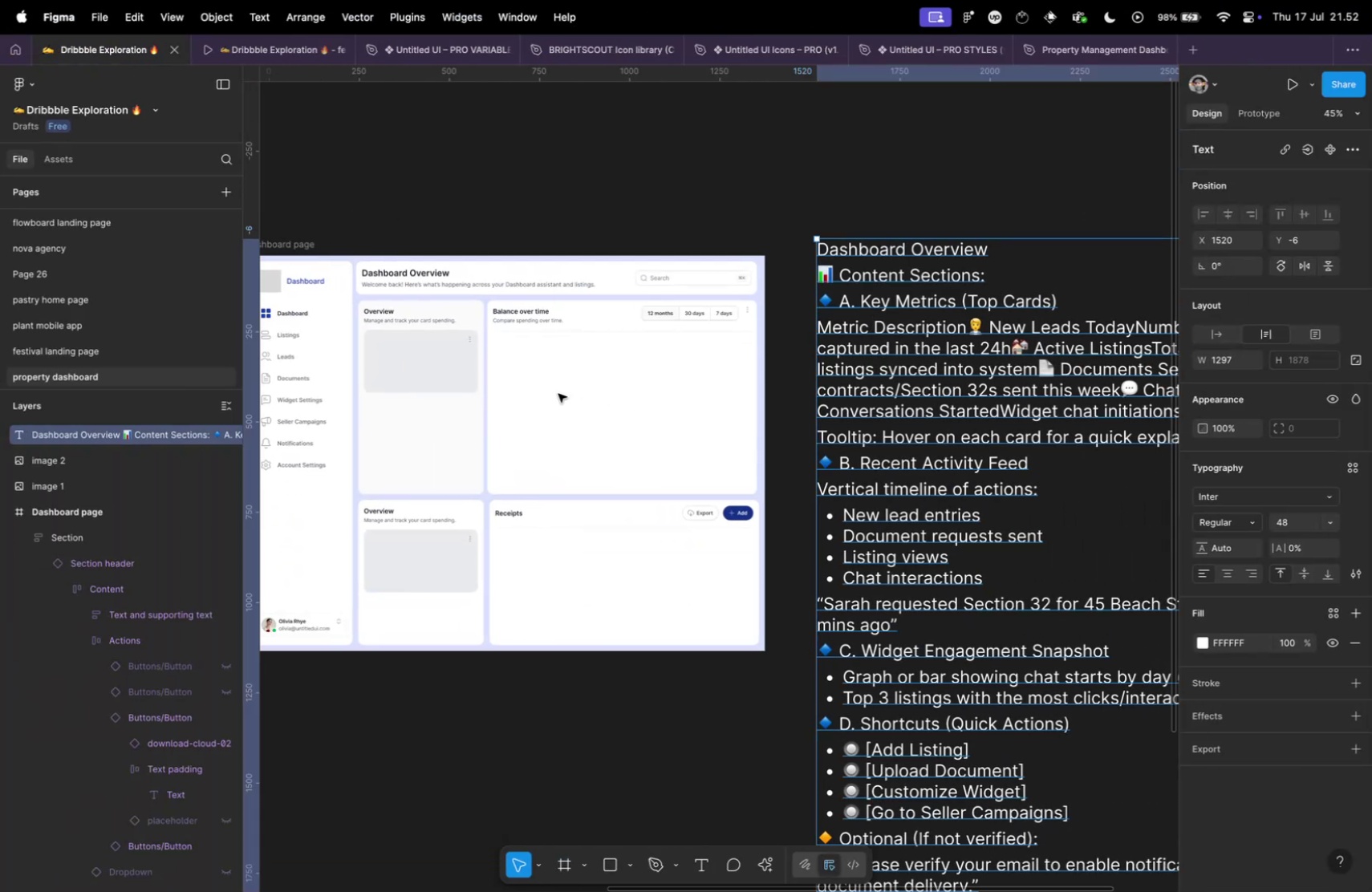 
hold_key(key=CommandLeft, duration=0.72)
scroll: coordinate [530, 383], scroll_direction: up, amount: 6.0
 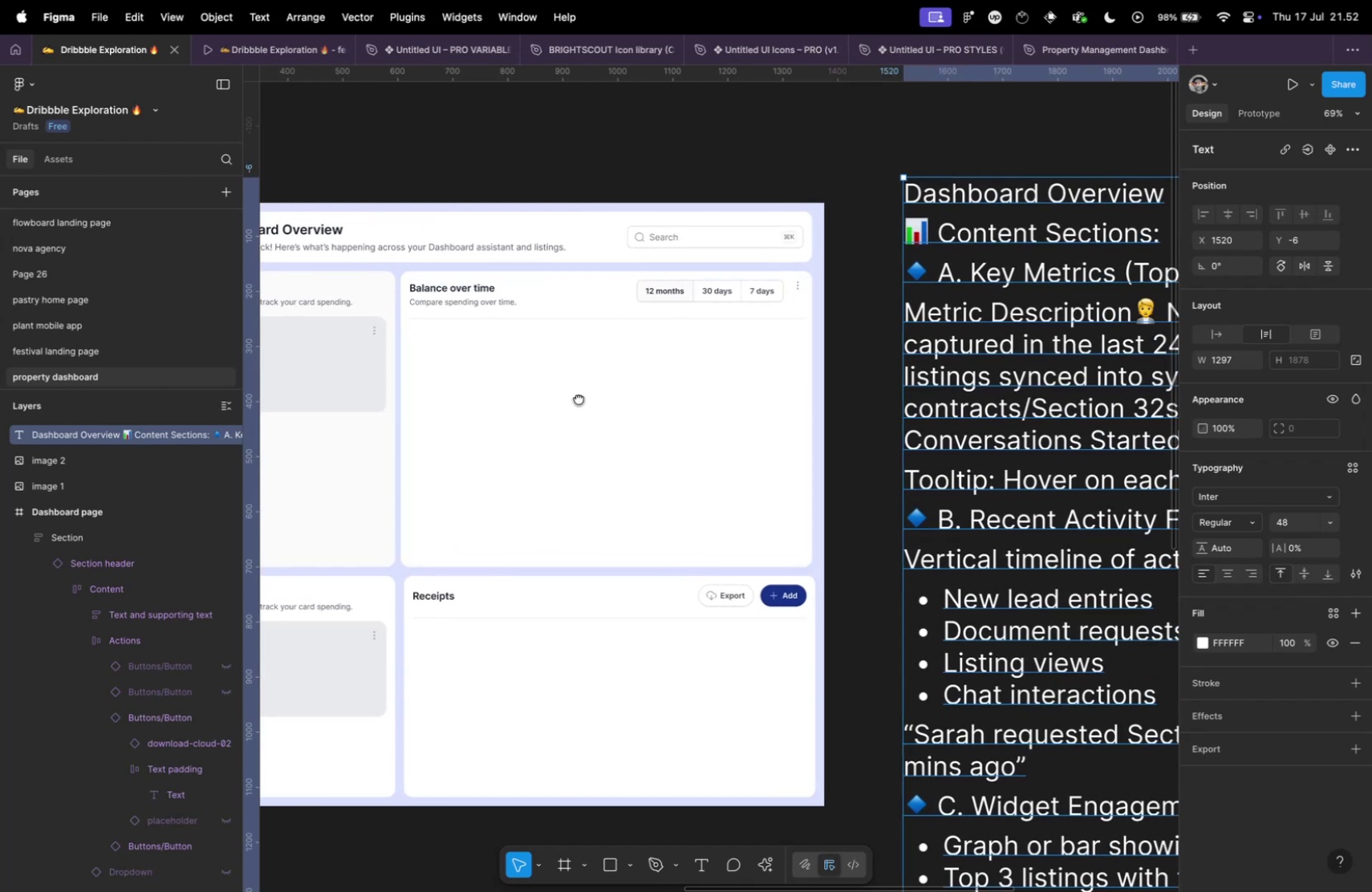 
hold_key(key=CommandLeft, duration=0.9)
left_click([651, 252])
 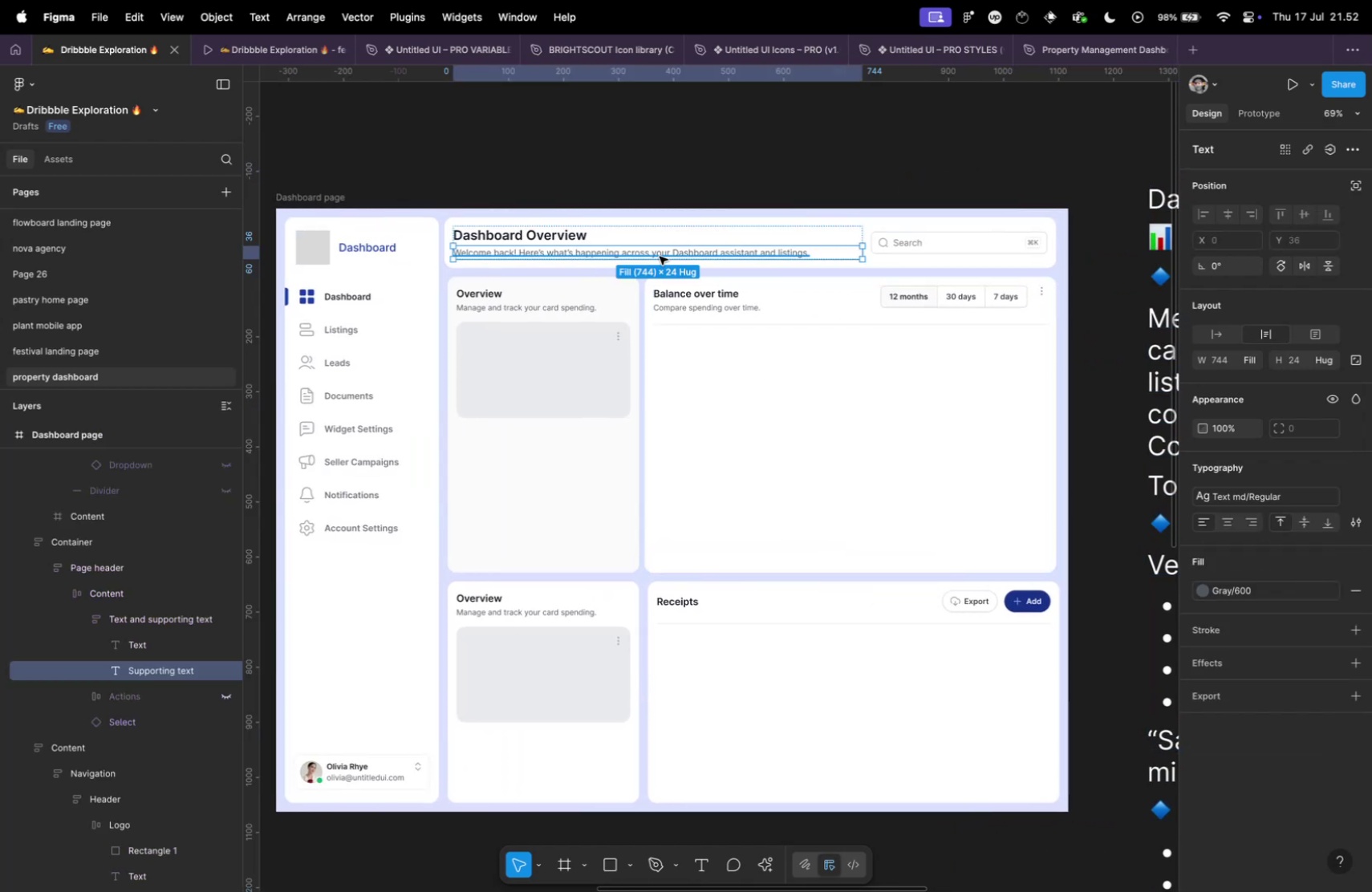 
scroll: coordinate [750, 279], scroll_direction: up, amount: 5.0
 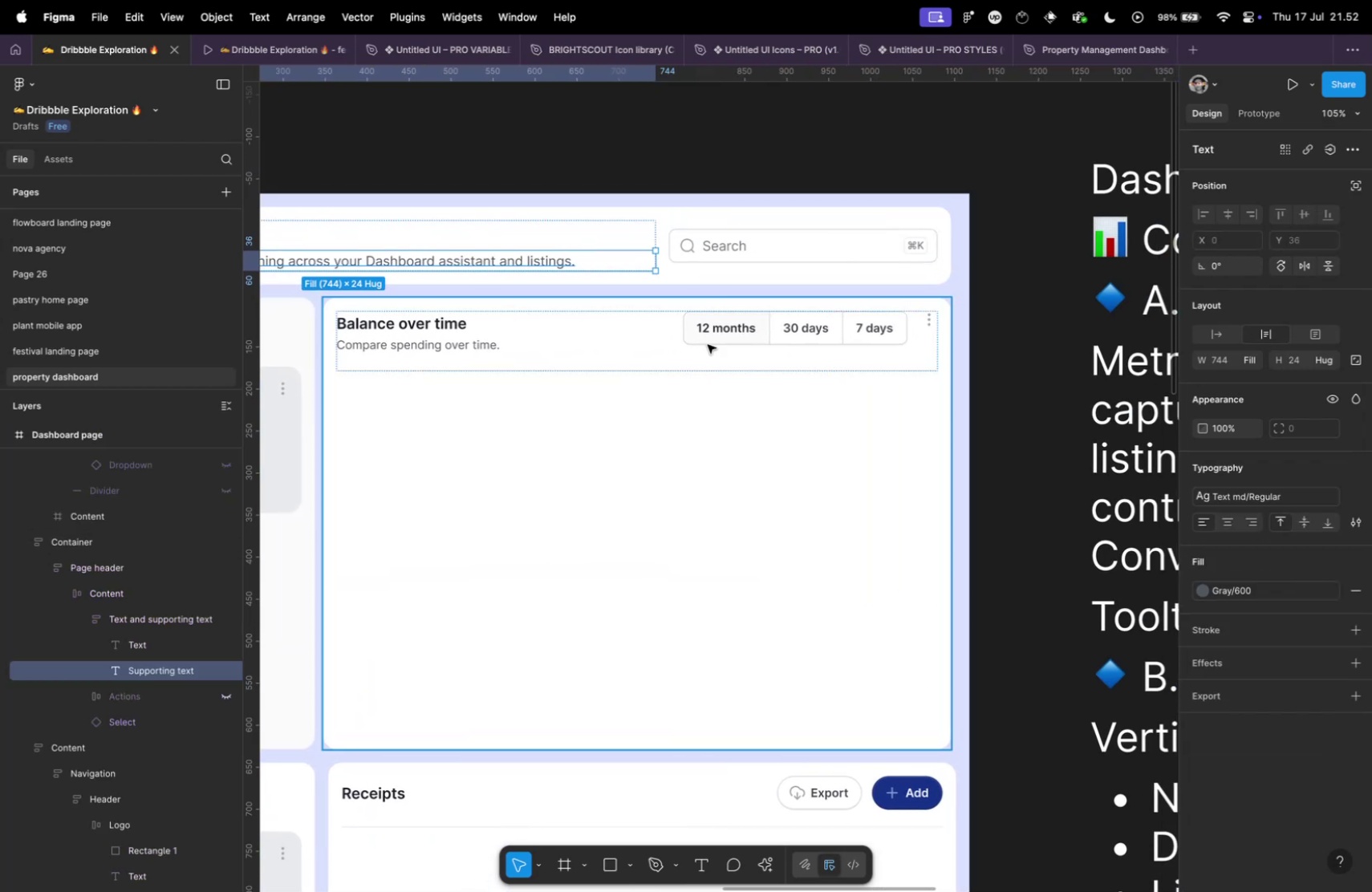 
left_click([775, 247])
 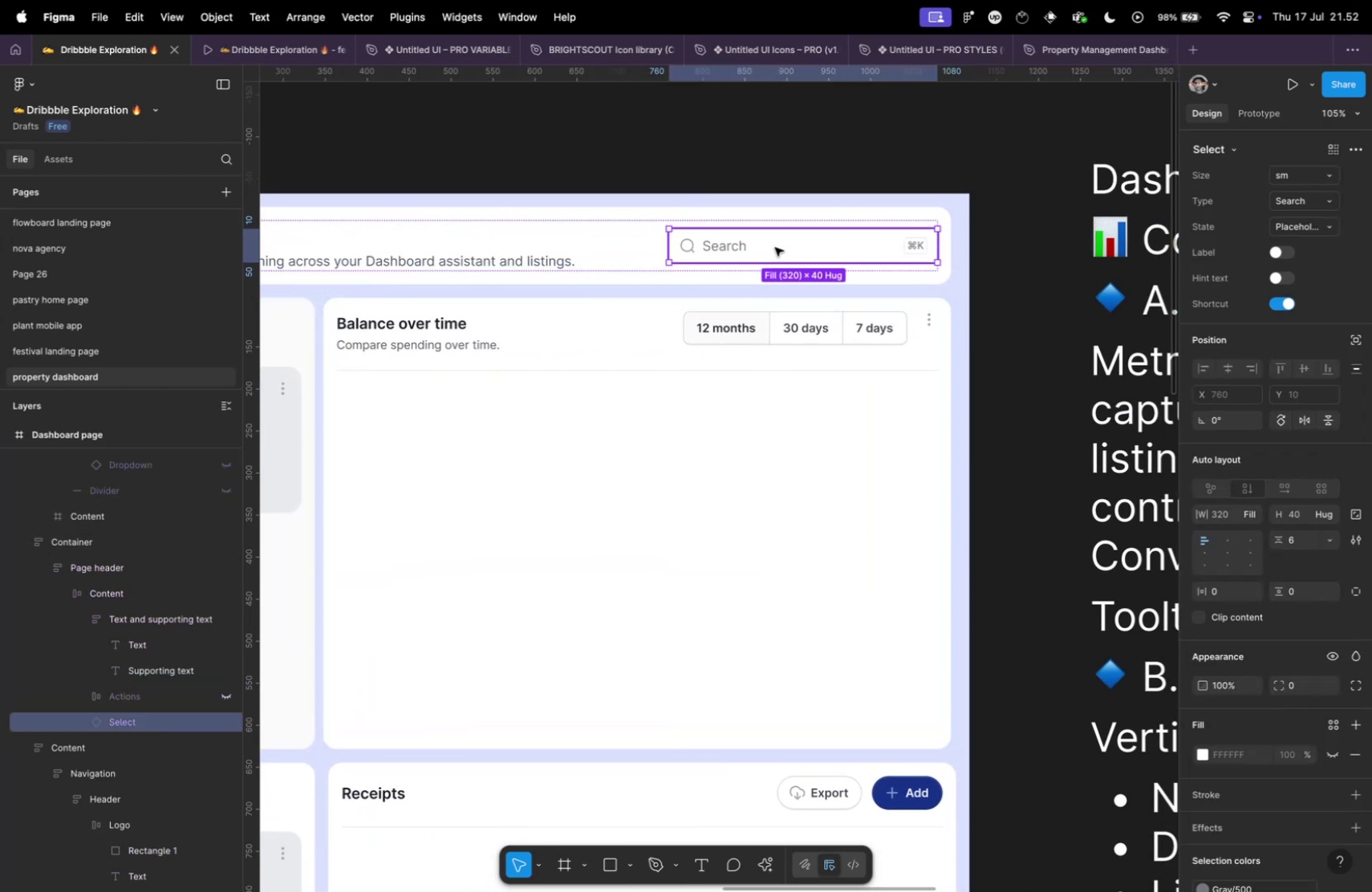 
hold_key(key=CommandLeft, duration=0.33)
scroll: coordinate [719, 330], scroll_direction: down, amount: 5.0
 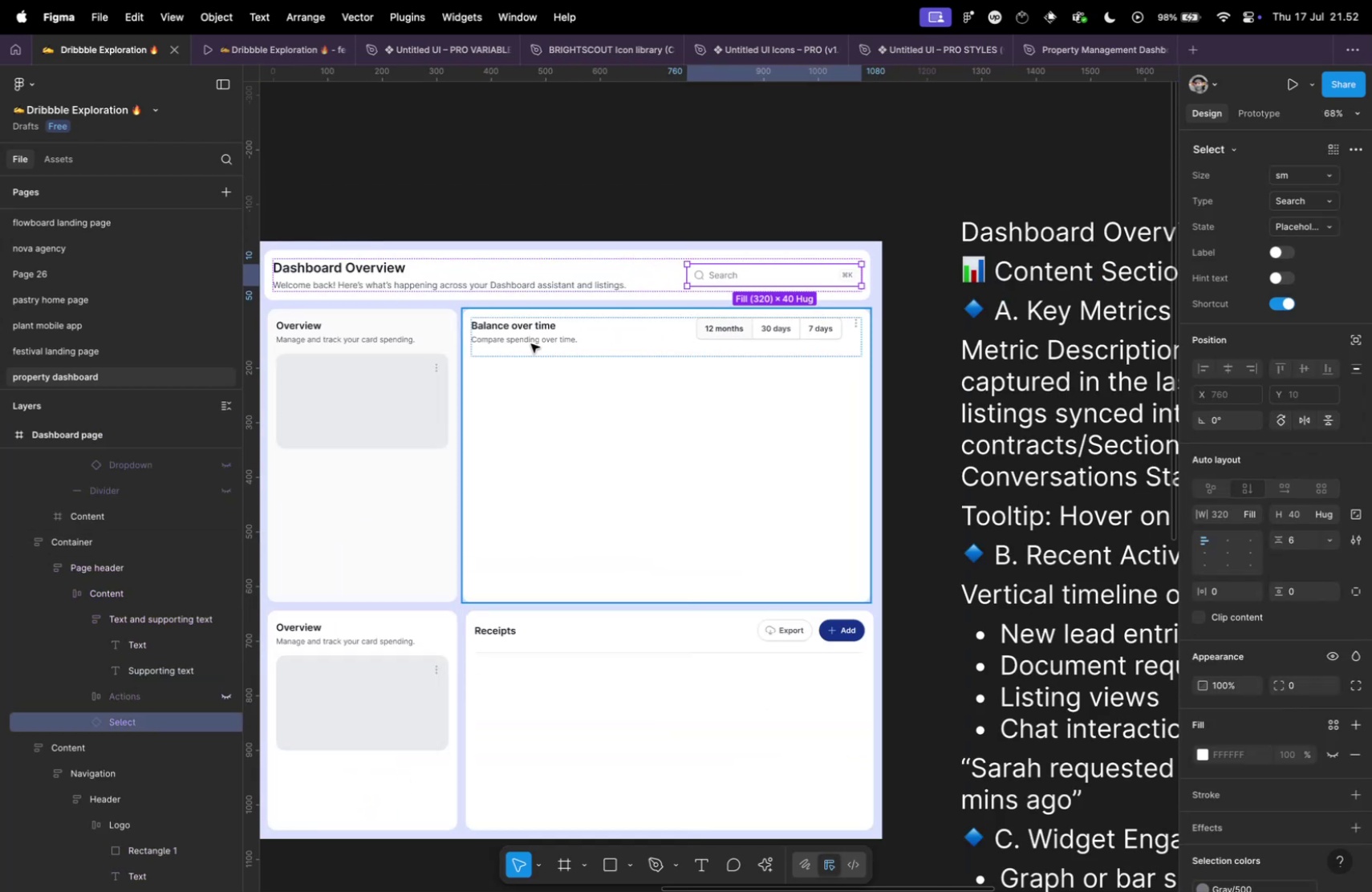 
left_click([525, 343])
 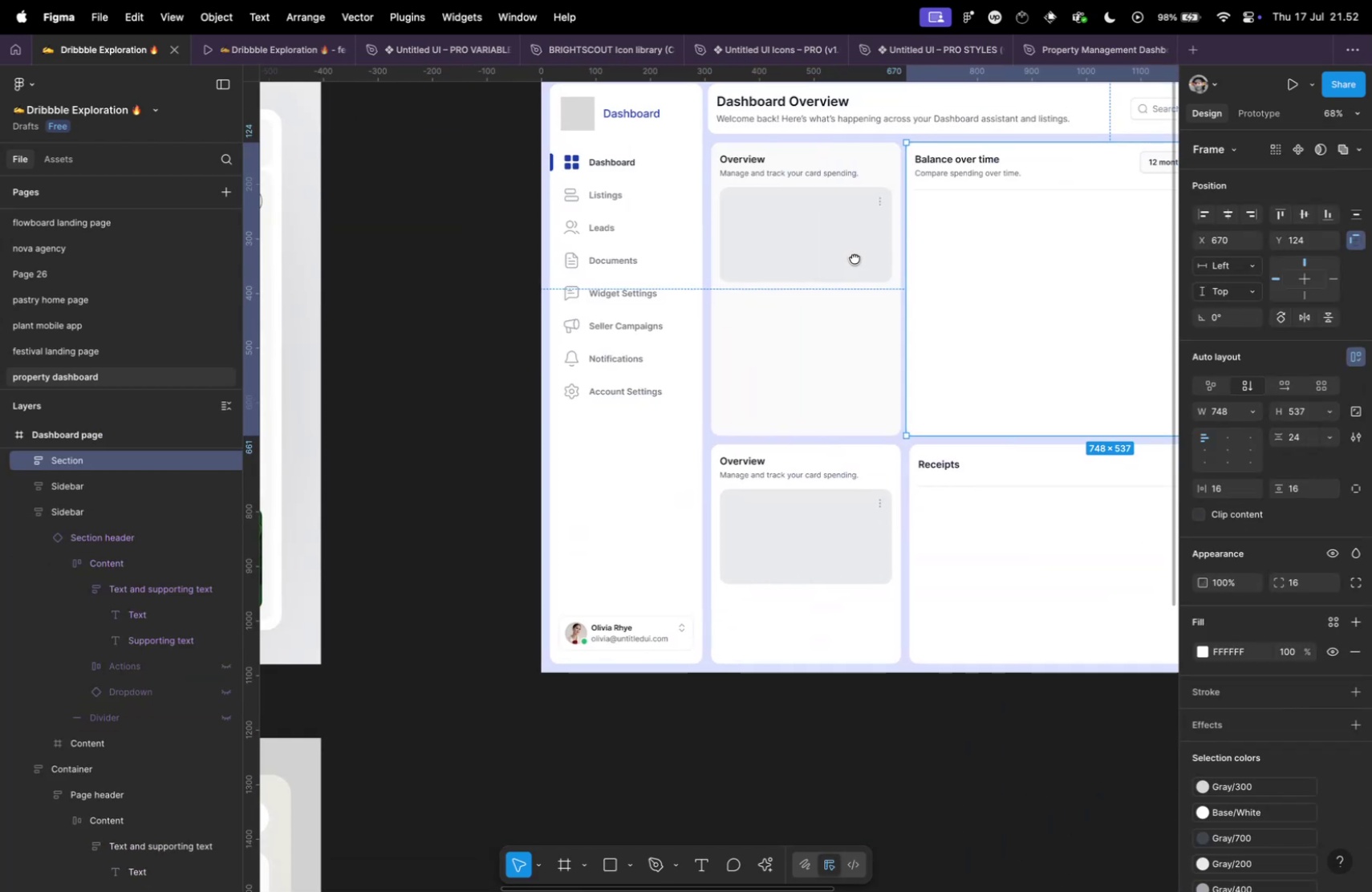 
hold_key(key=CommandLeft, duration=1.37)
scroll: coordinate [674, 590], scroll_direction: none, amount: 0.0
 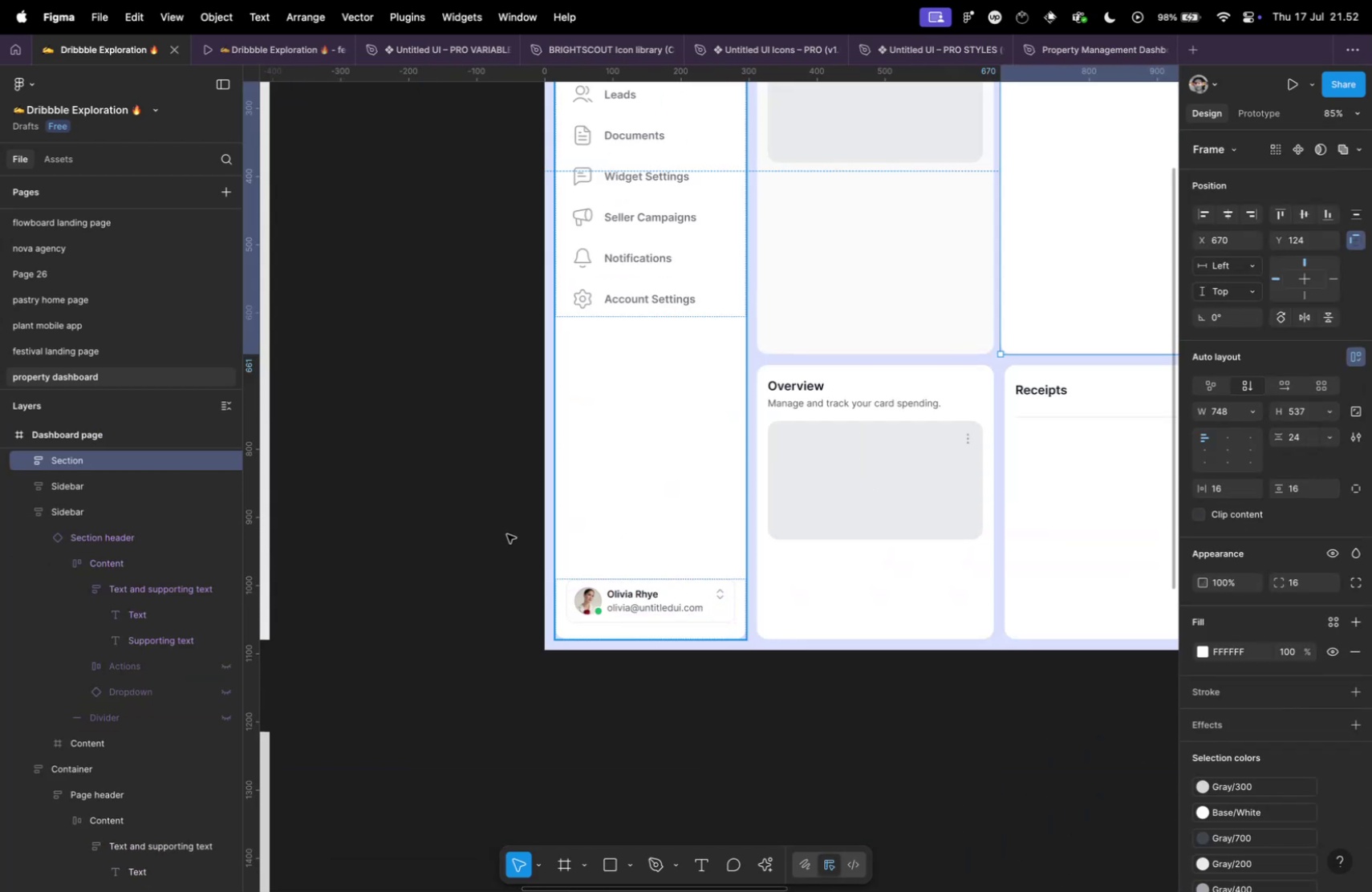 
left_click([451, 522])
 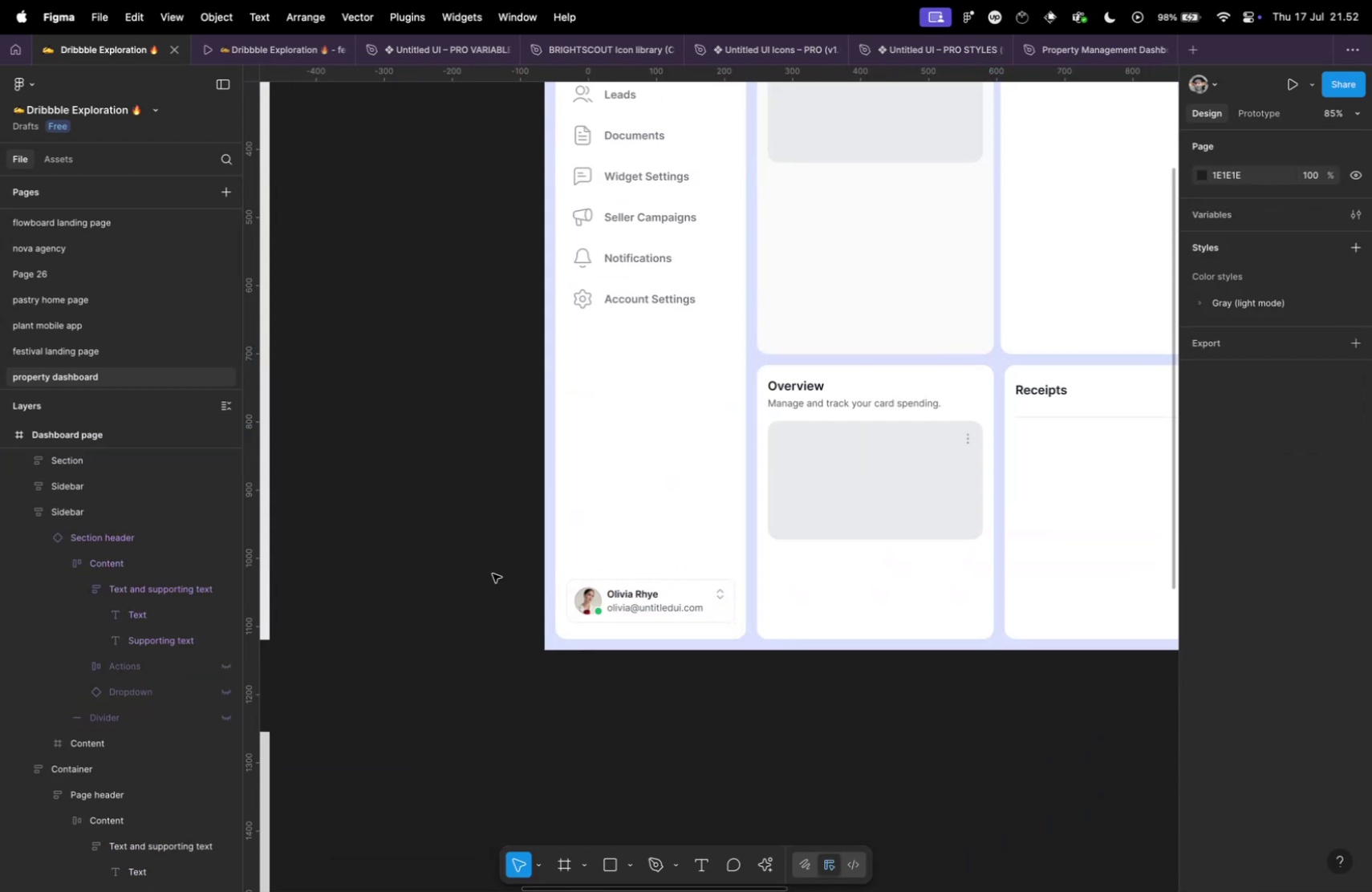 
hold_key(key=CommandLeft, duration=0.43)
 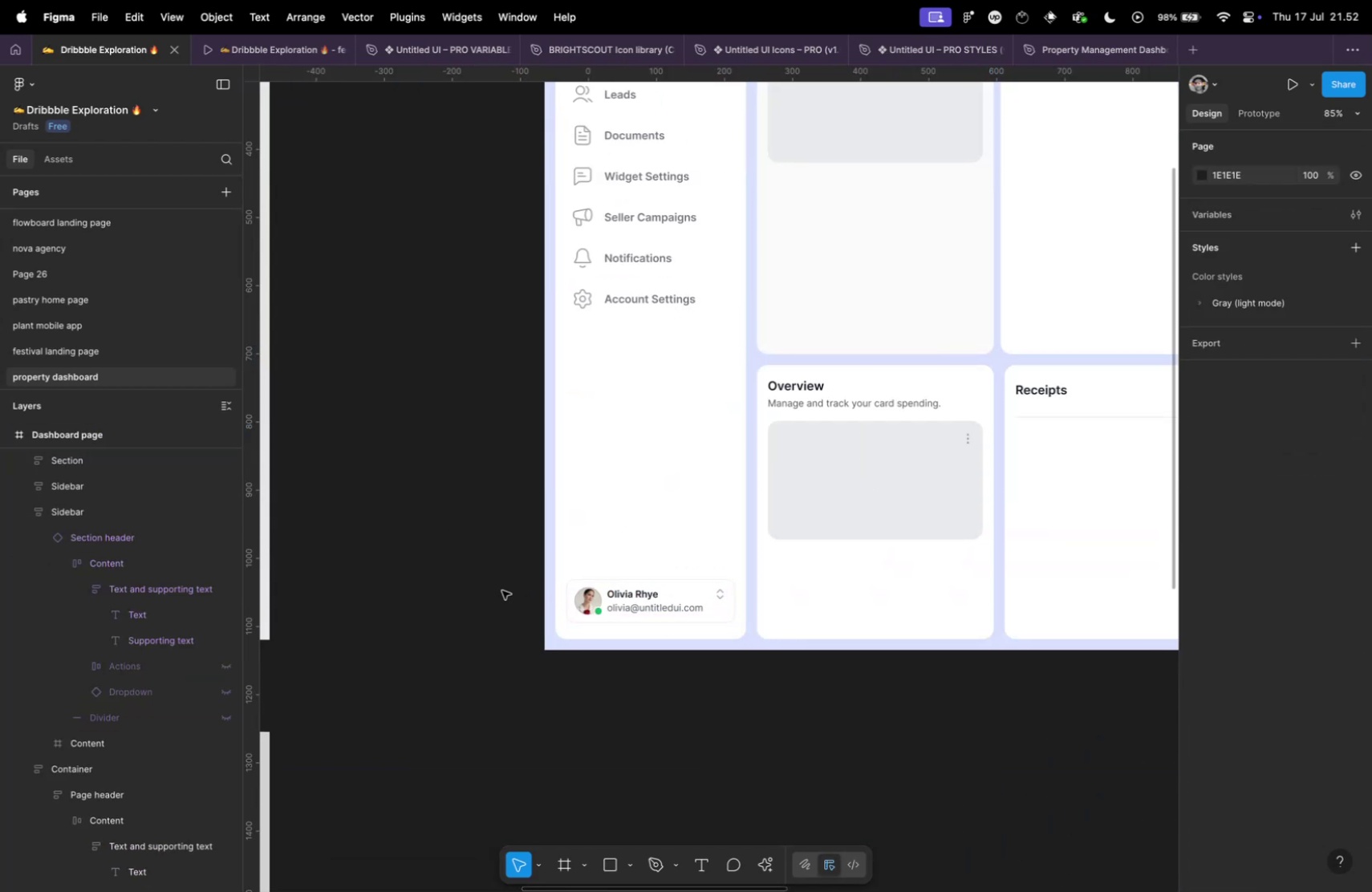 
scroll: coordinate [502, 589], scroll_direction: up, amount: 8.0
 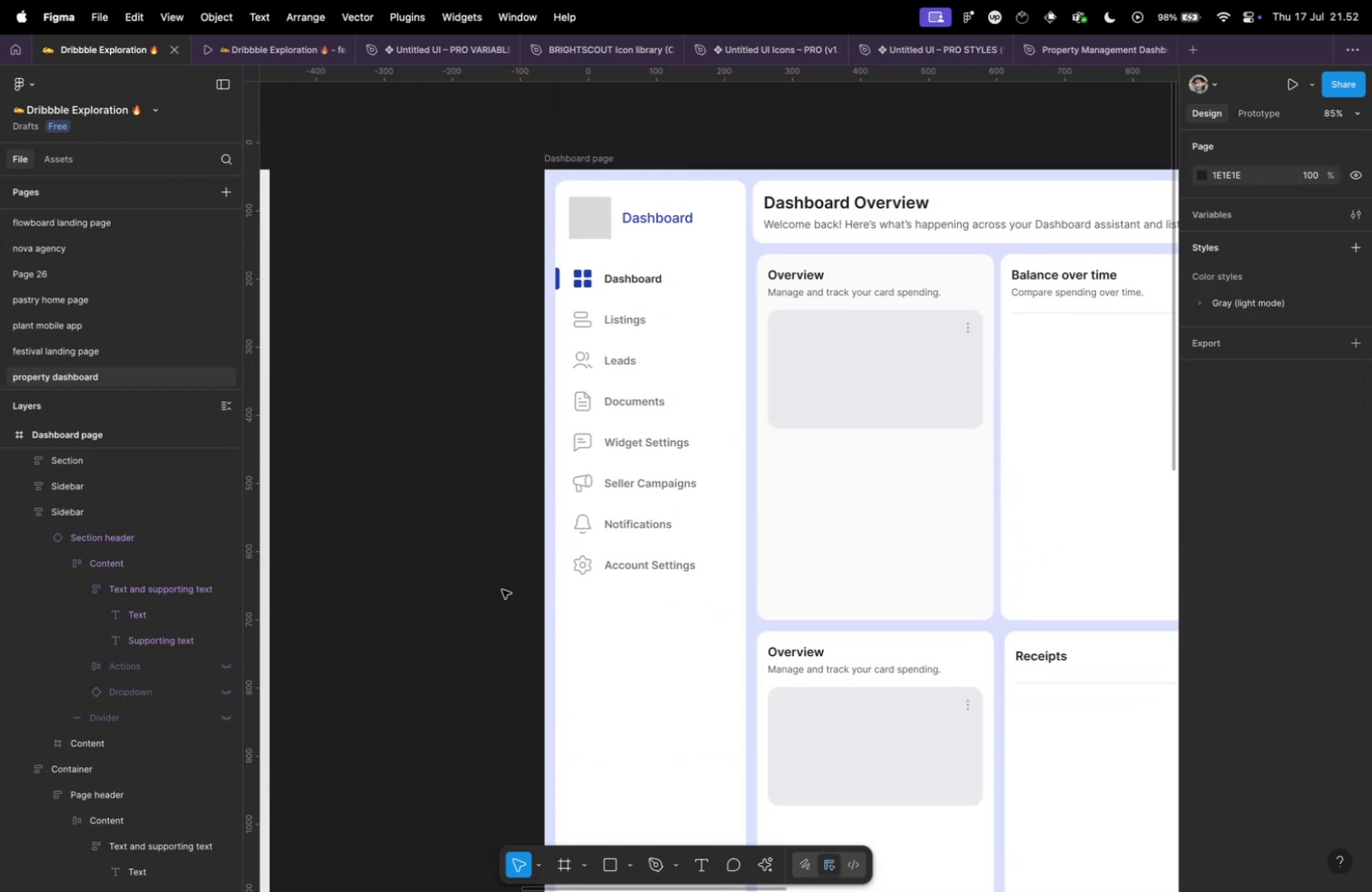 
hold_key(key=CommandLeft, duration=1.61)
scroll: coordinate [551, 290], scroll_direction: up, amount: 4.0
 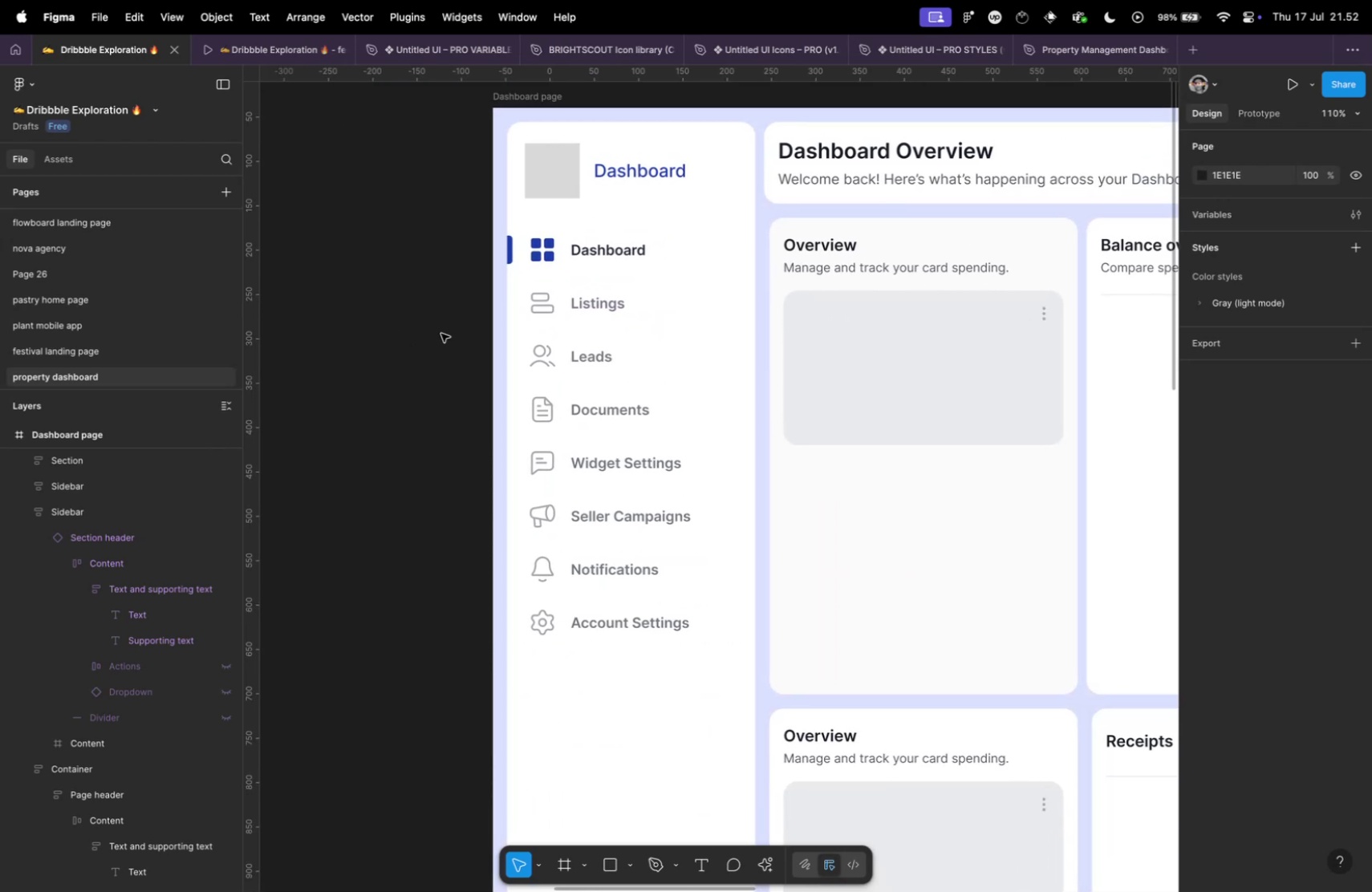 
hold_key(key=CommandLeft, duration=3.84)
scroll: coordinate [607, 270], scroll_direction: up, amount: 3.0
 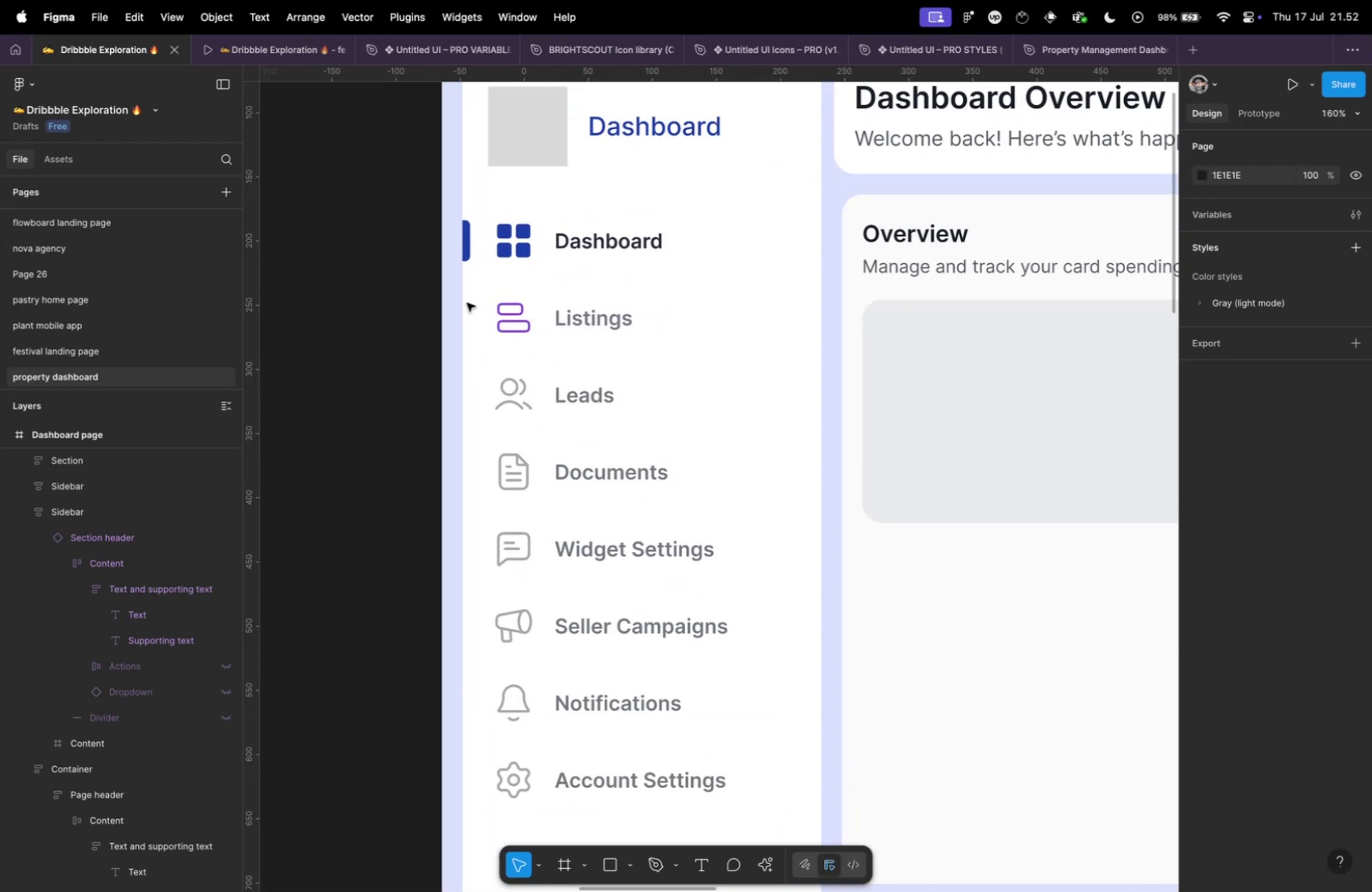 
scroll: coordinate [417, 303], scroll_direction: down, amount: 5.0
 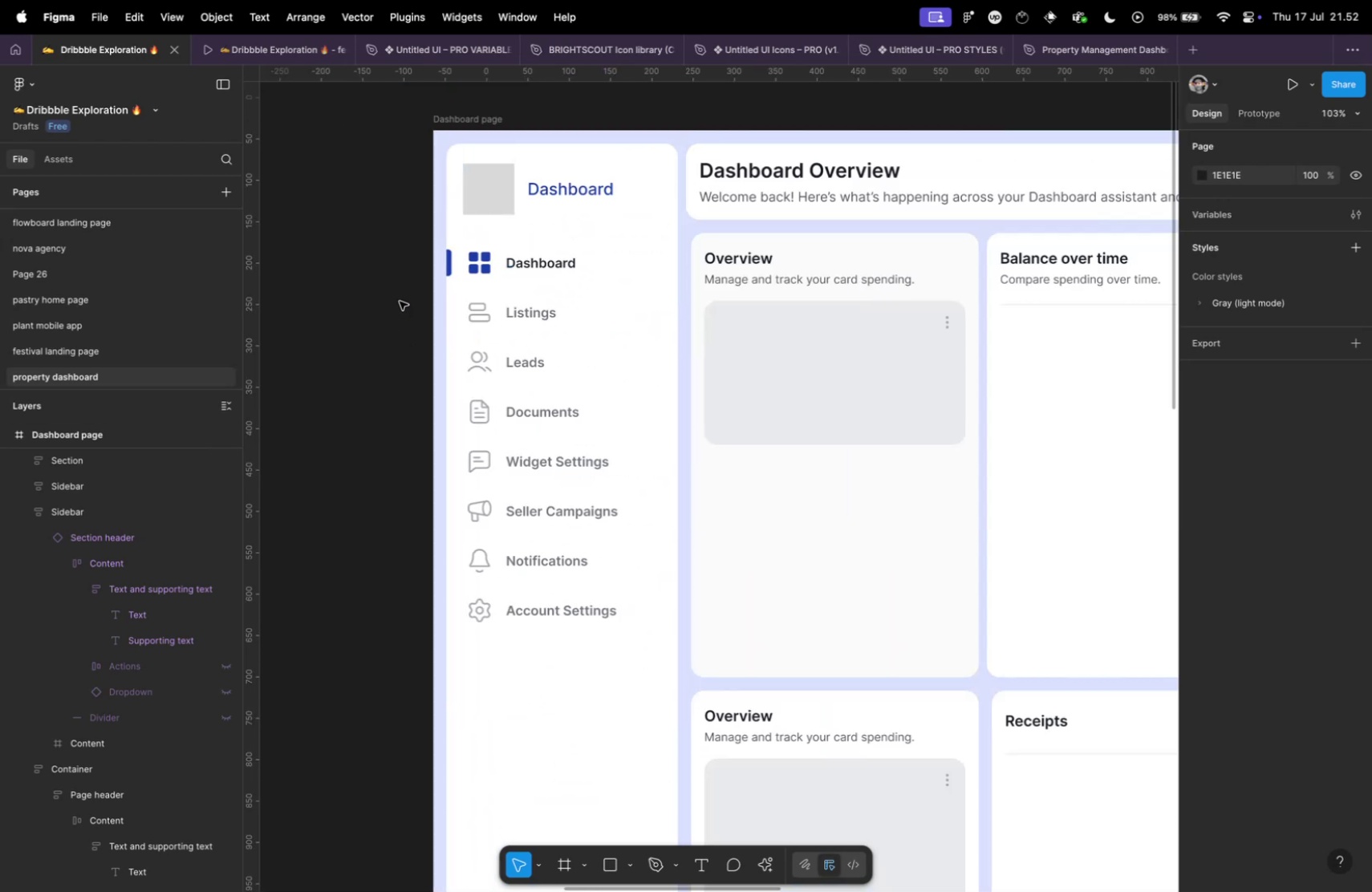 
left_click_drag(start_coordinate=[396, 298], to_coordinate=[661, 631])
 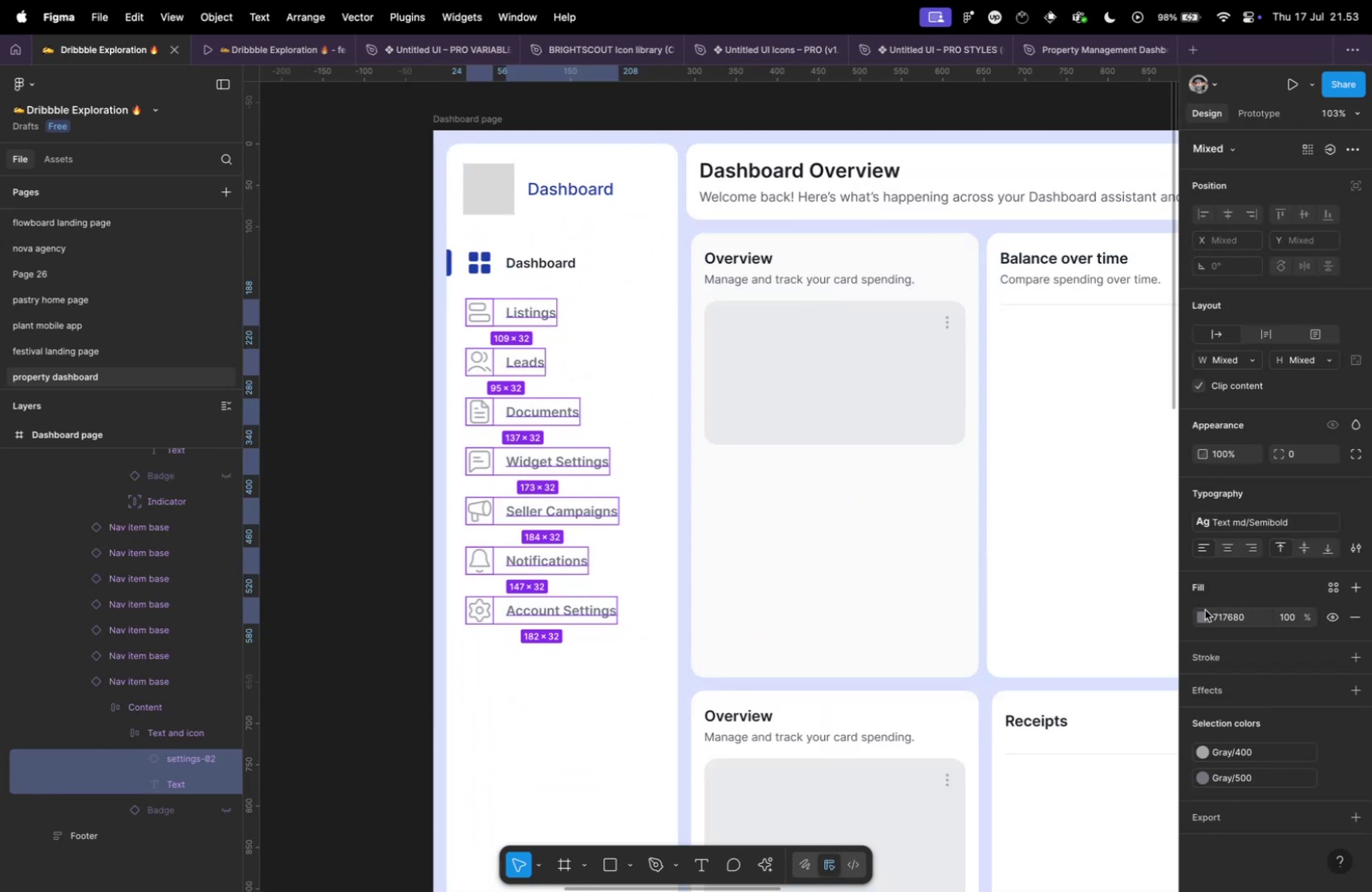 
key(Backslash)
 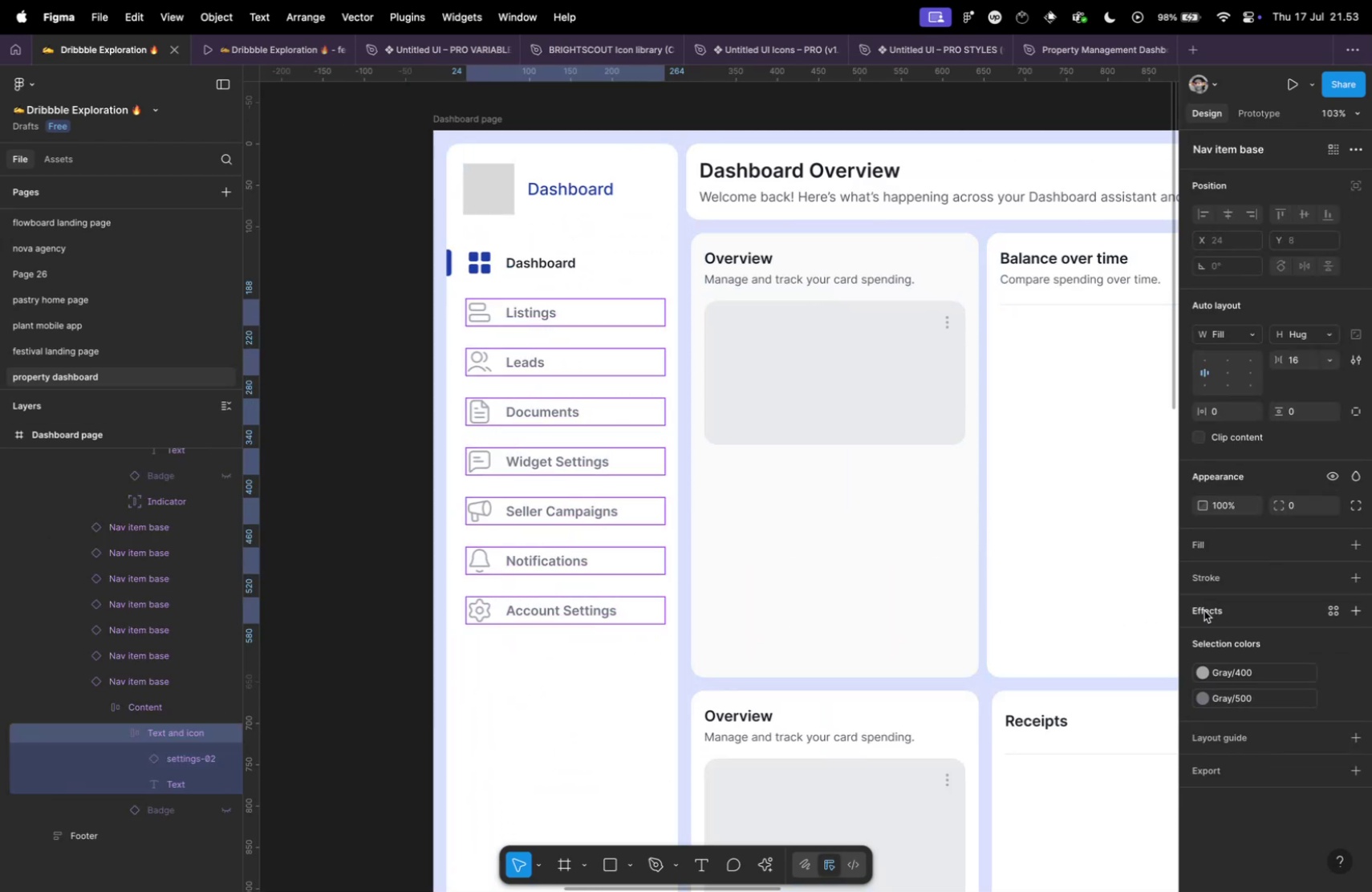 
key(Backslash)
 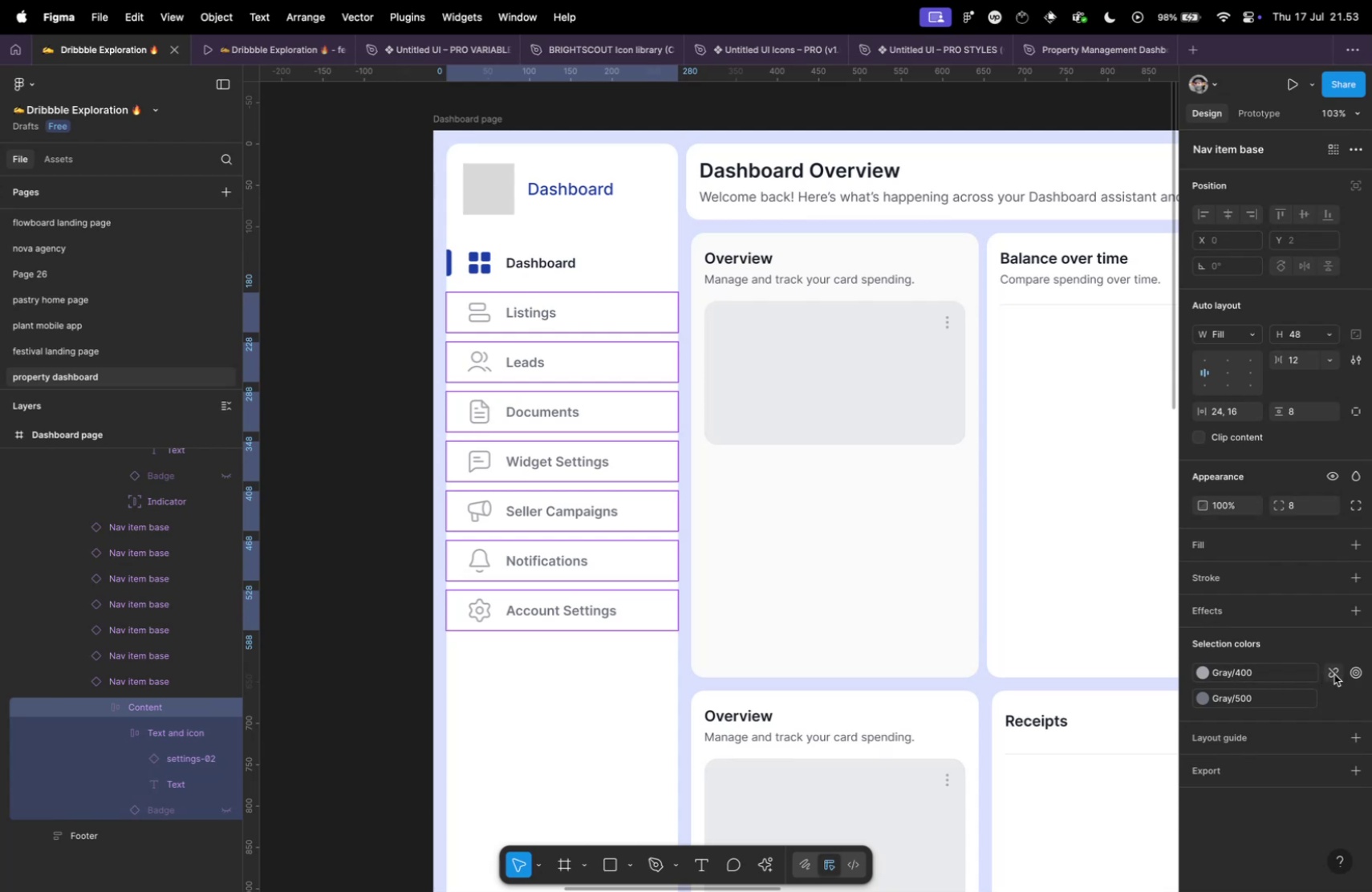 
double_click([1331, 673])
 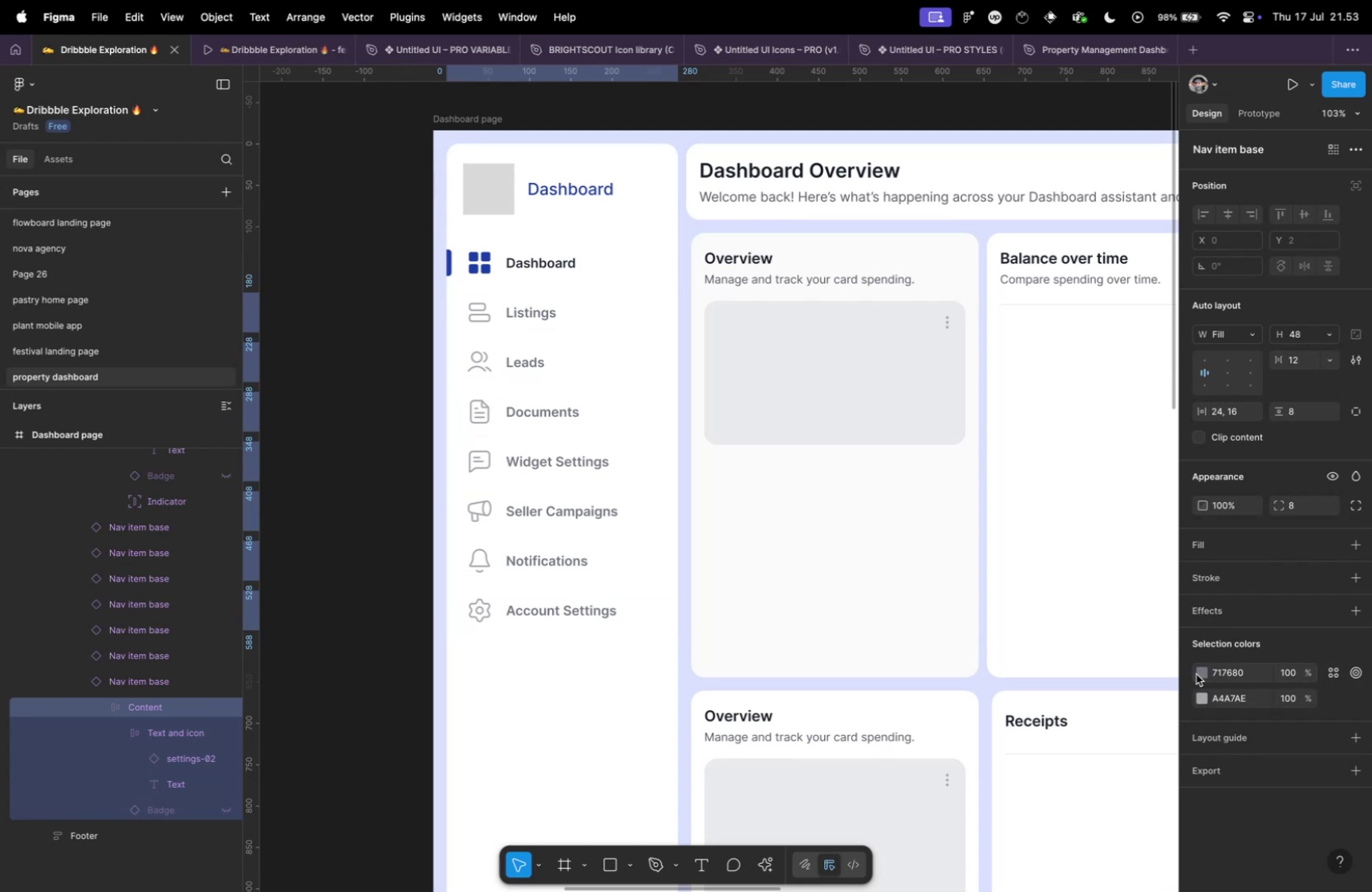 
left_click([1201, 672])
 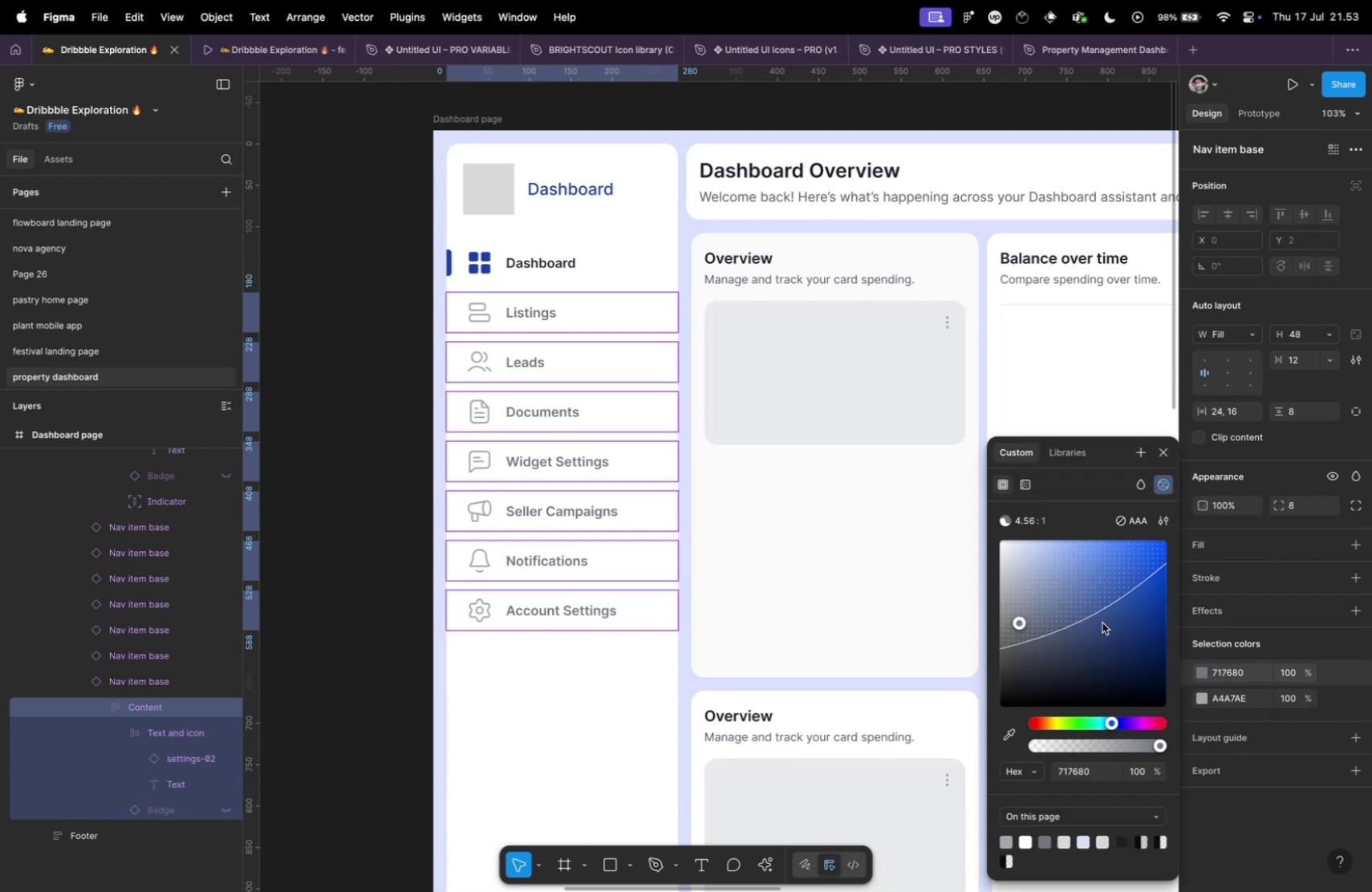 
left_click_drag(start_coordinate=[1049, 609], to_coordinate=[988, 667])
 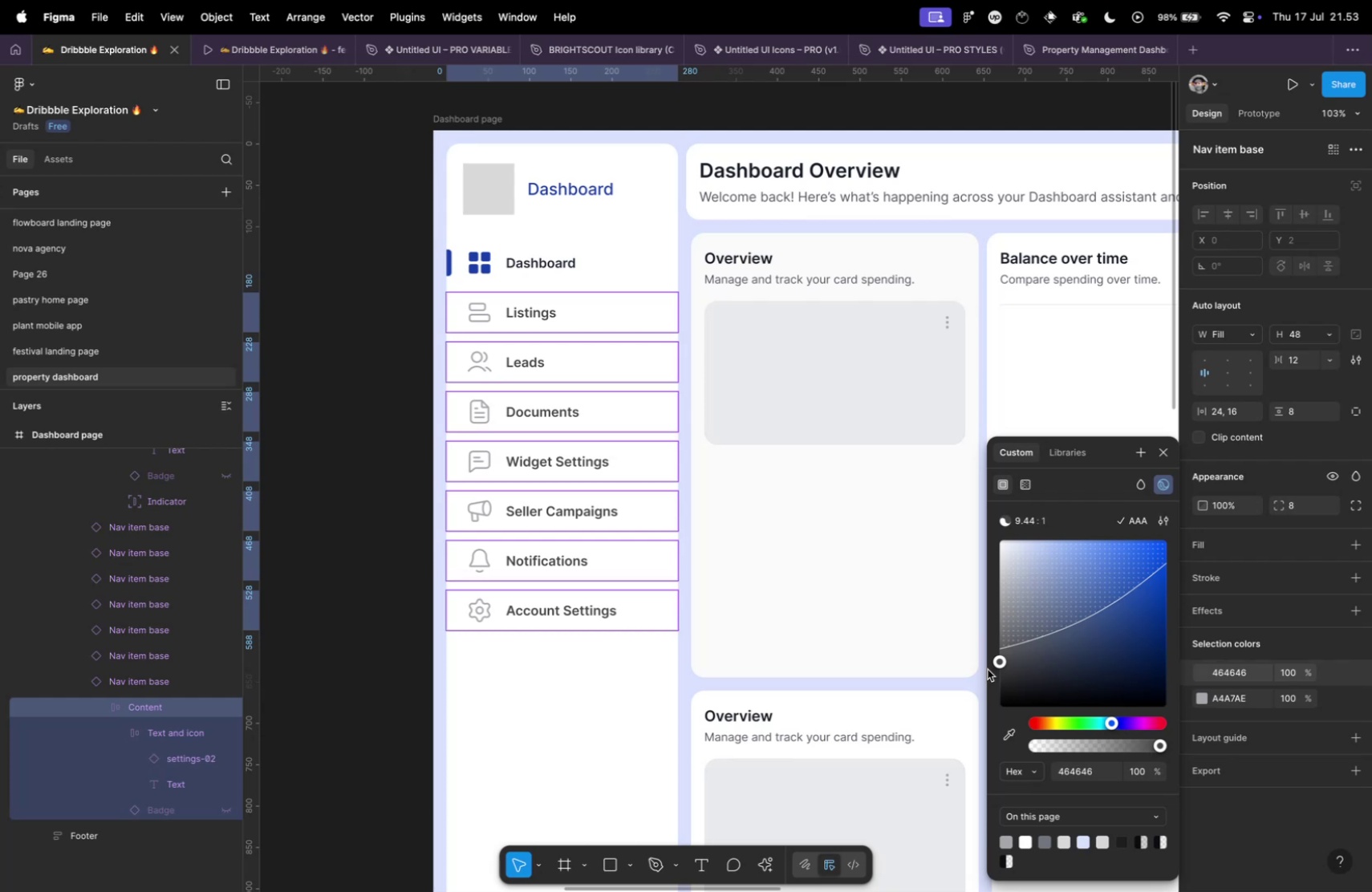 
key(Meta+Z)
 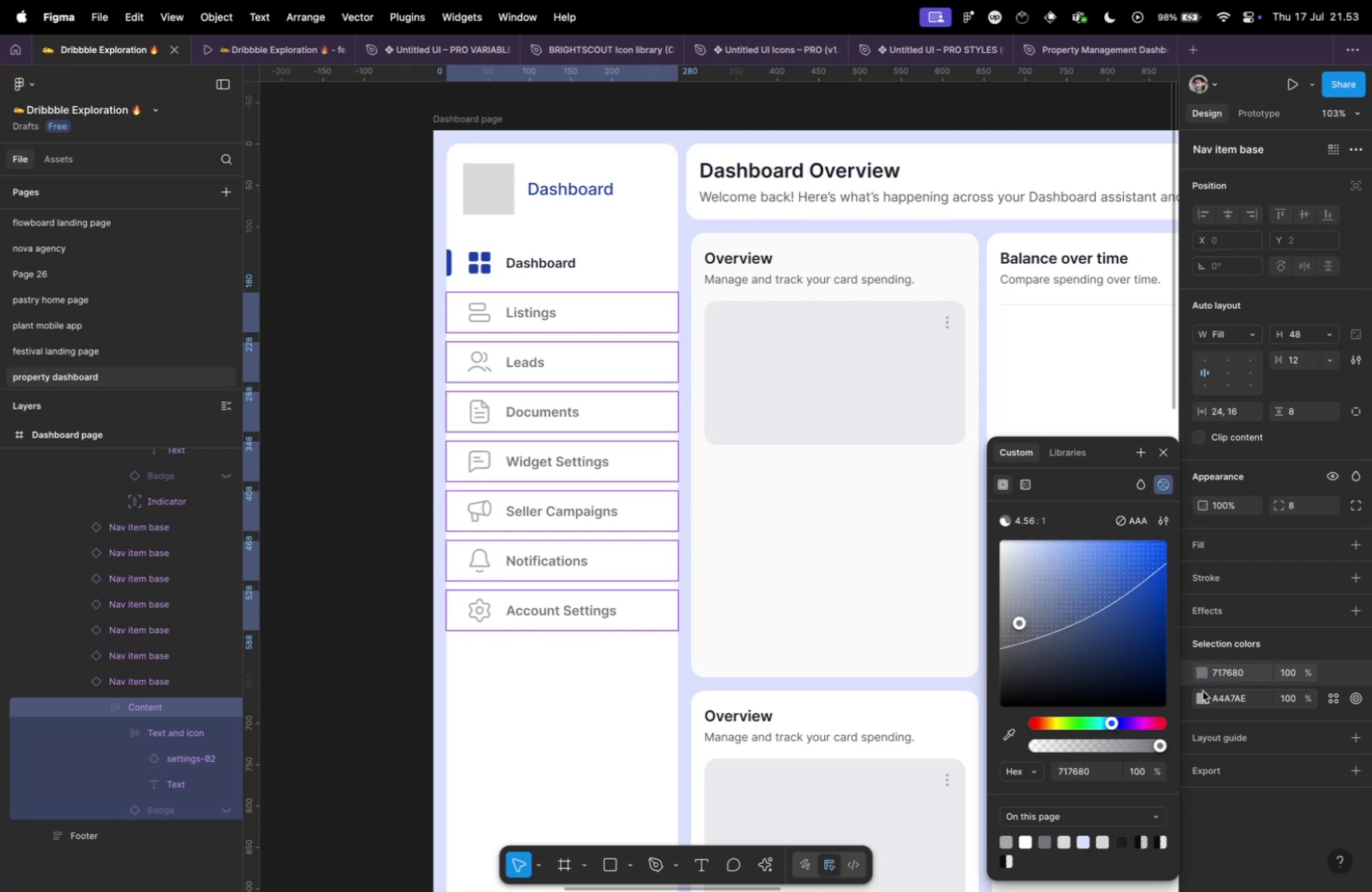 
left_click([1200, 696])
 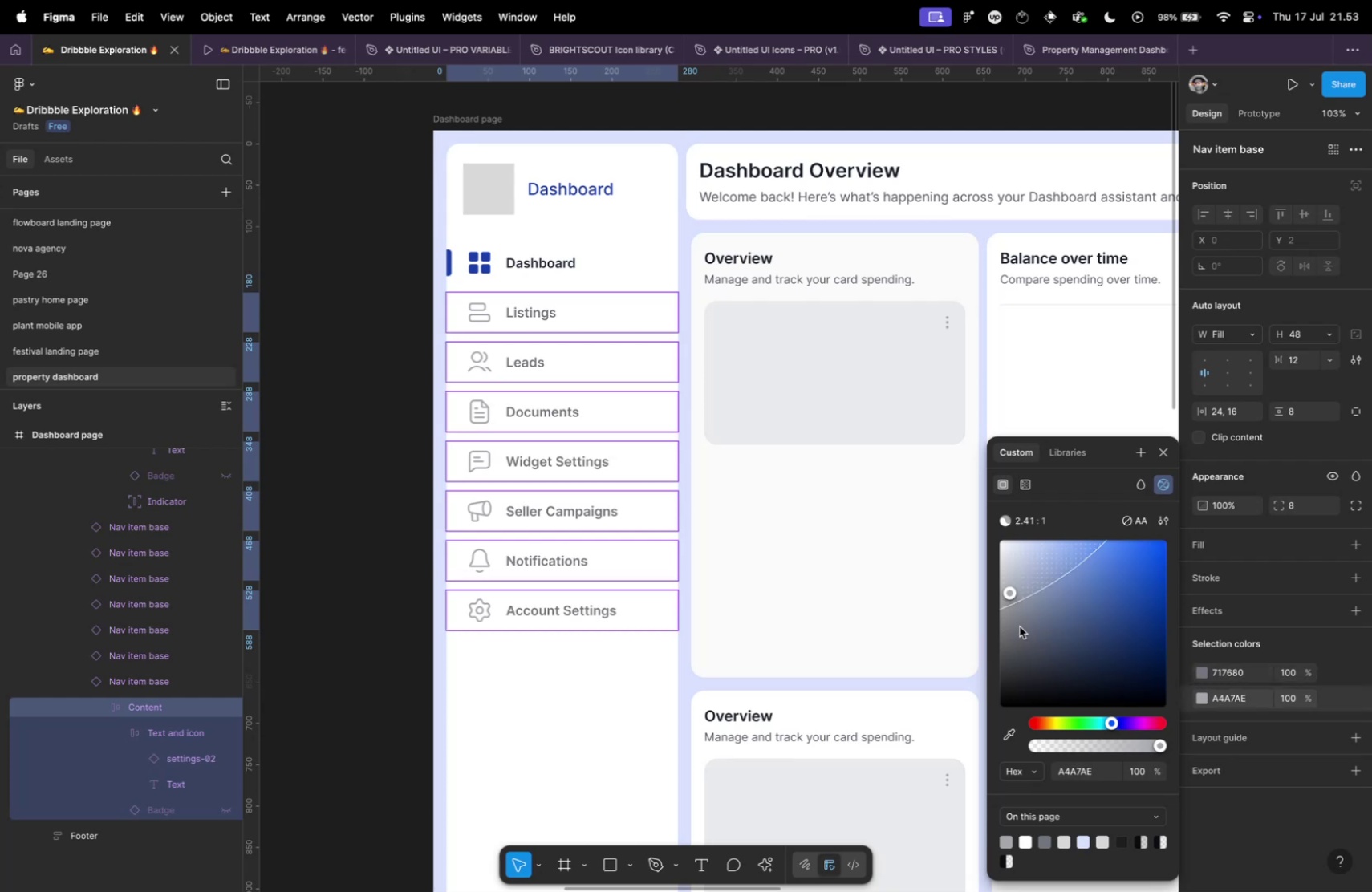 
left_click_drag(start_coordinate=[1013, 606], to_coordinate=[1022, 649])
 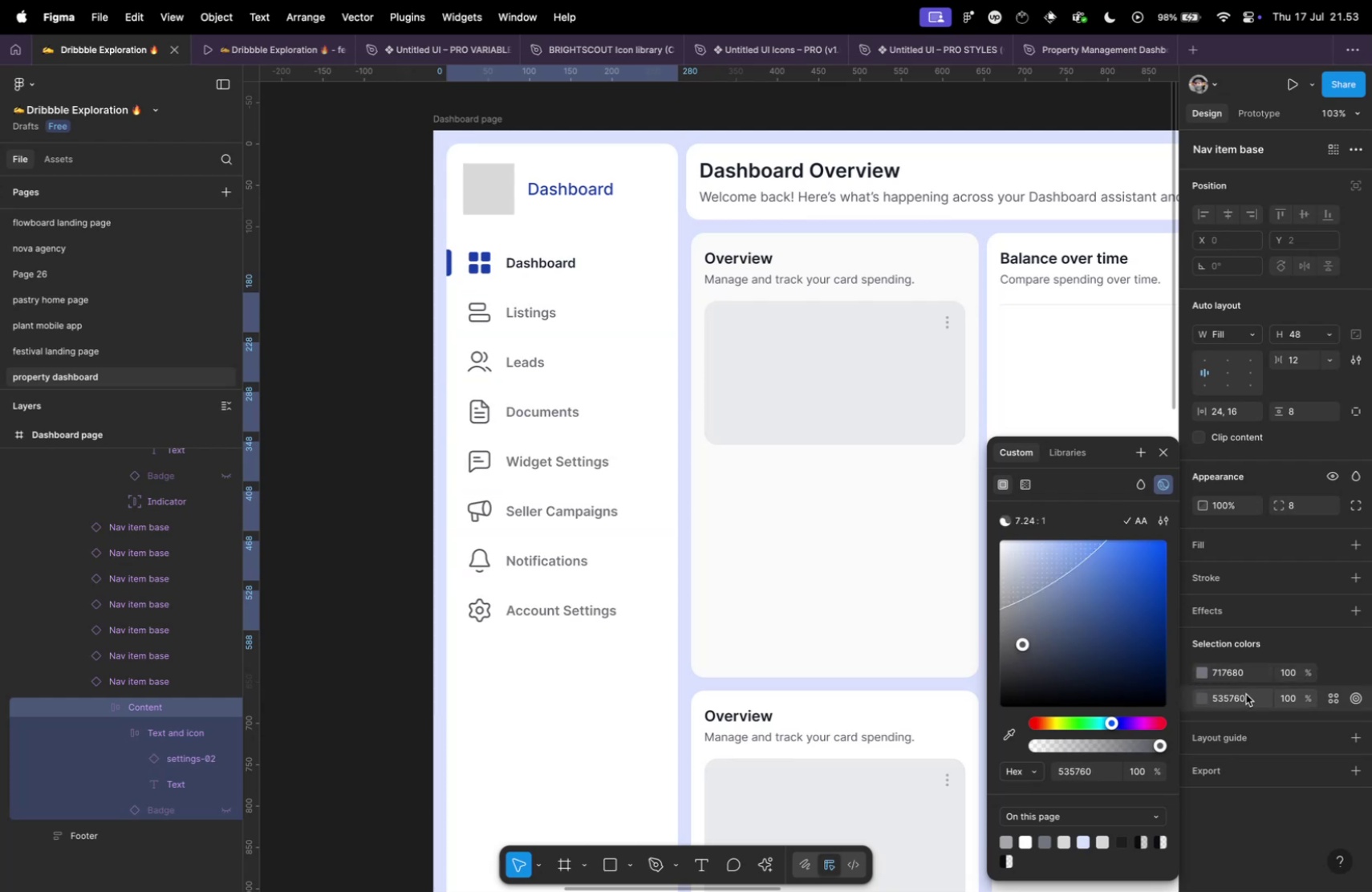 
left_click([1246, 693])
 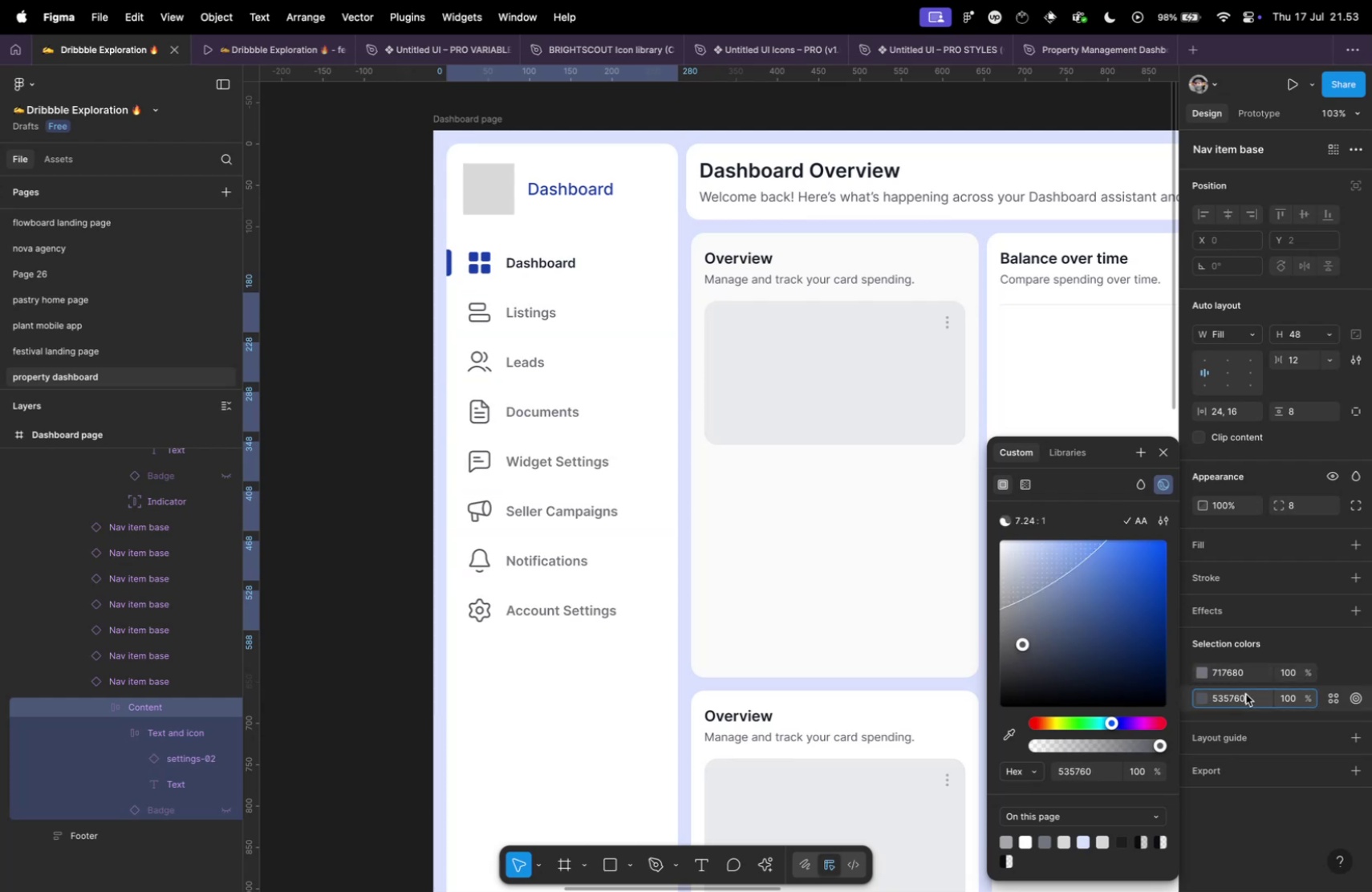 
key(Meta+C)
 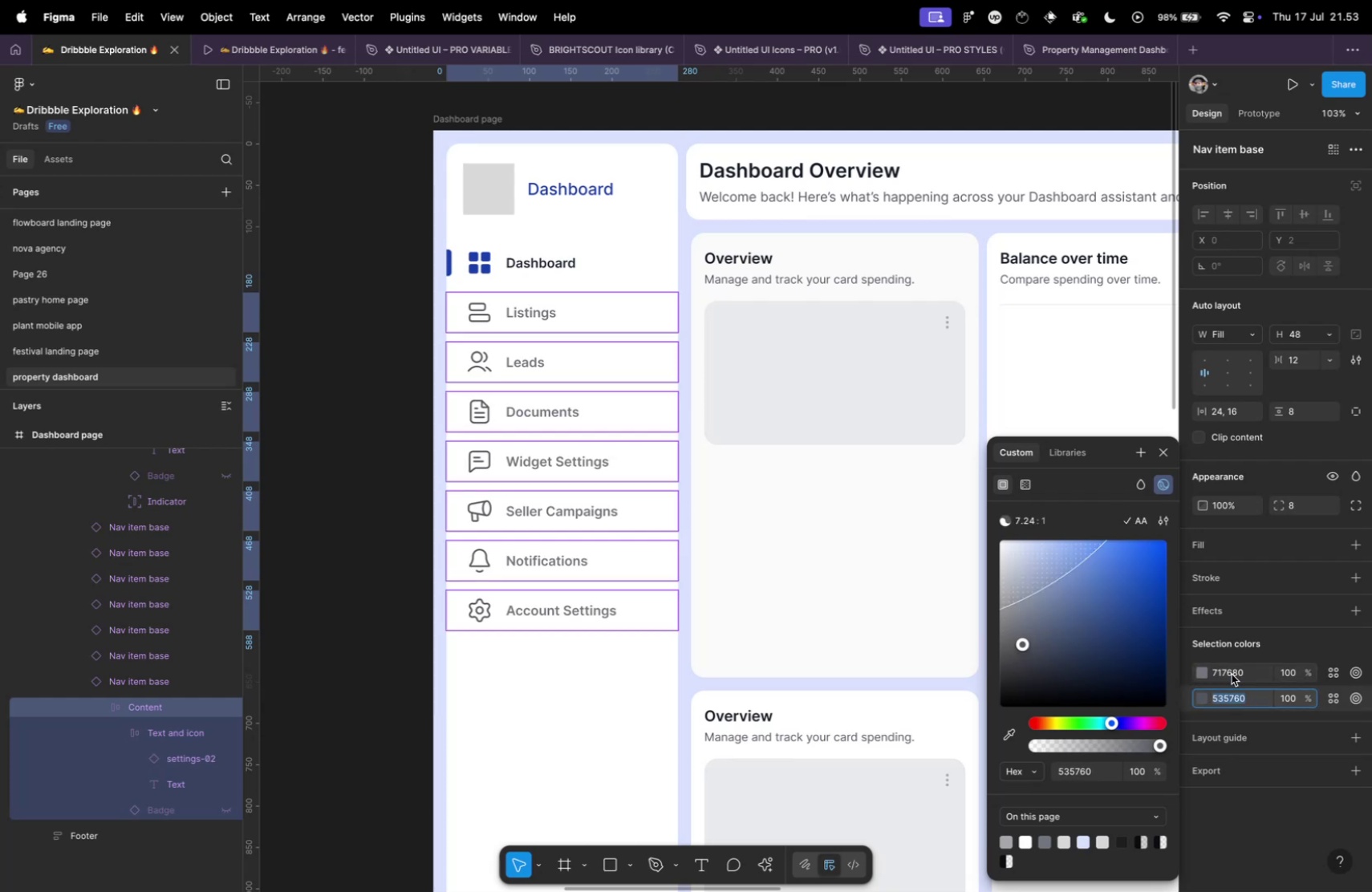 
left_click([1232, 673])
 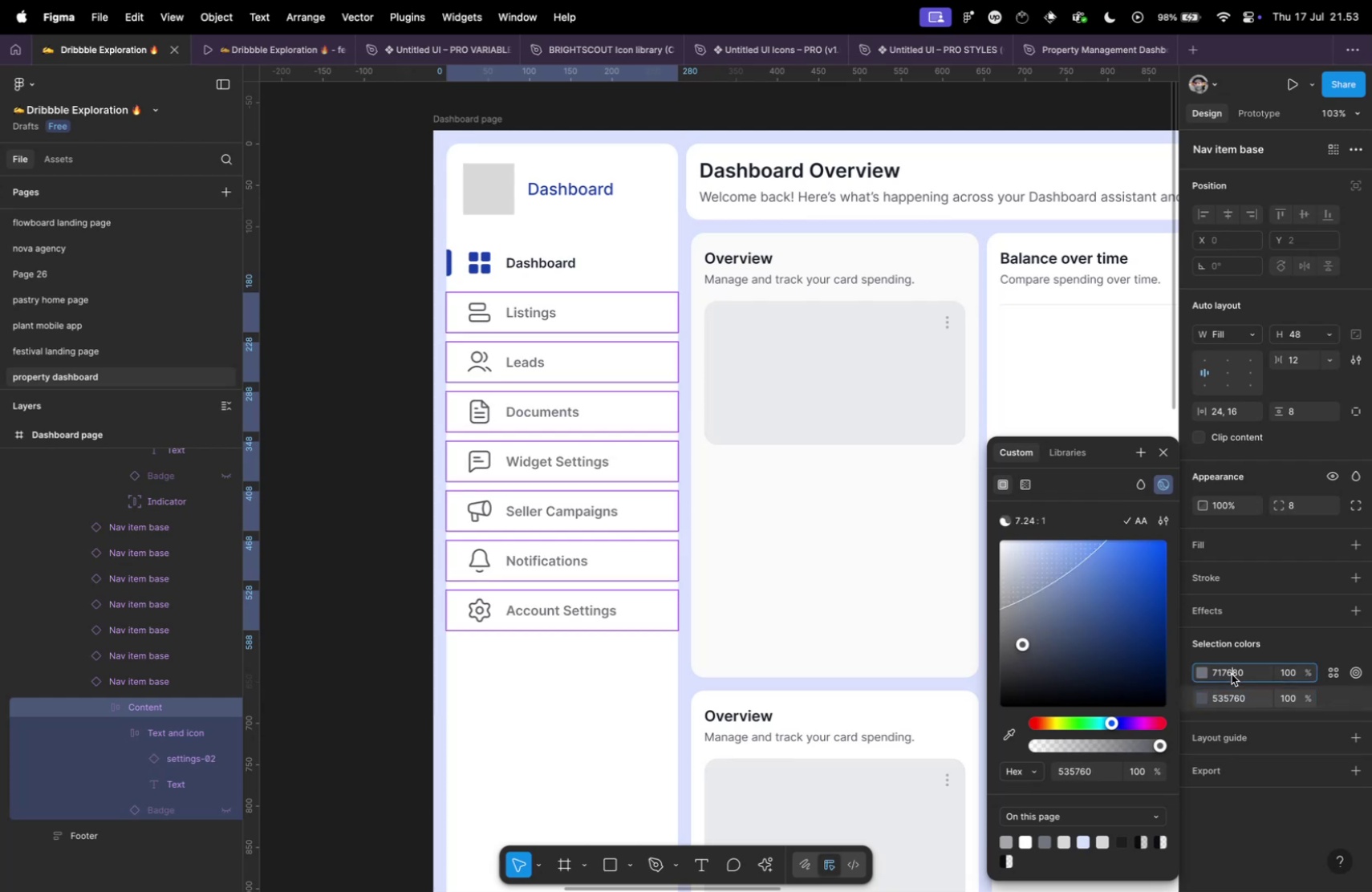 
key(Meta+CommandLeft)
 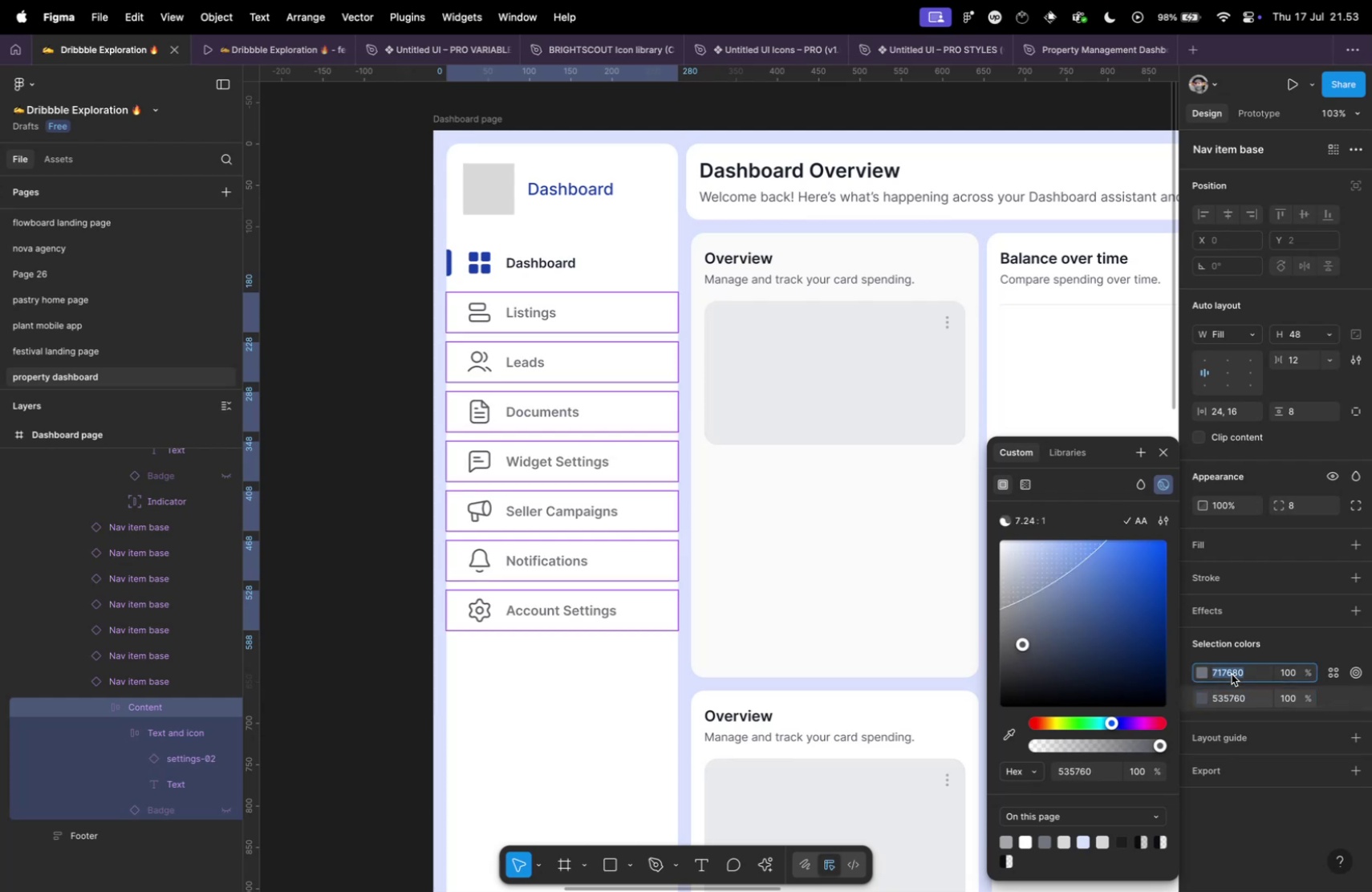 
key(Meta+V)
 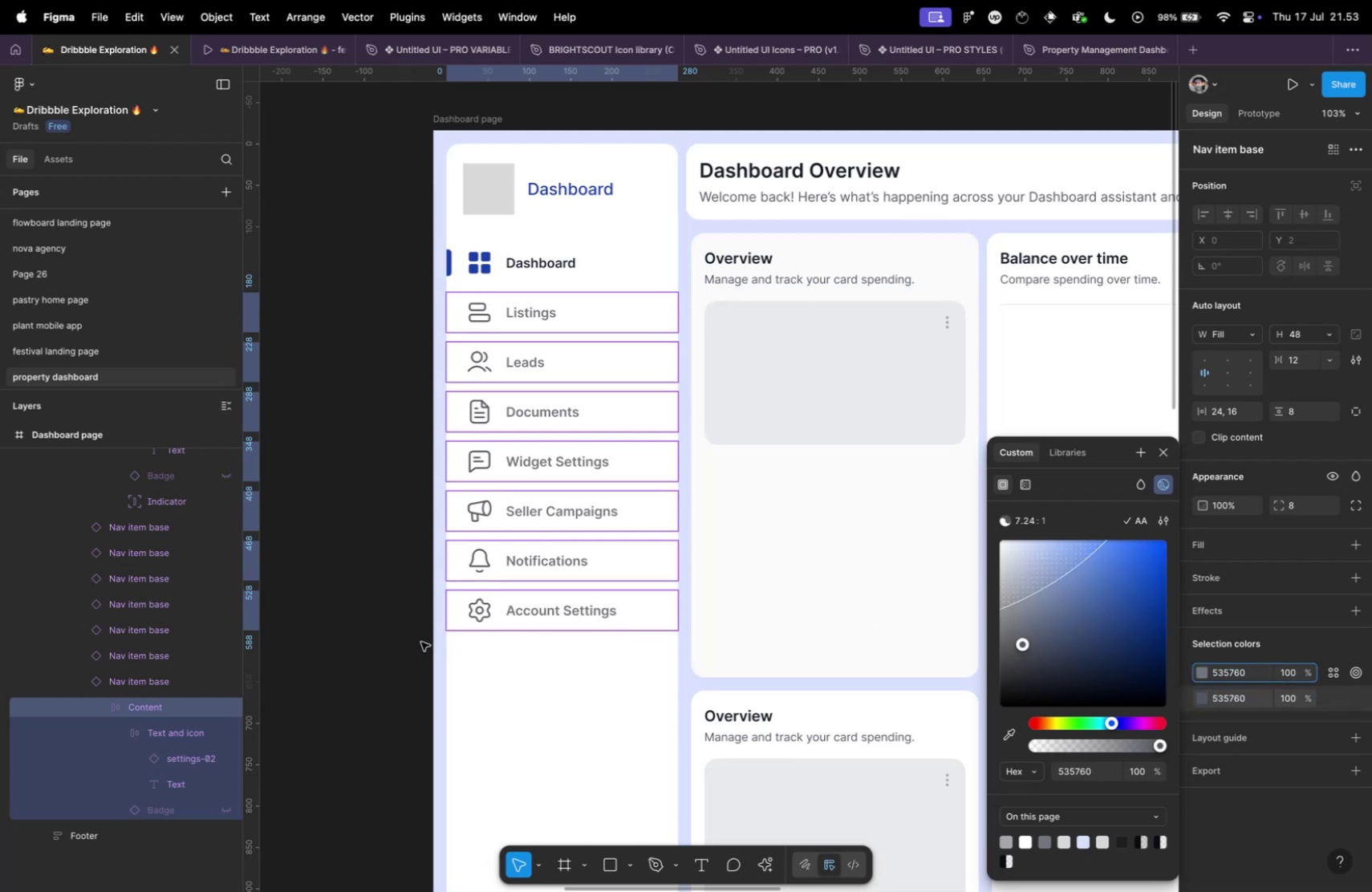 
left_click([323, 618])
 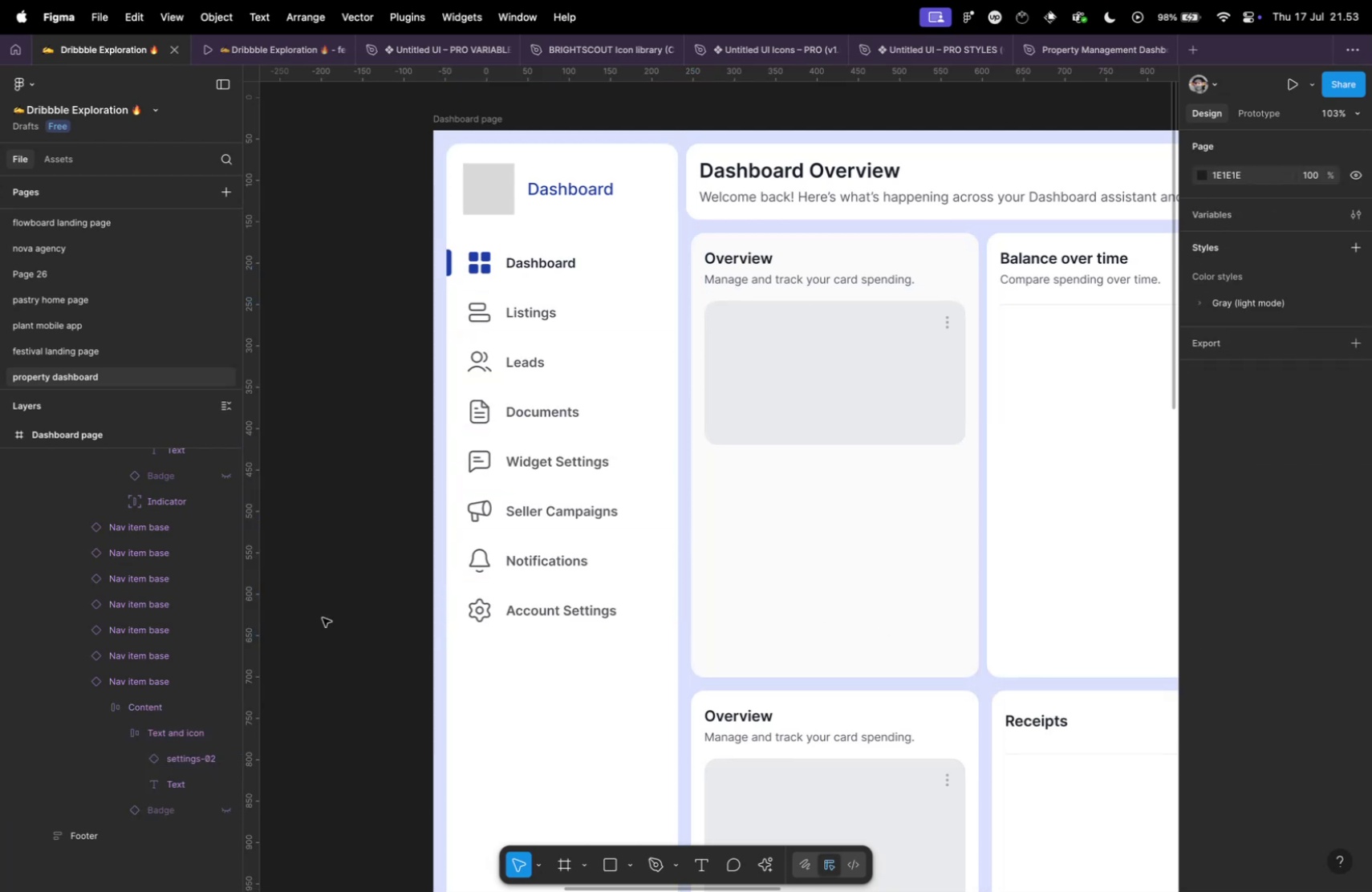 
hold_key(key=CommandLeft, duration=1.26)
scroll: coordinate [386, 359], scroll_direction: up, amount: 5.0
 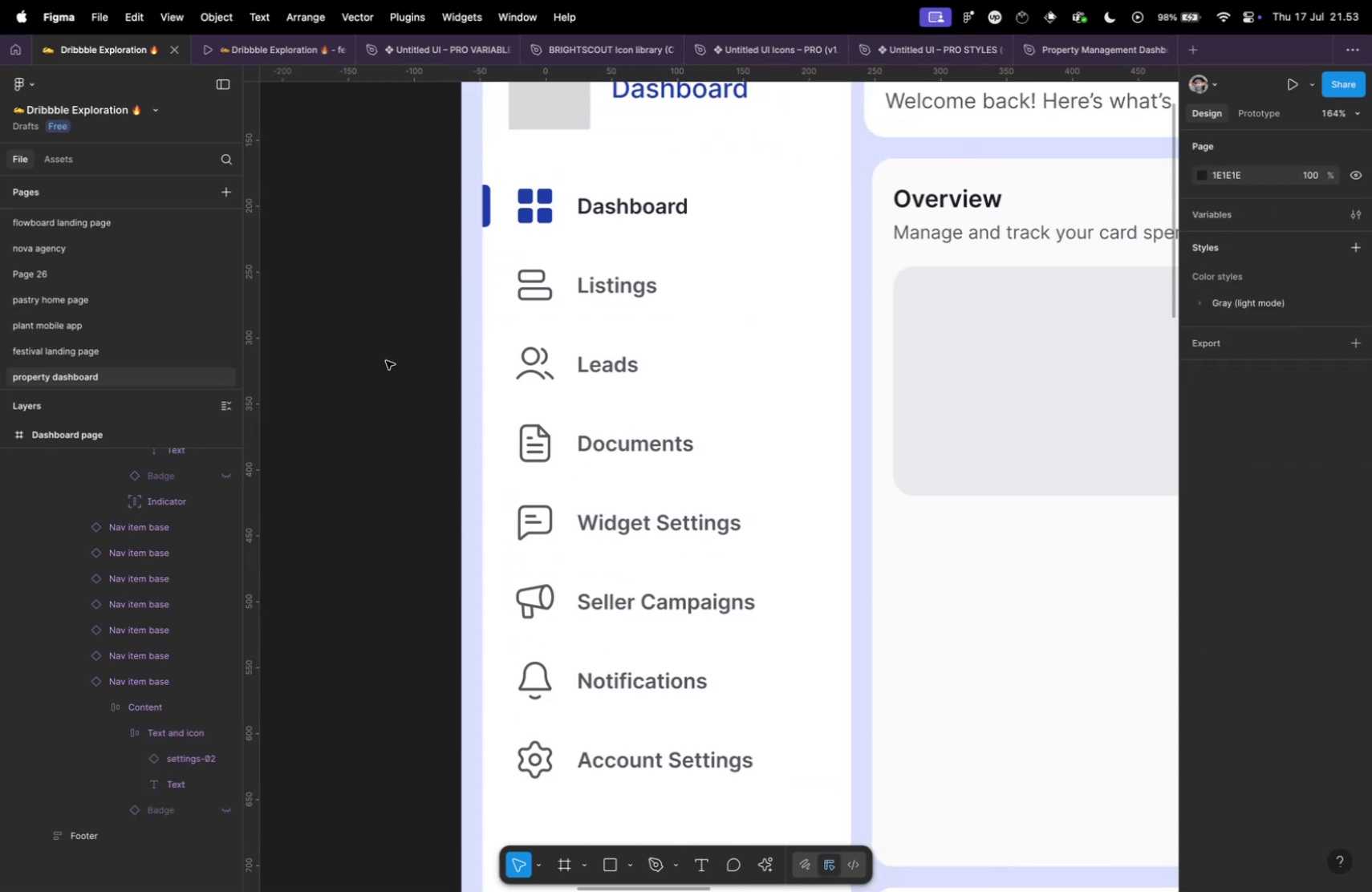 
scroll: coordinate [386, 361], scroll_direction: down, amount: 3.0
 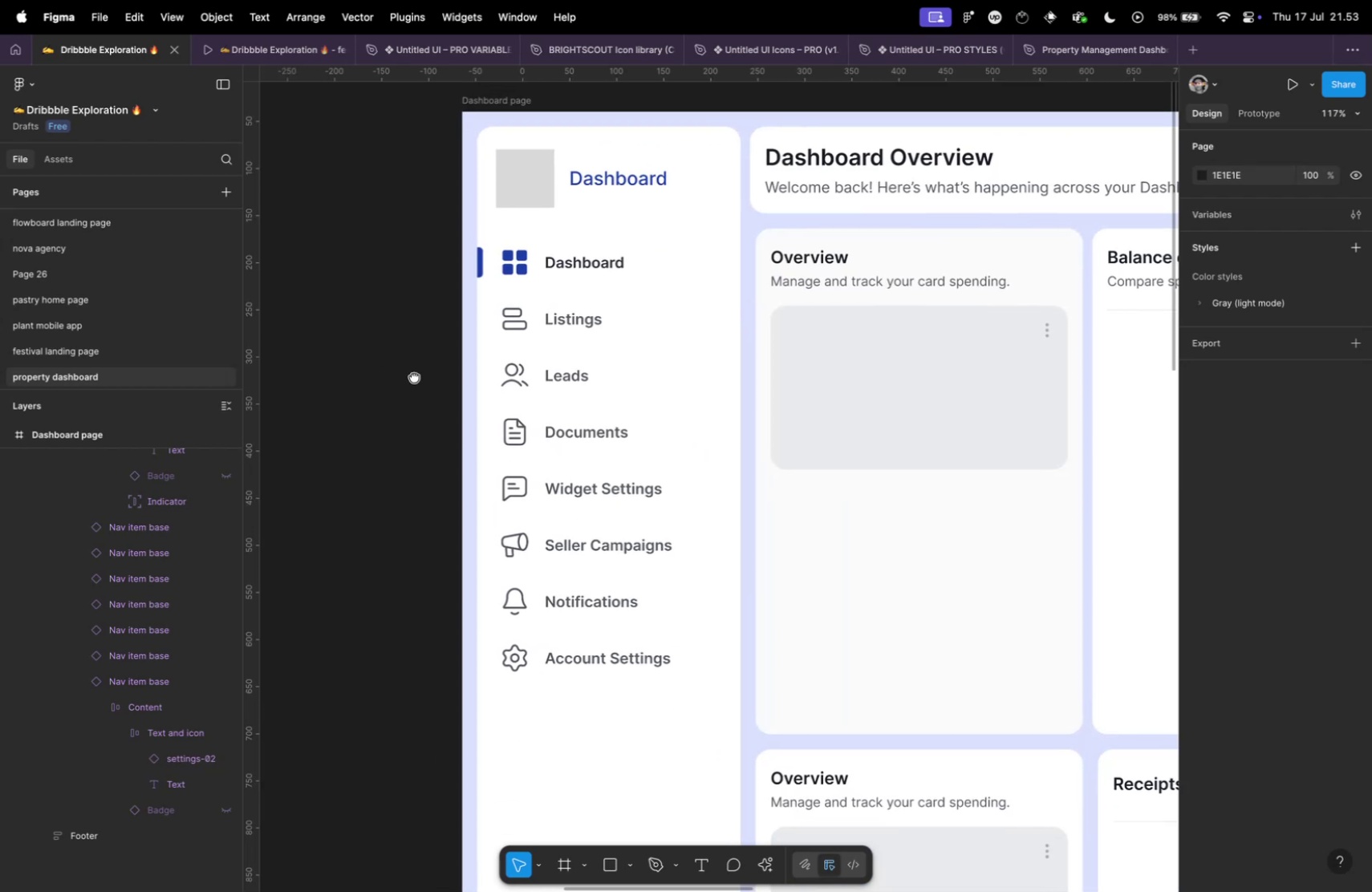 
hold_key(key=CommandLeft, duration=1.83)
scroll: coordinate [524, 312], scroll_direction: up, amount: 9.0
 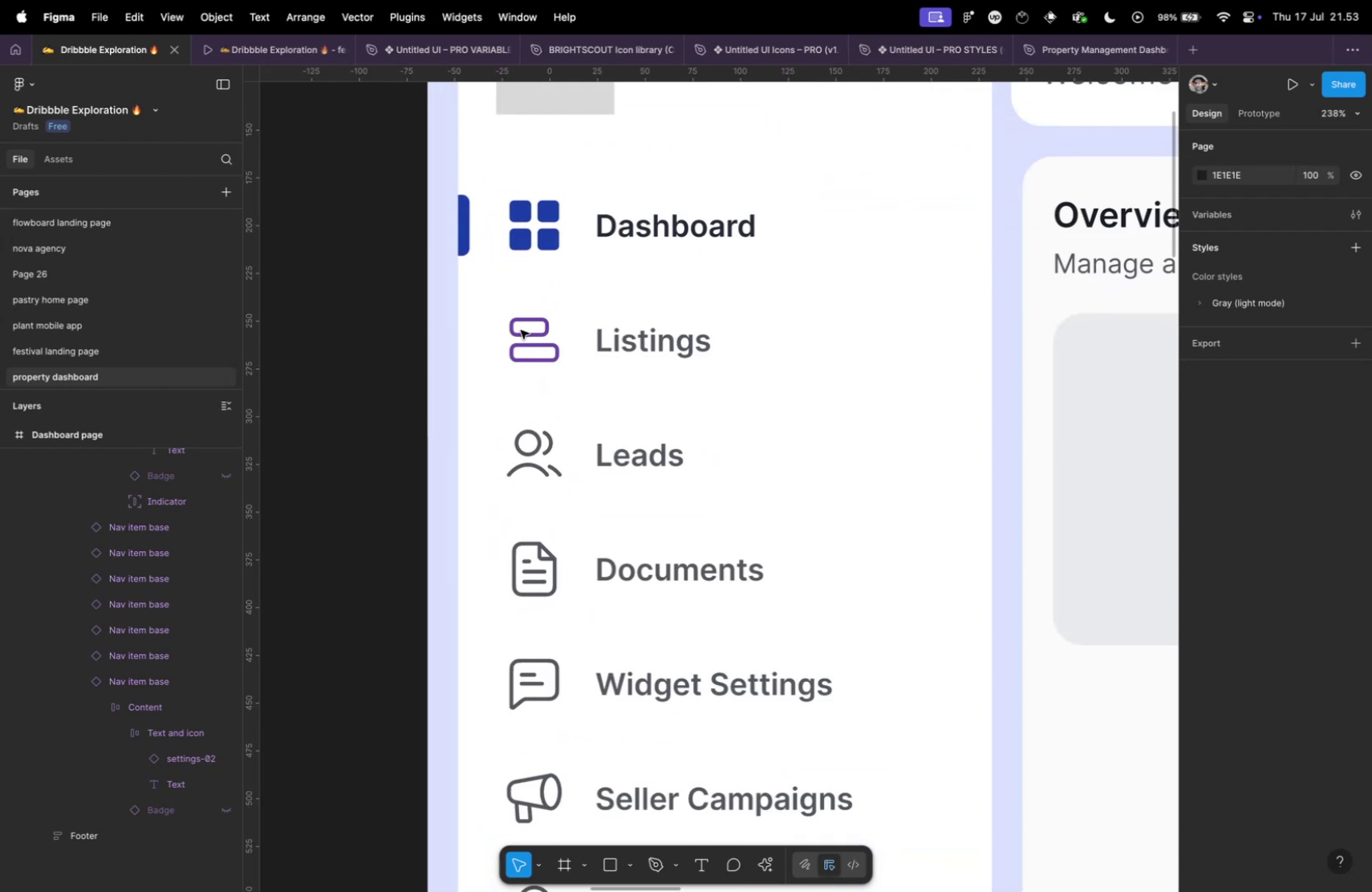 
left_click([521, 330])
 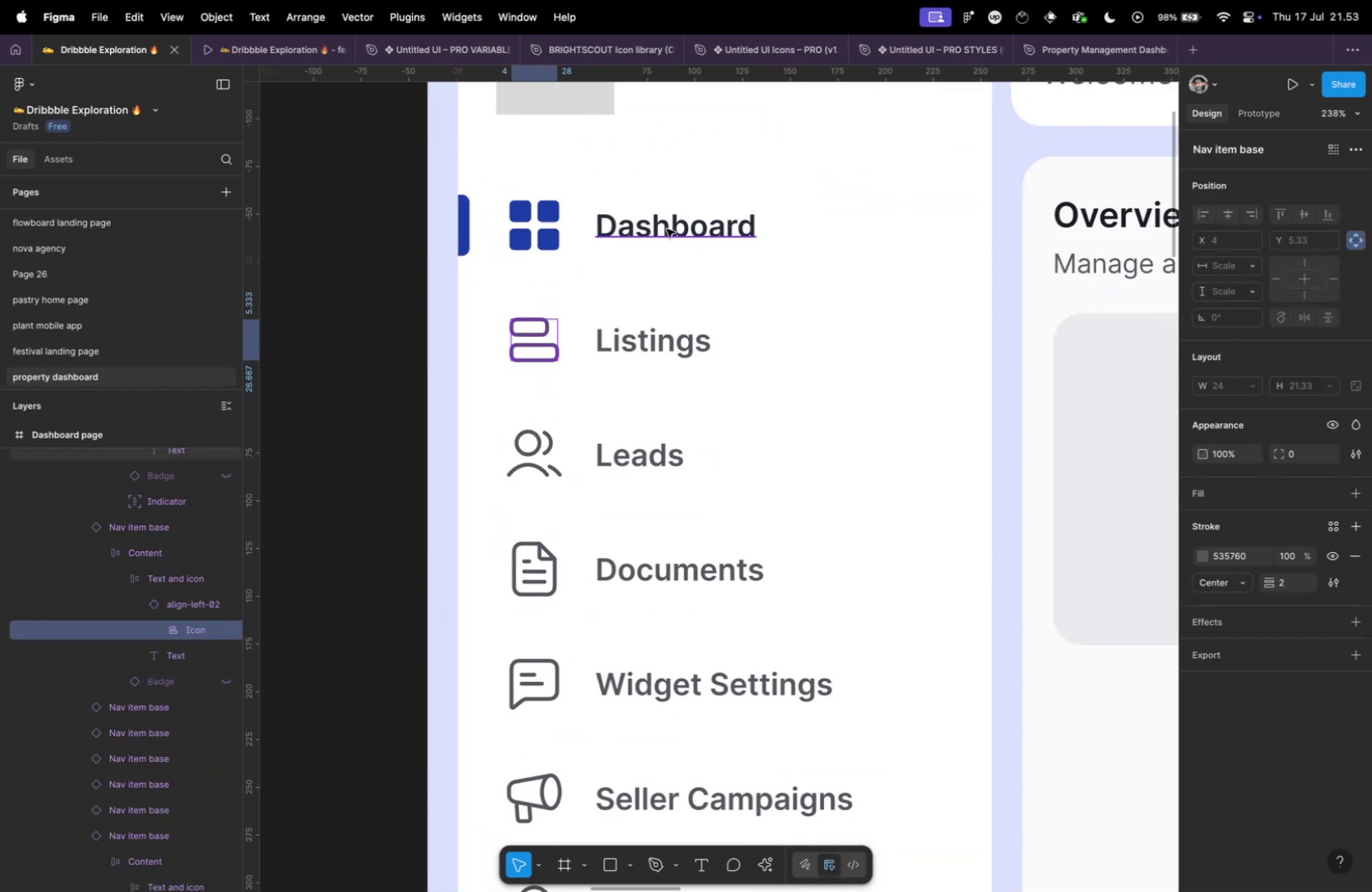 
left_click([667, 229])
 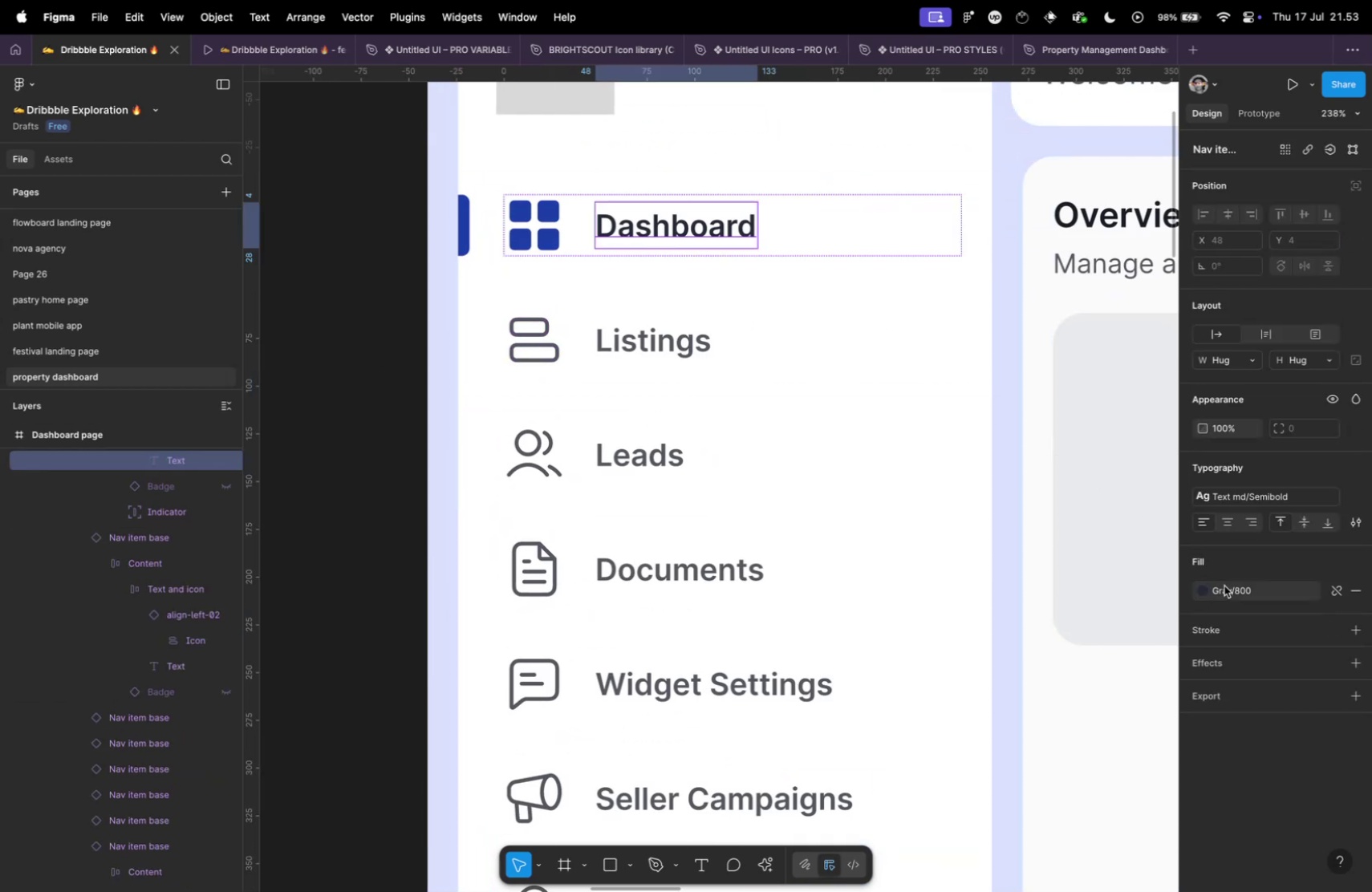 
left_click([1236, 595])
 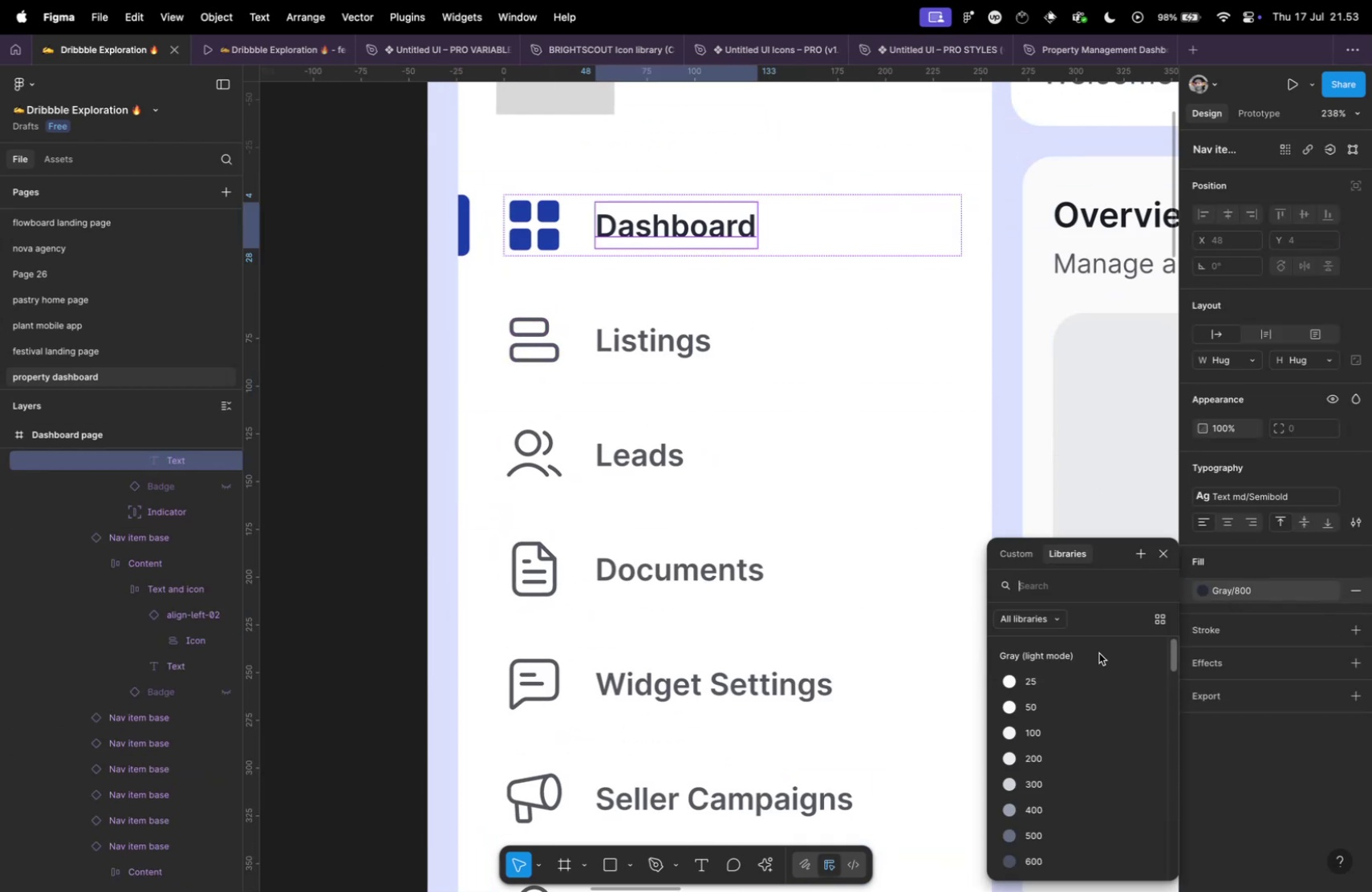 
key(I)
 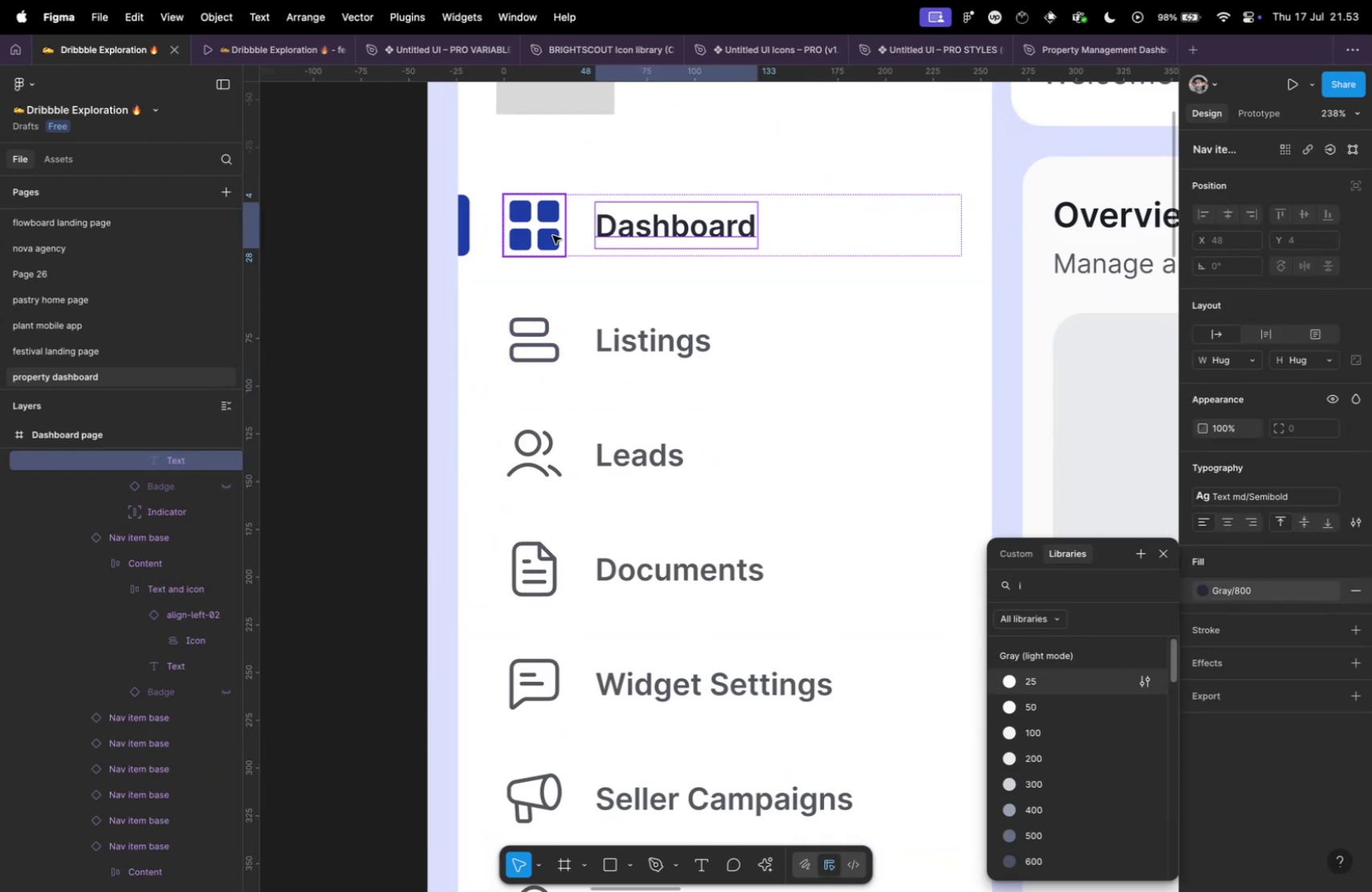 
left_click([555, 241])
 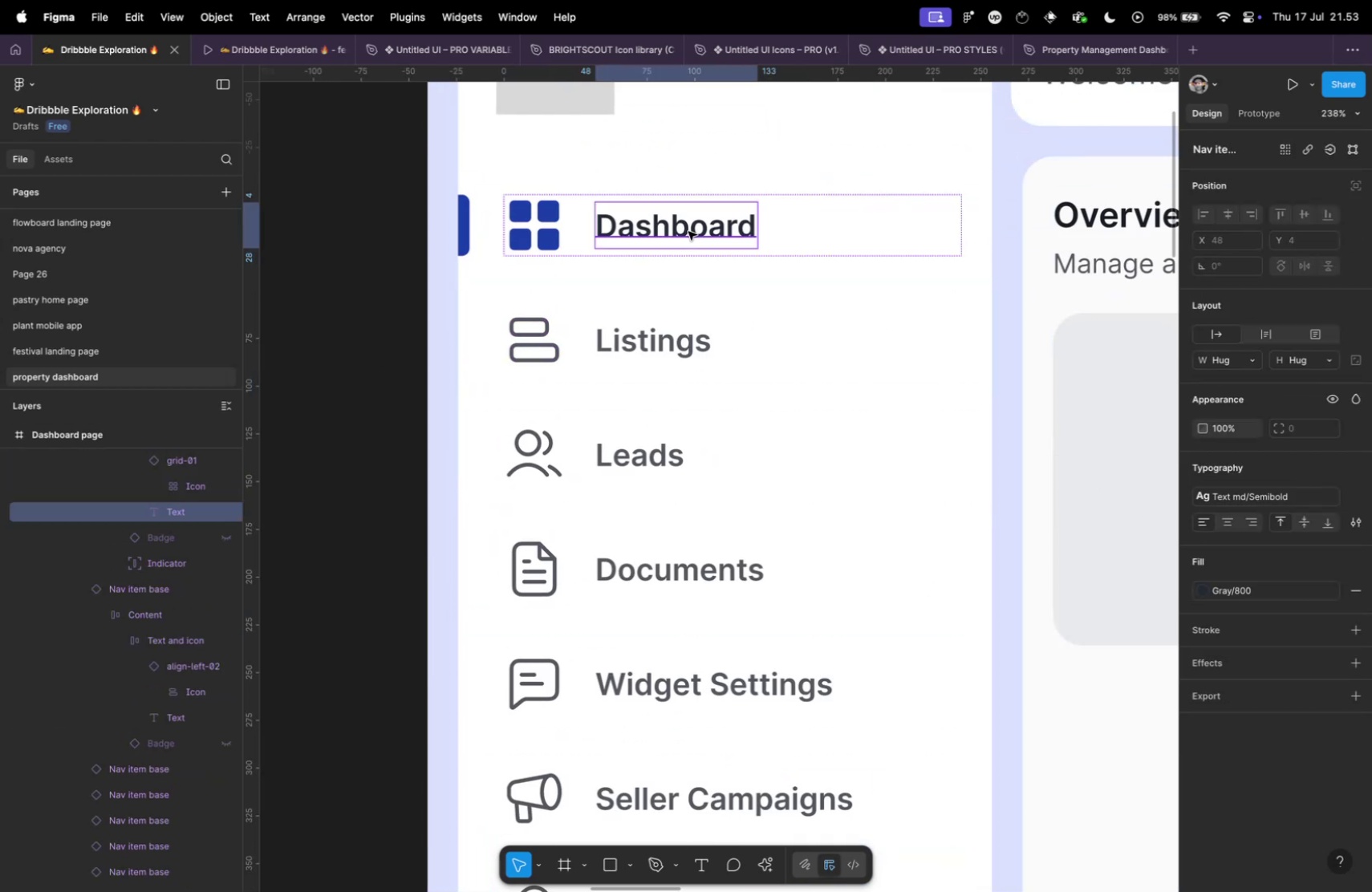 
double_click([688, 231])
 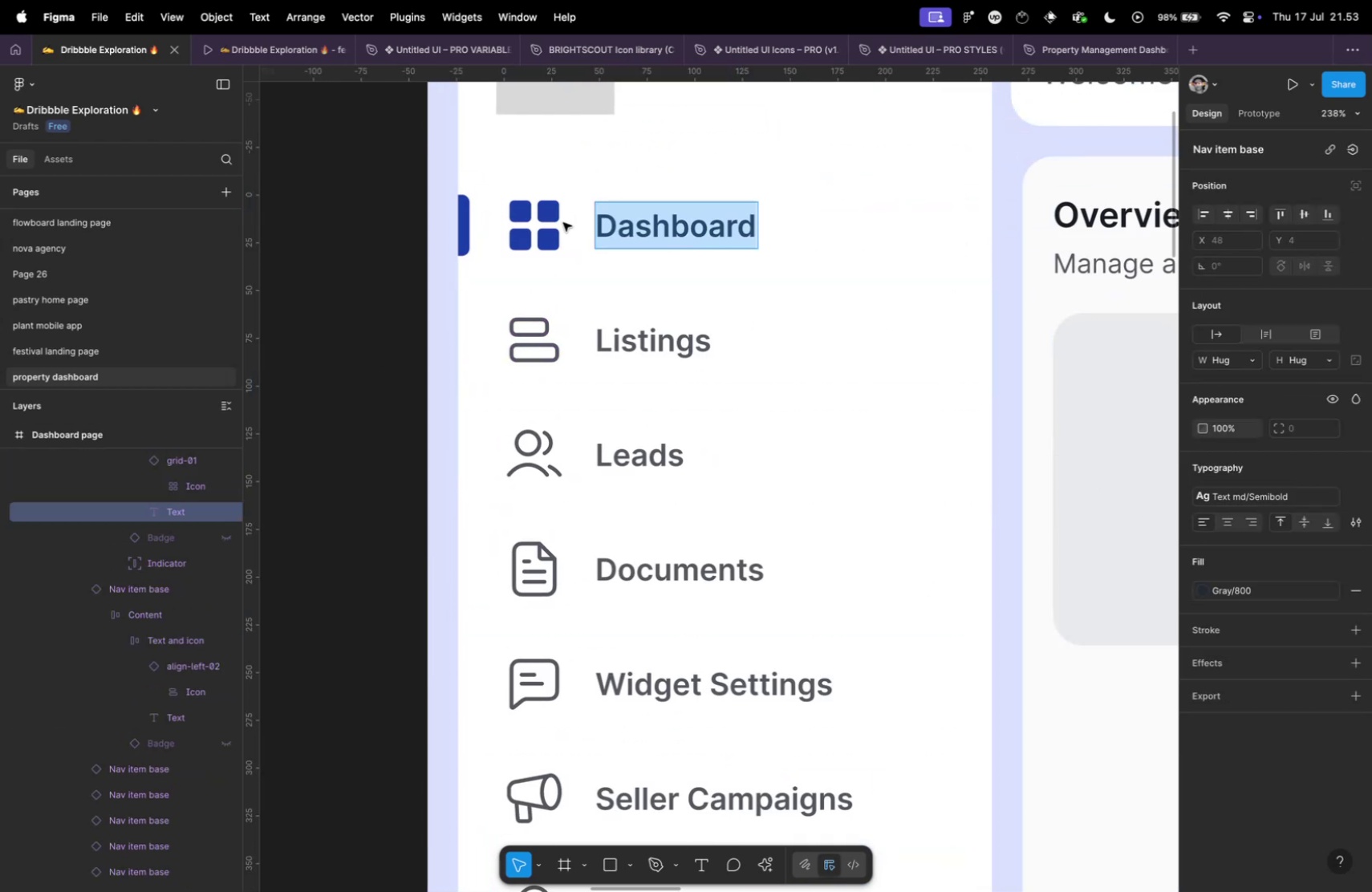 
left_click([569, 238])
 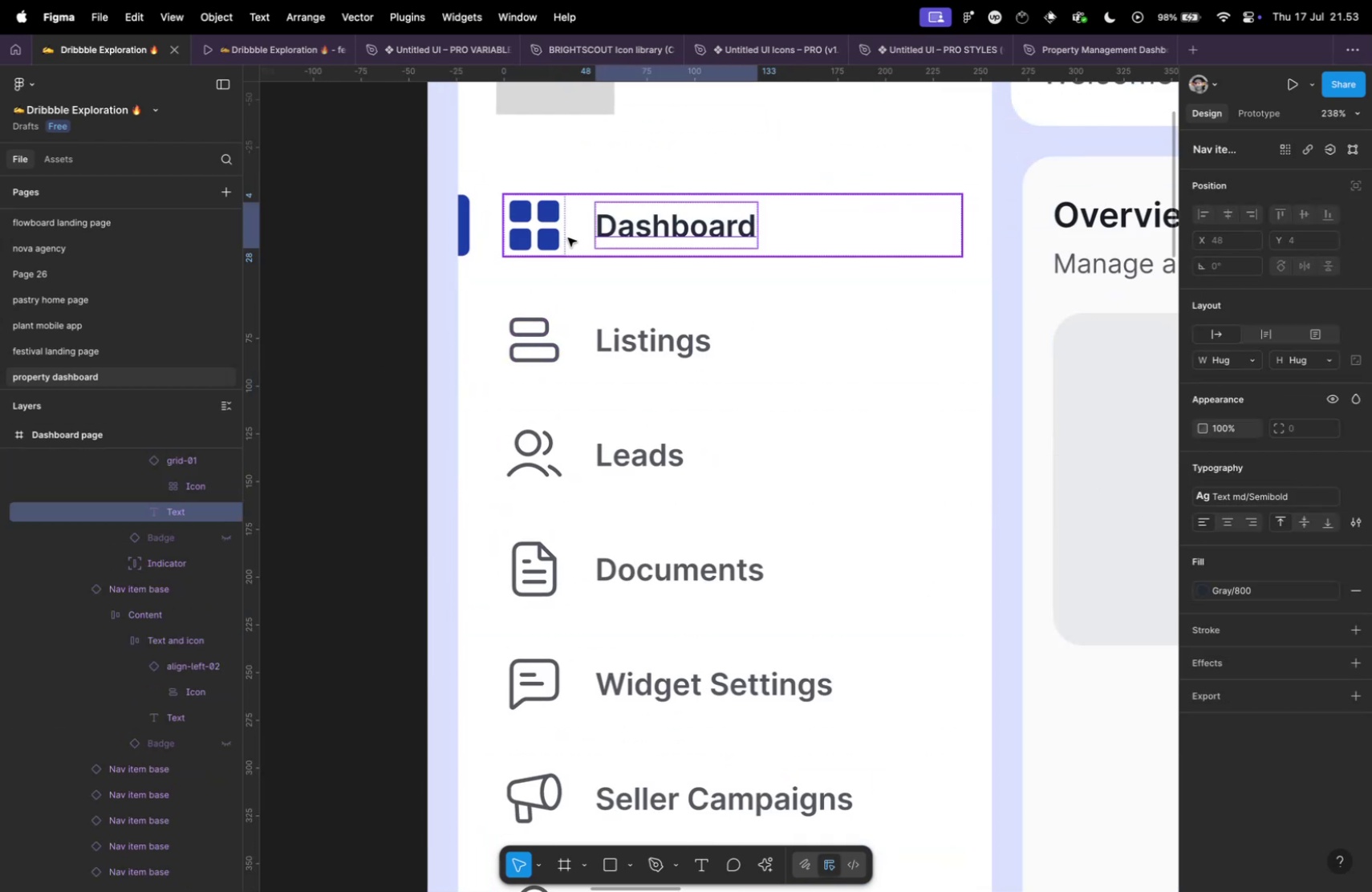 
key(I)
 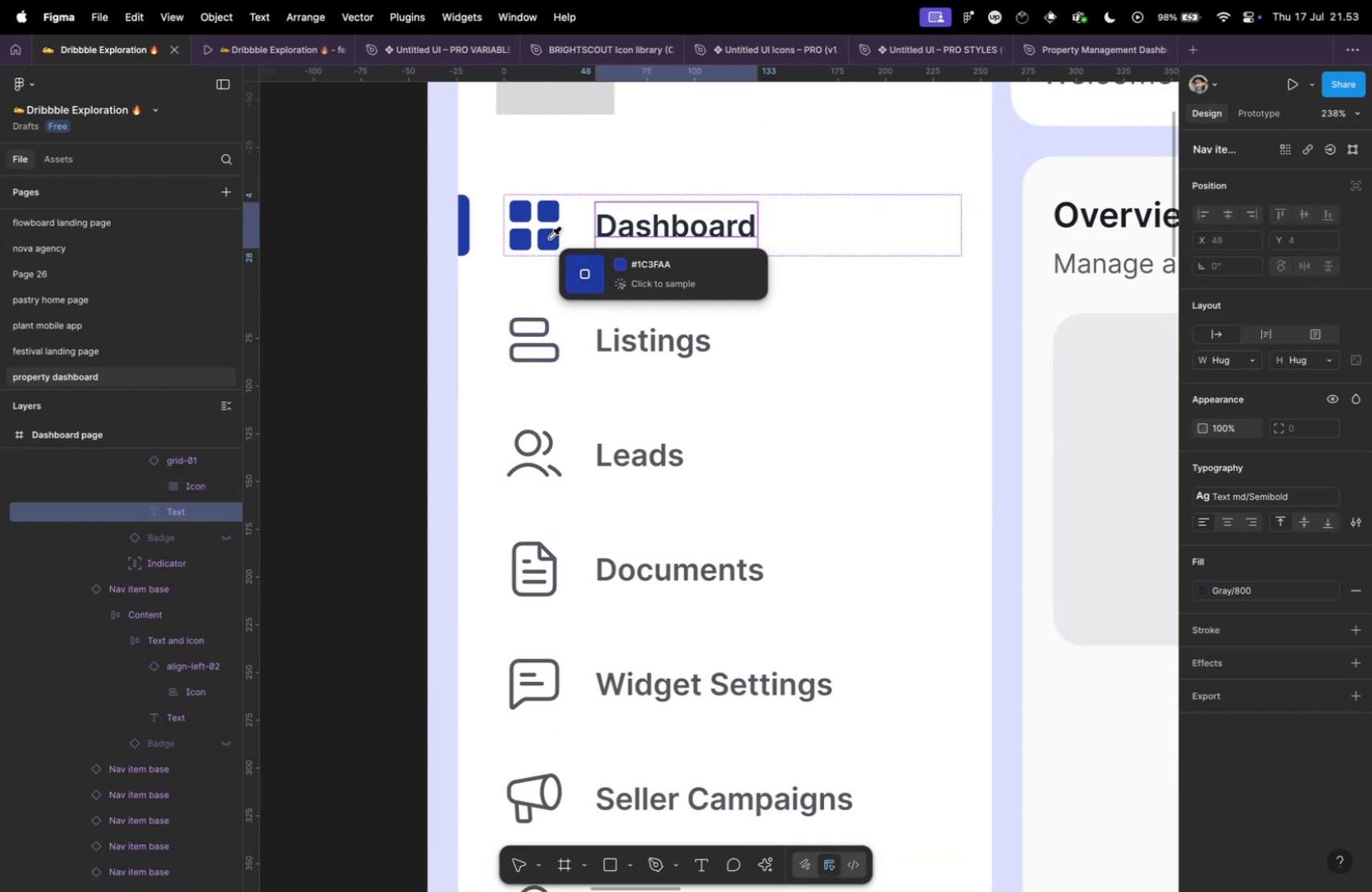 
left_click([550, 238])
 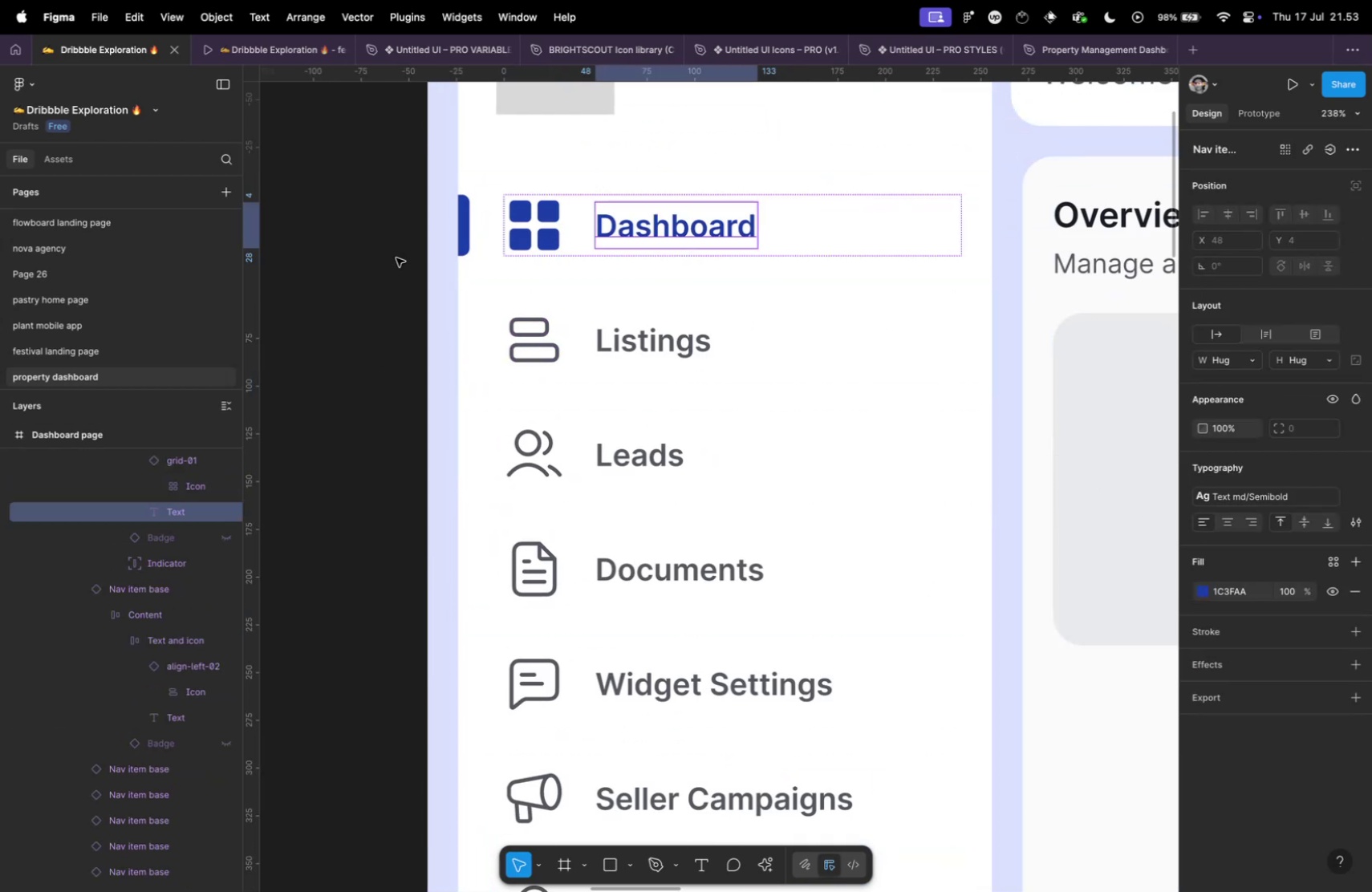 
left_click_drag(start_coordinate=[351, 271], to_coordinate=[346, 273])
 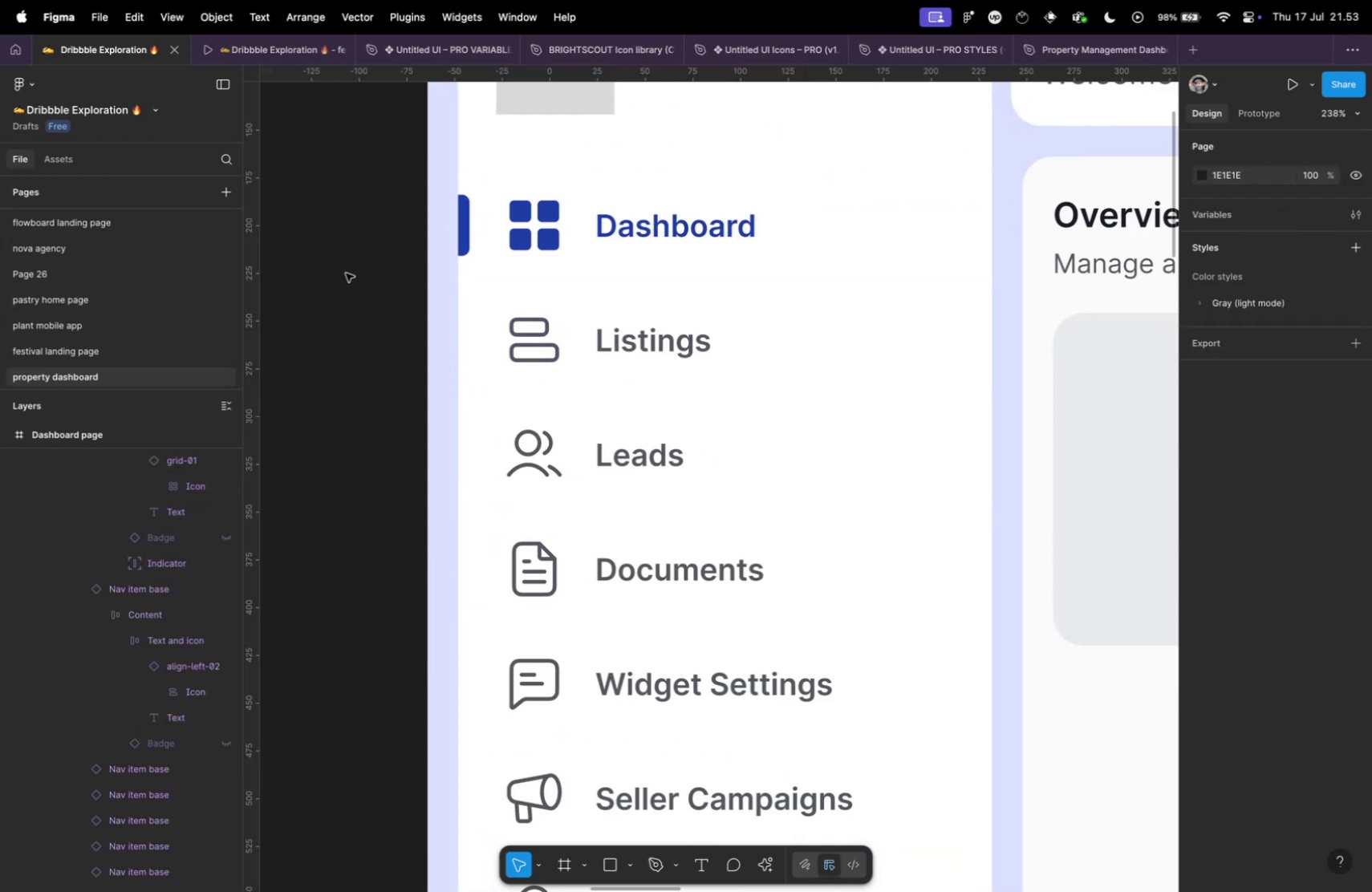 
hold_key(key=CommandLeft, duration=0.44)
scroll: coordinate [366, 286], scroll_direction: down, amount: 5.0
 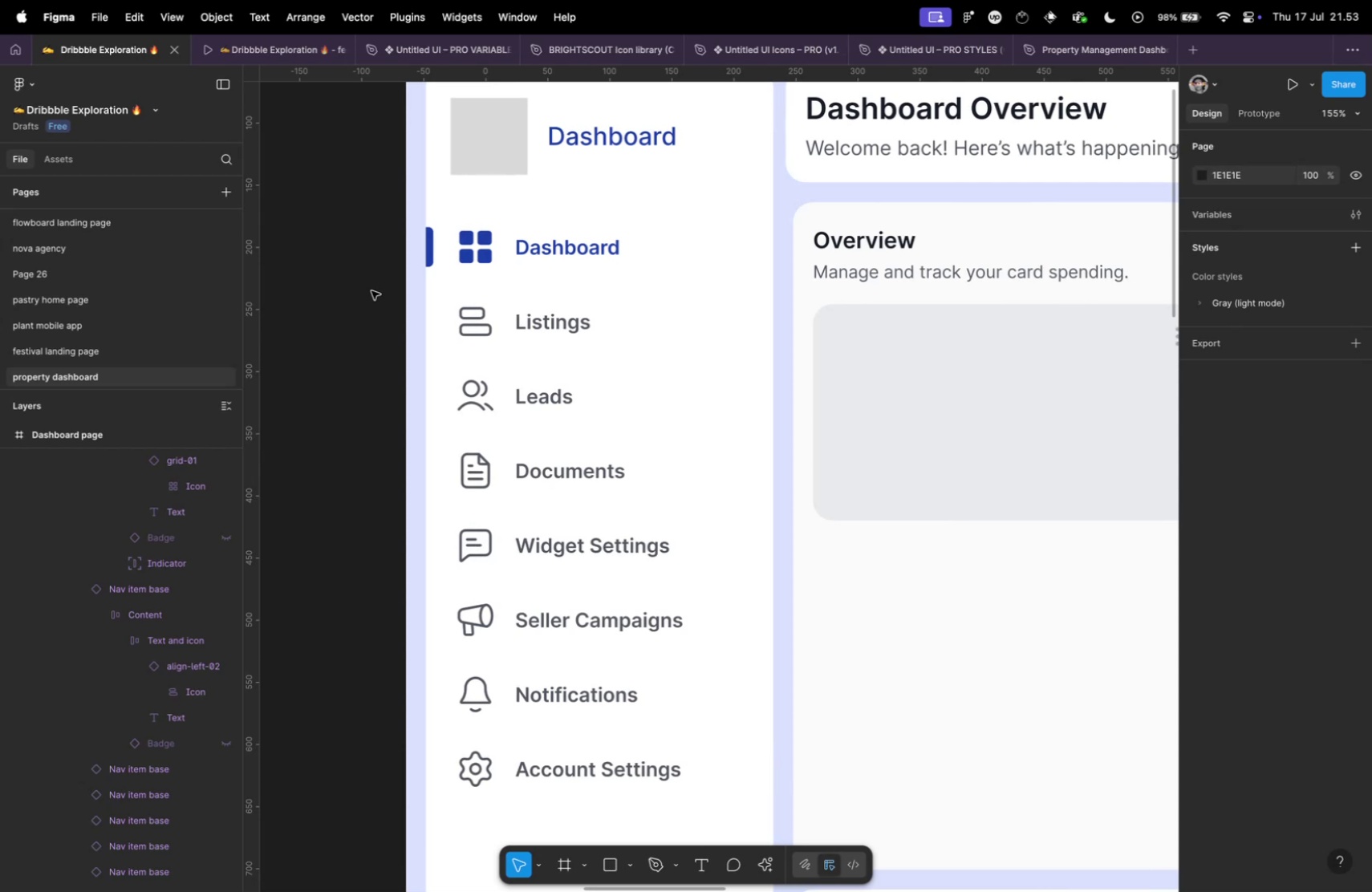 
wait(8.2)
 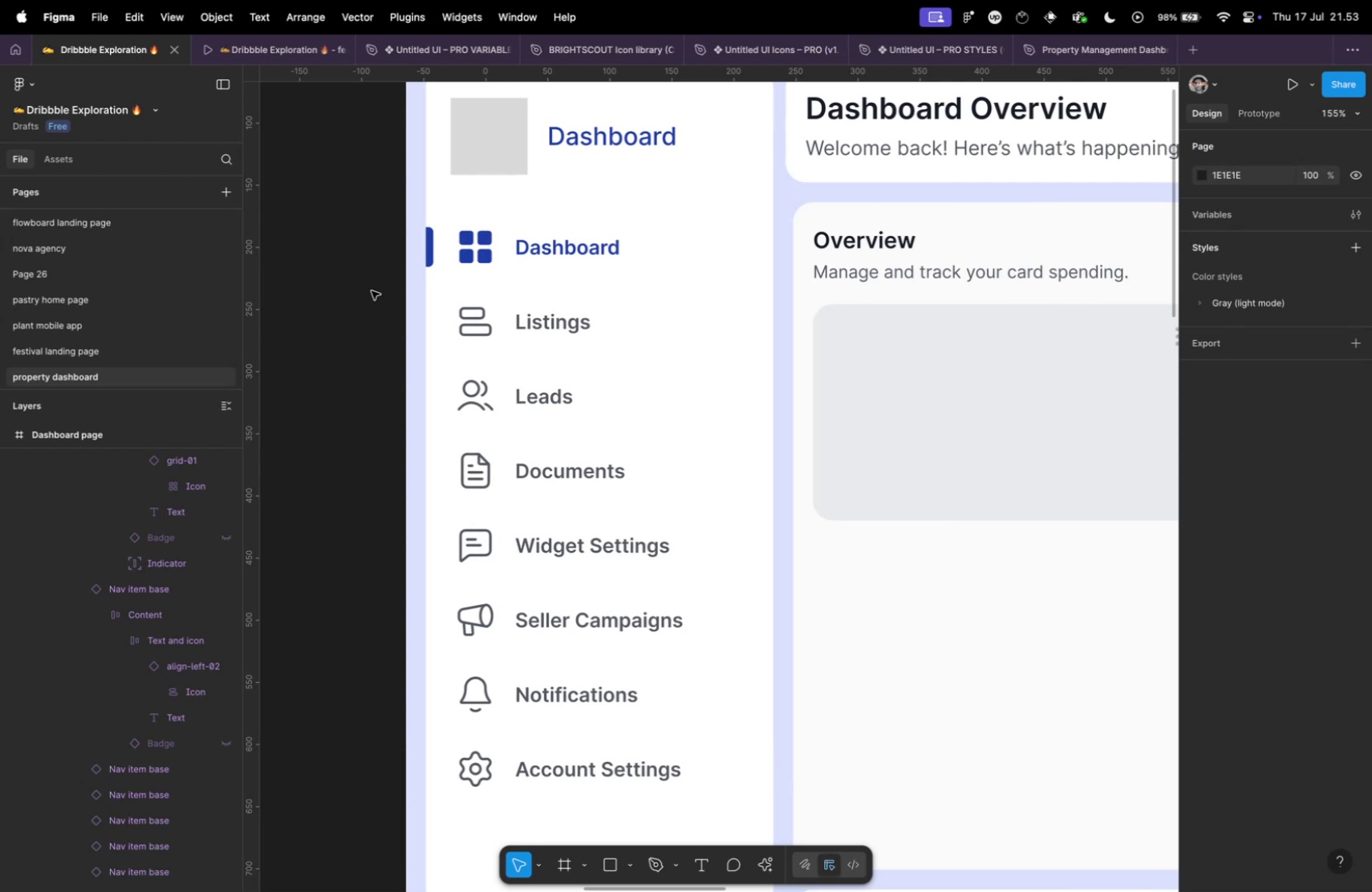 
hold_key(key=CommandLeft, duration=0.85)
left_click([795, 252])
 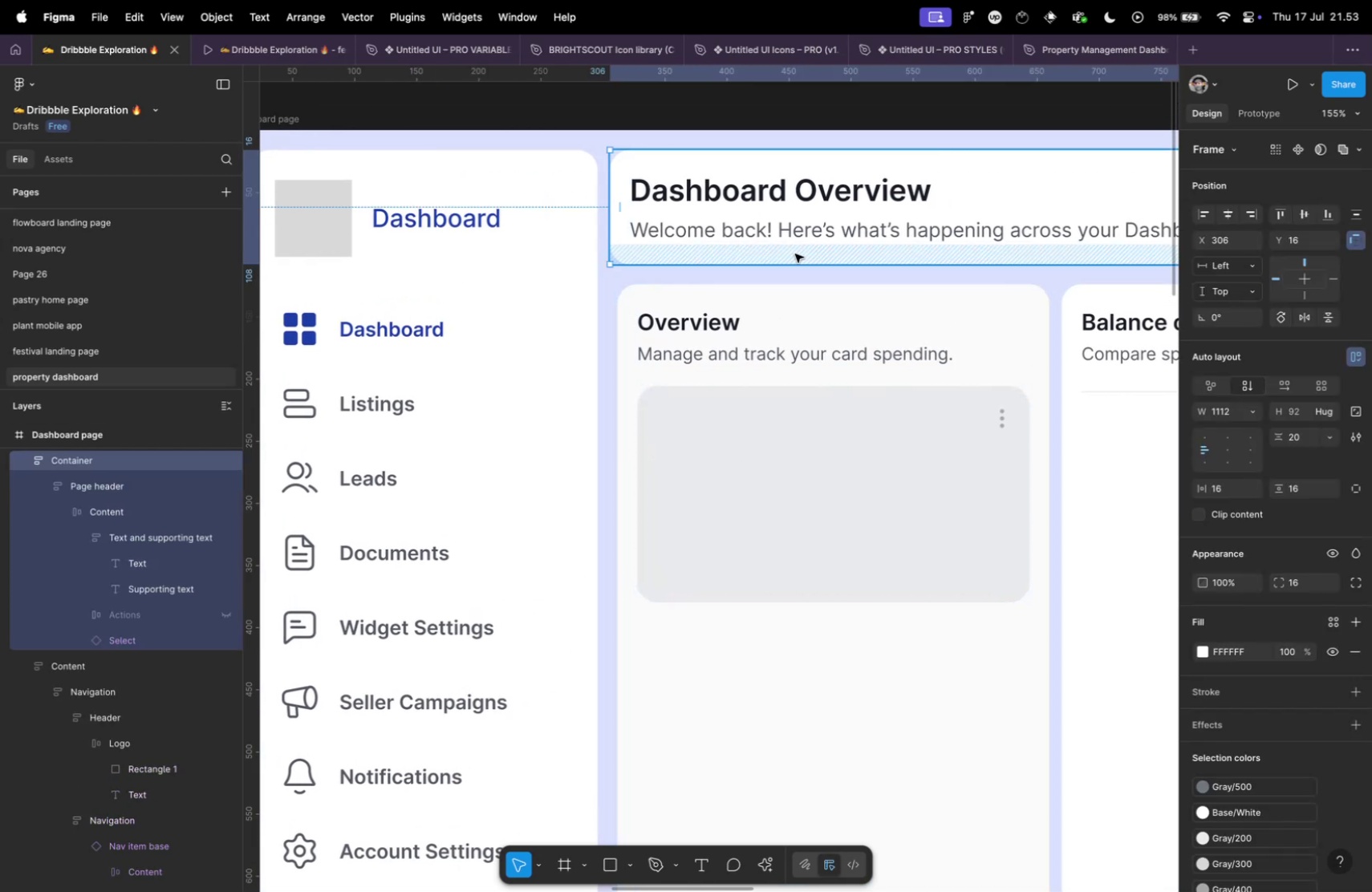 
hold_key(key=CommandLeft, duration=0.55)
 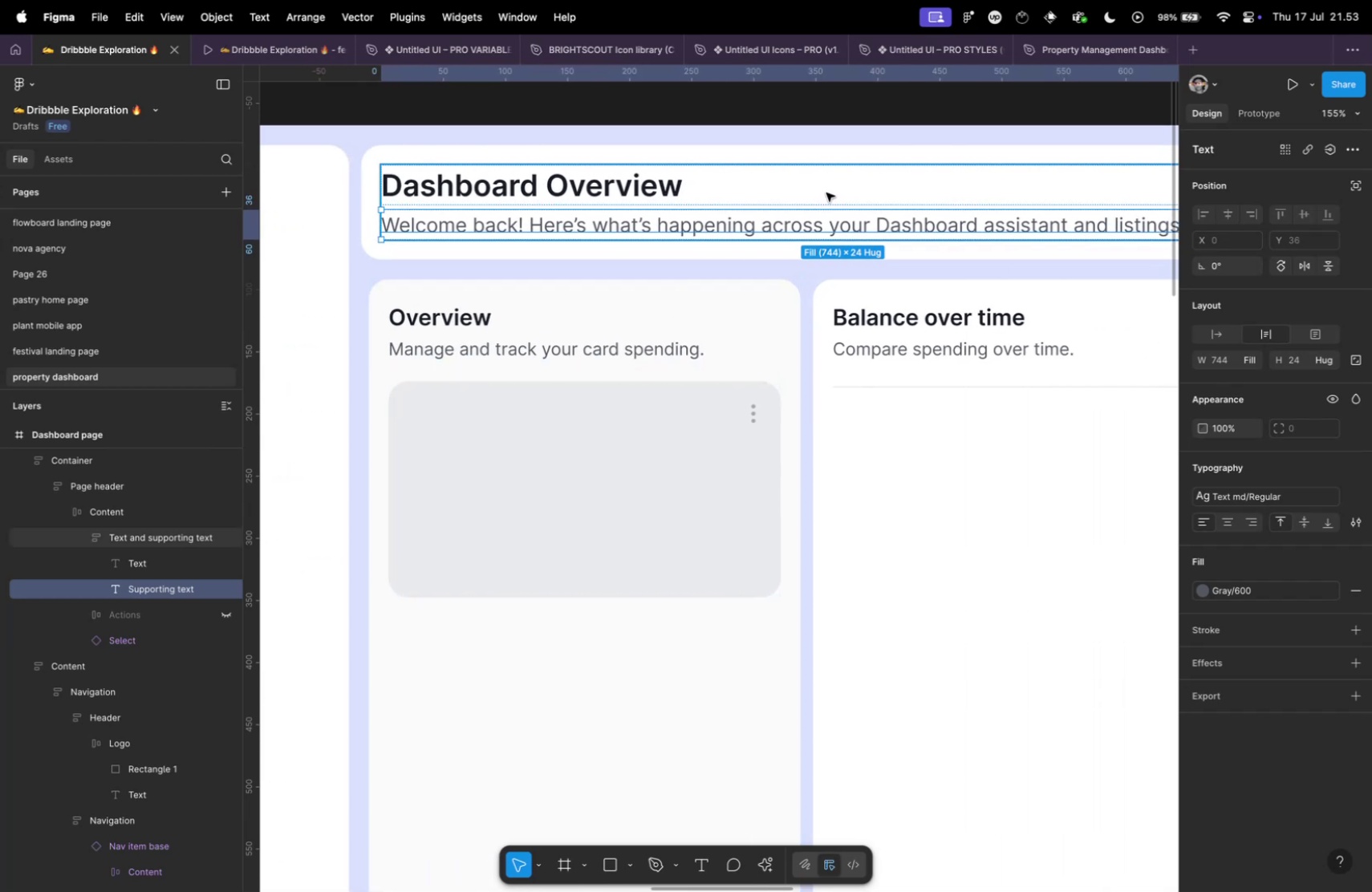 
left_click([614, 189])
 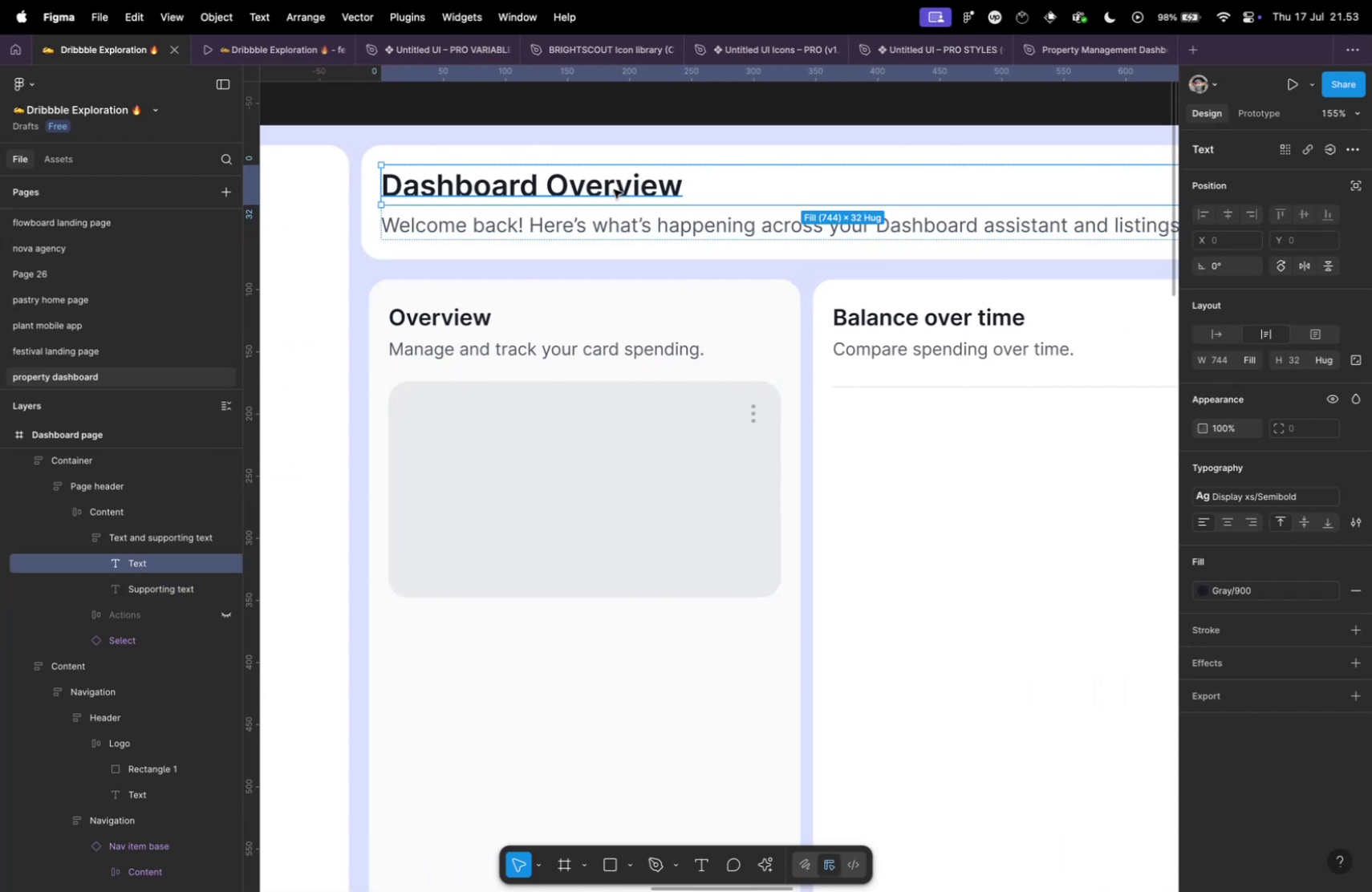 
hold_key(key=CommandLeft, duration=0.35)
scroll: coordinate [827, 347], scroll_direction: down, amount: 10.0
 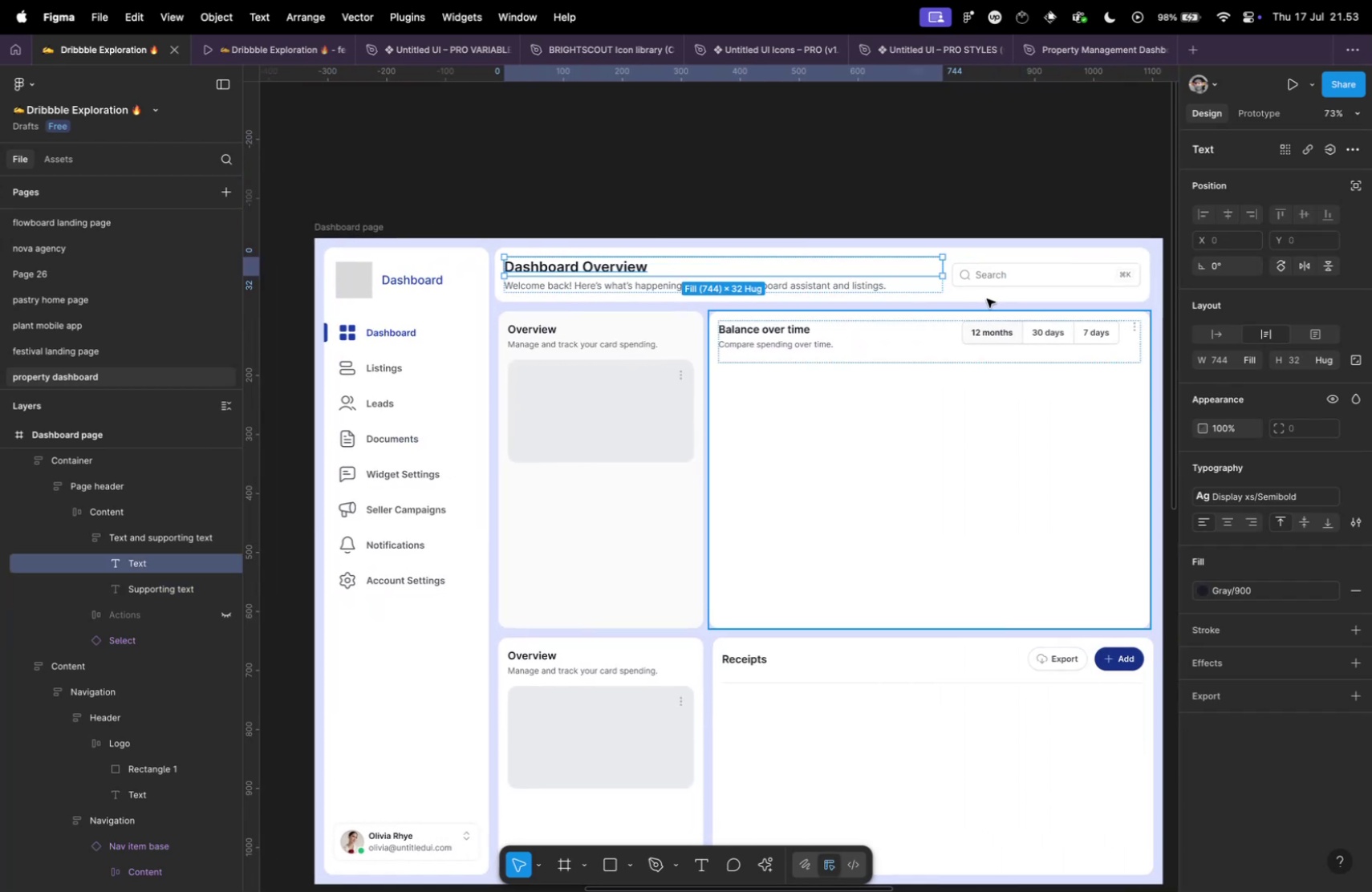 
left_click([1069, 248])
 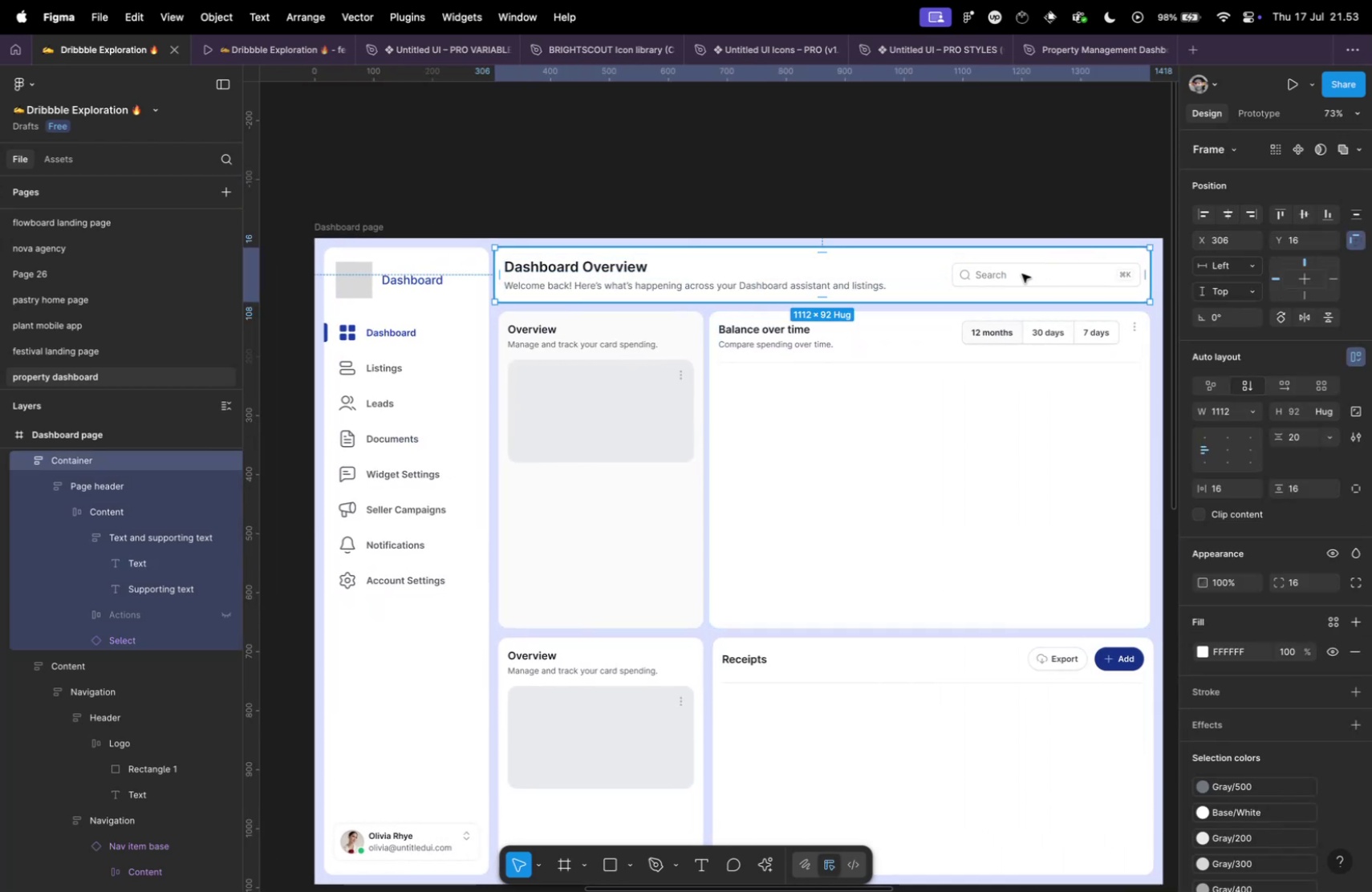 
double_click([1022, 274])
 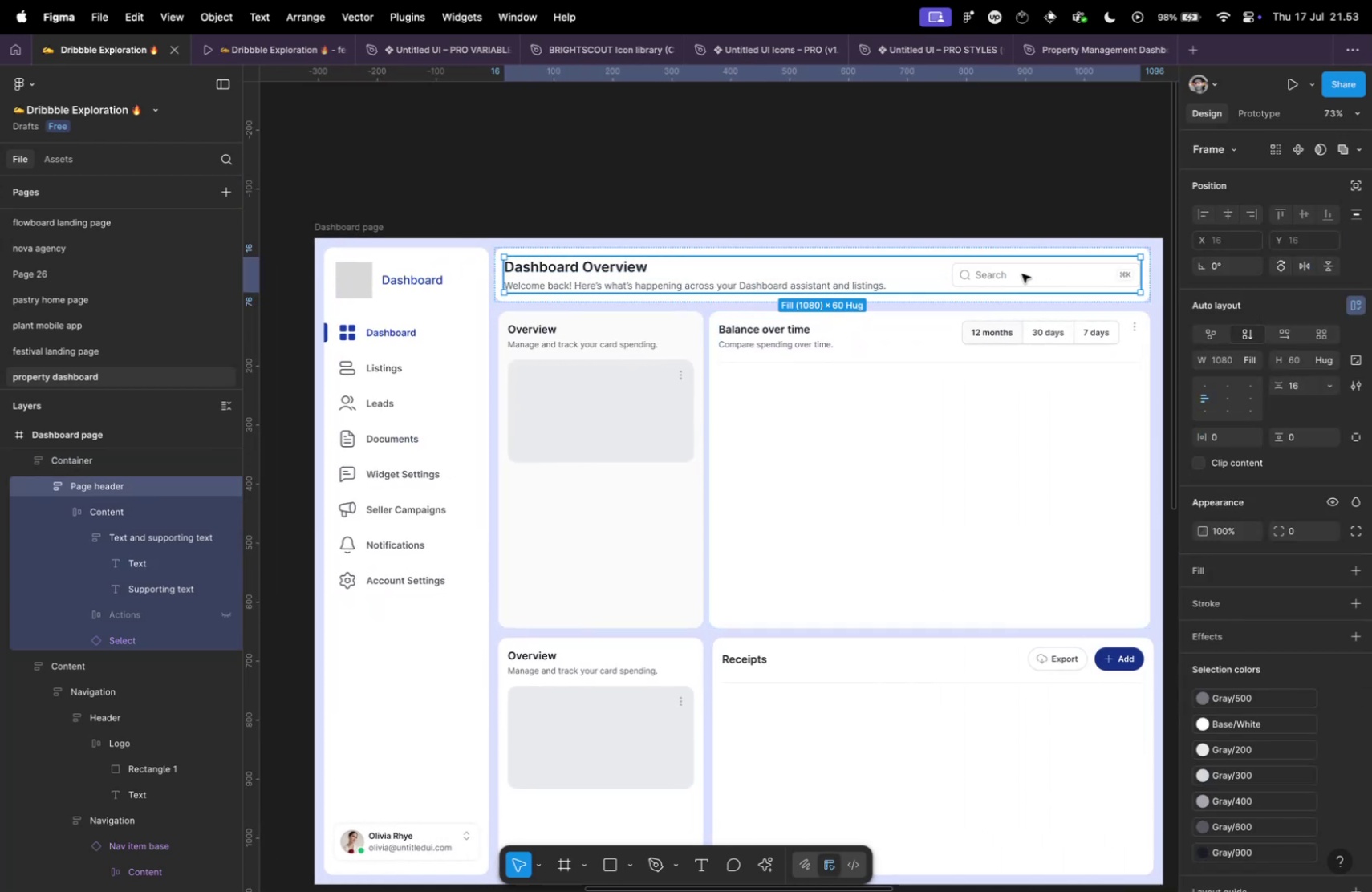 
triple_click([1022, 274])
 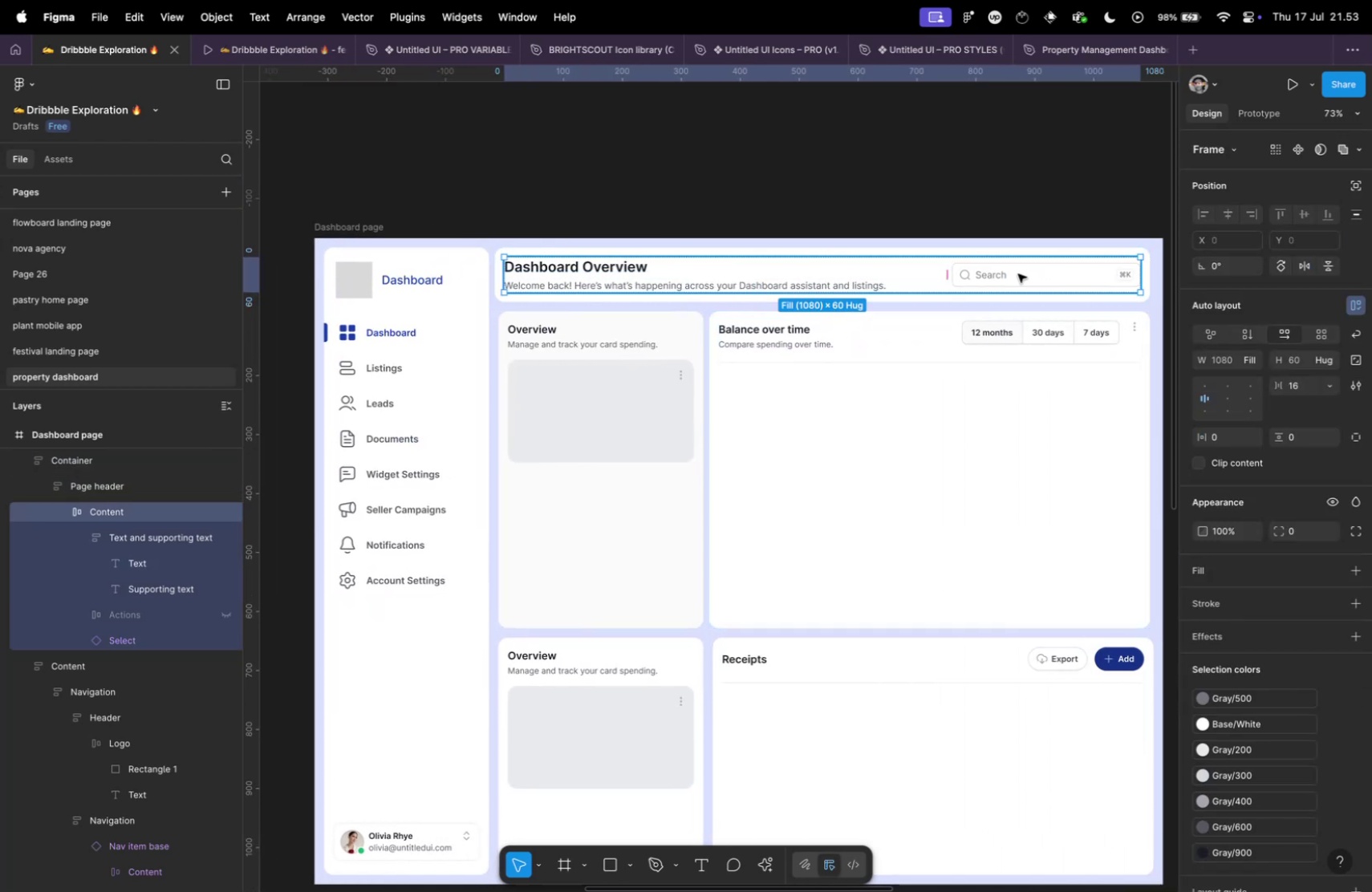 
triple_click([1018, 274])
 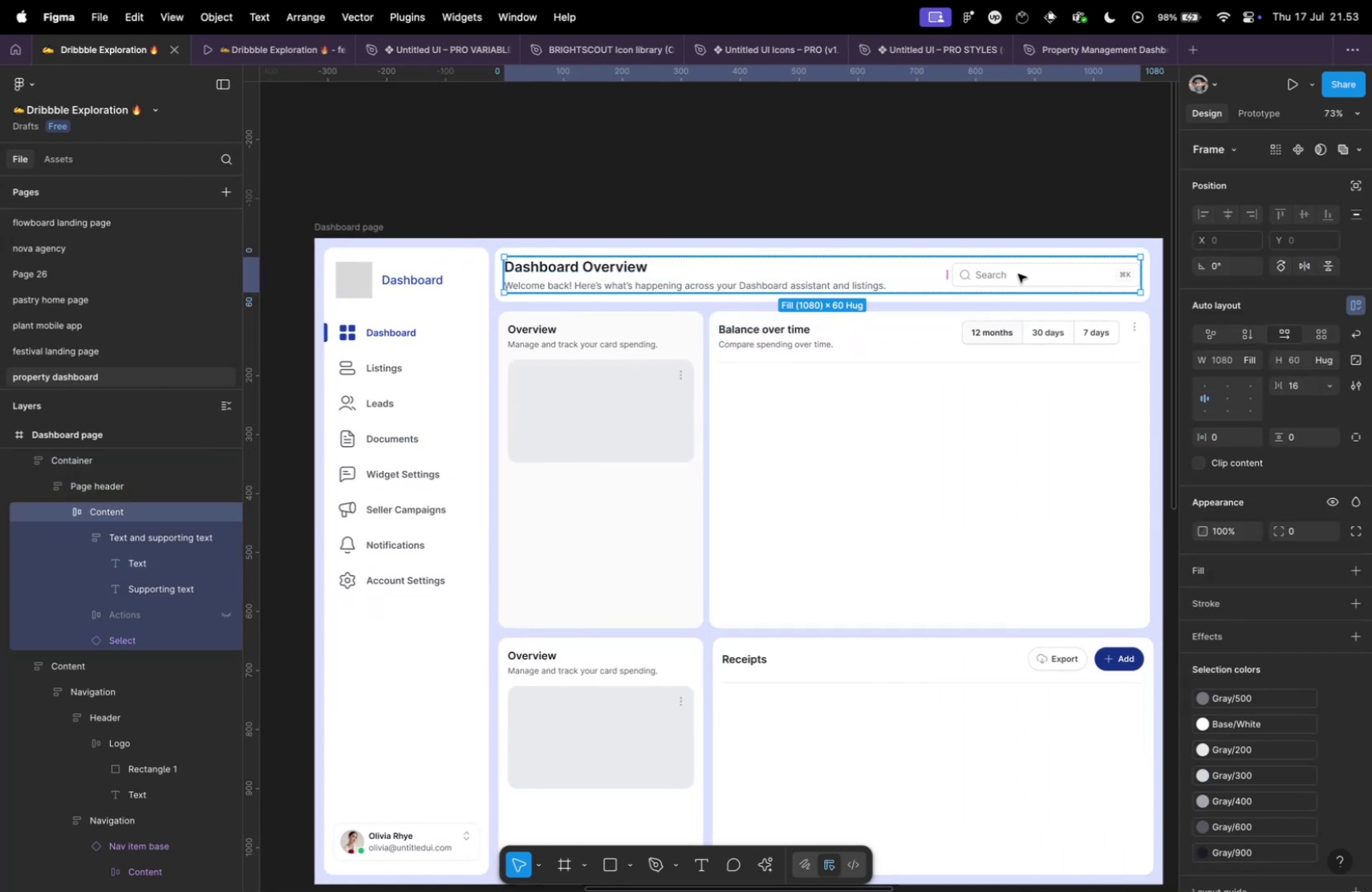 
triple_click([1018, 274])
 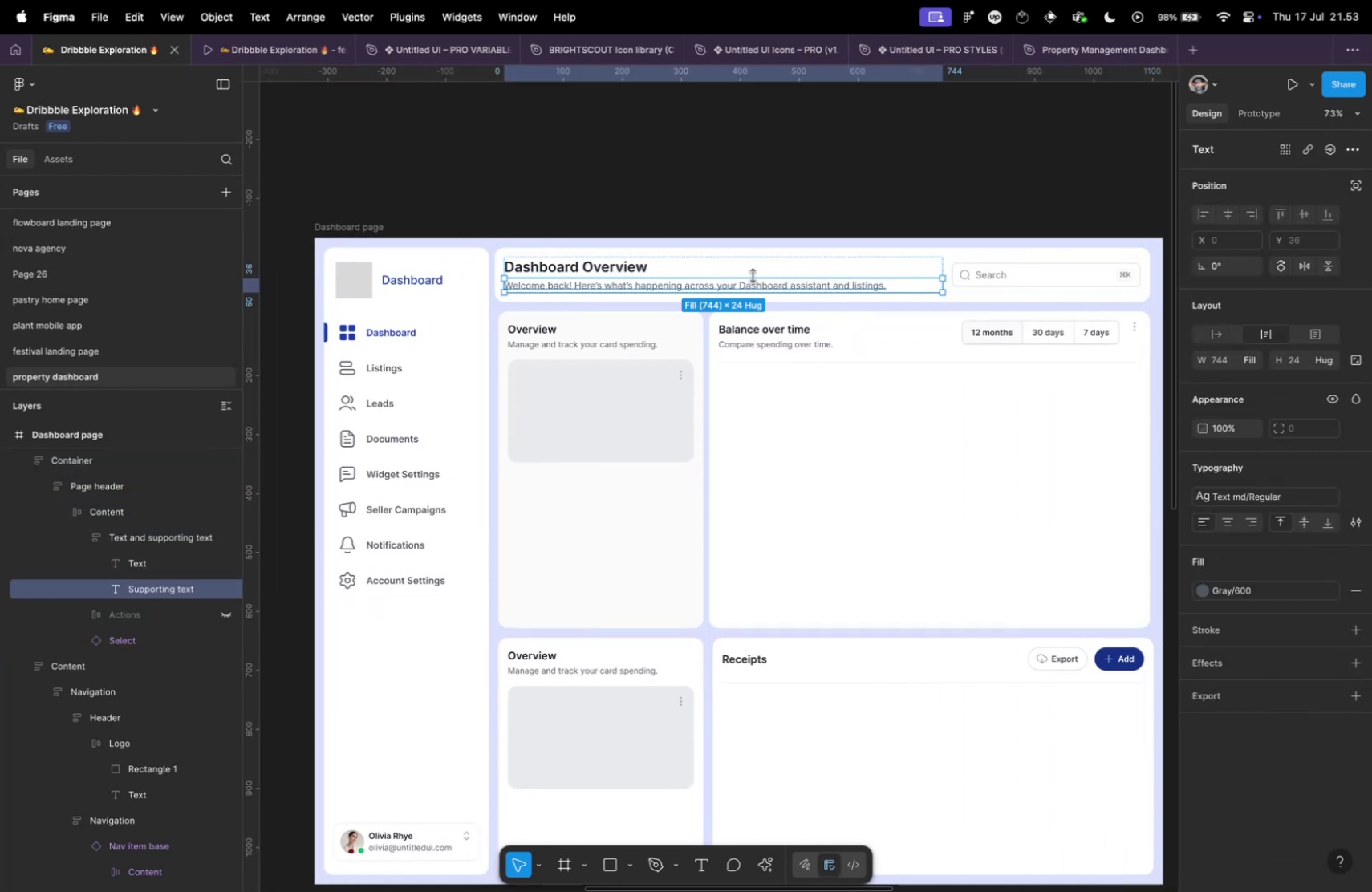 
hold_key(key=OptionLeft, duration=0.72)
 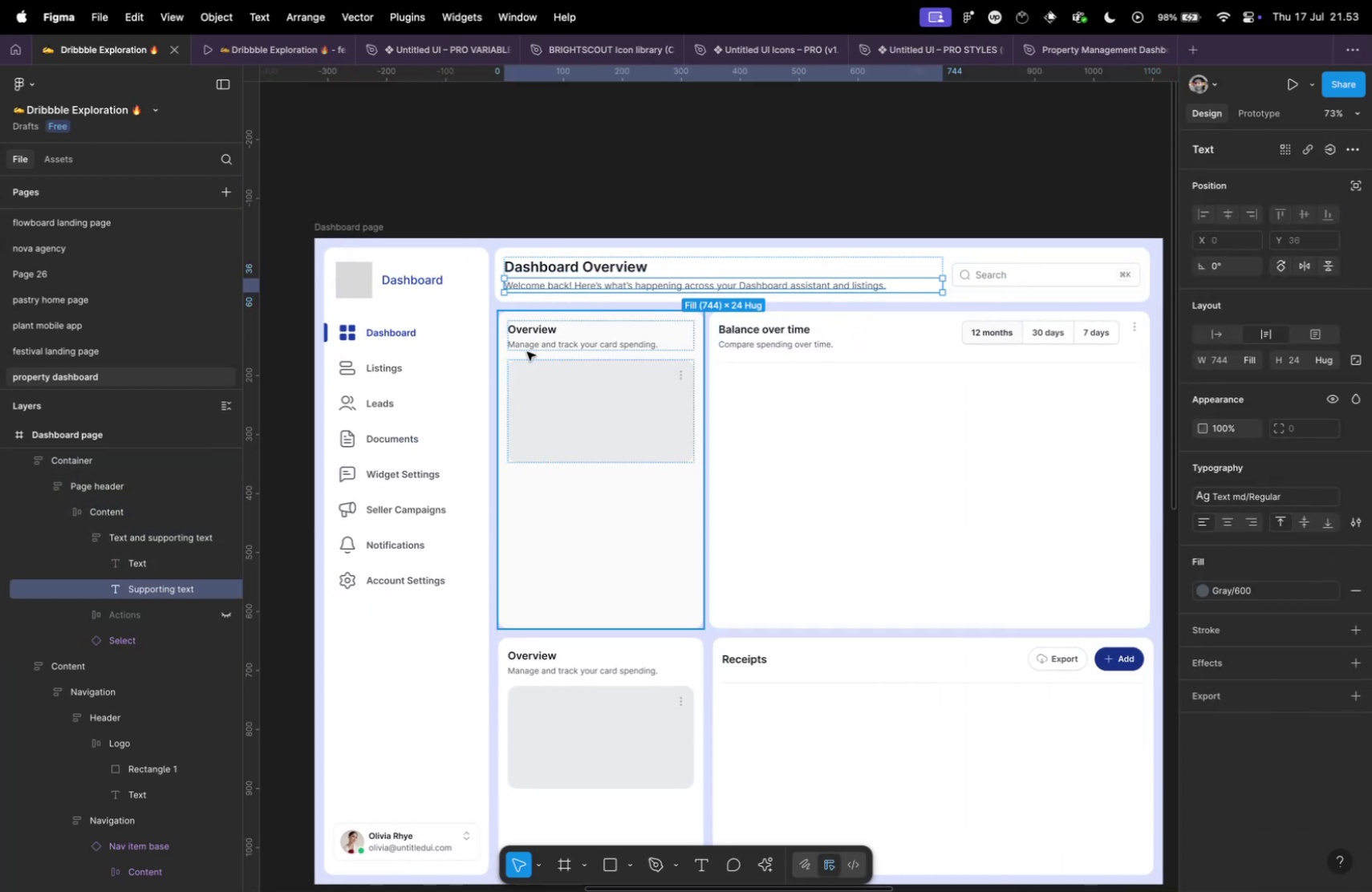 
left_click([527, 351])
 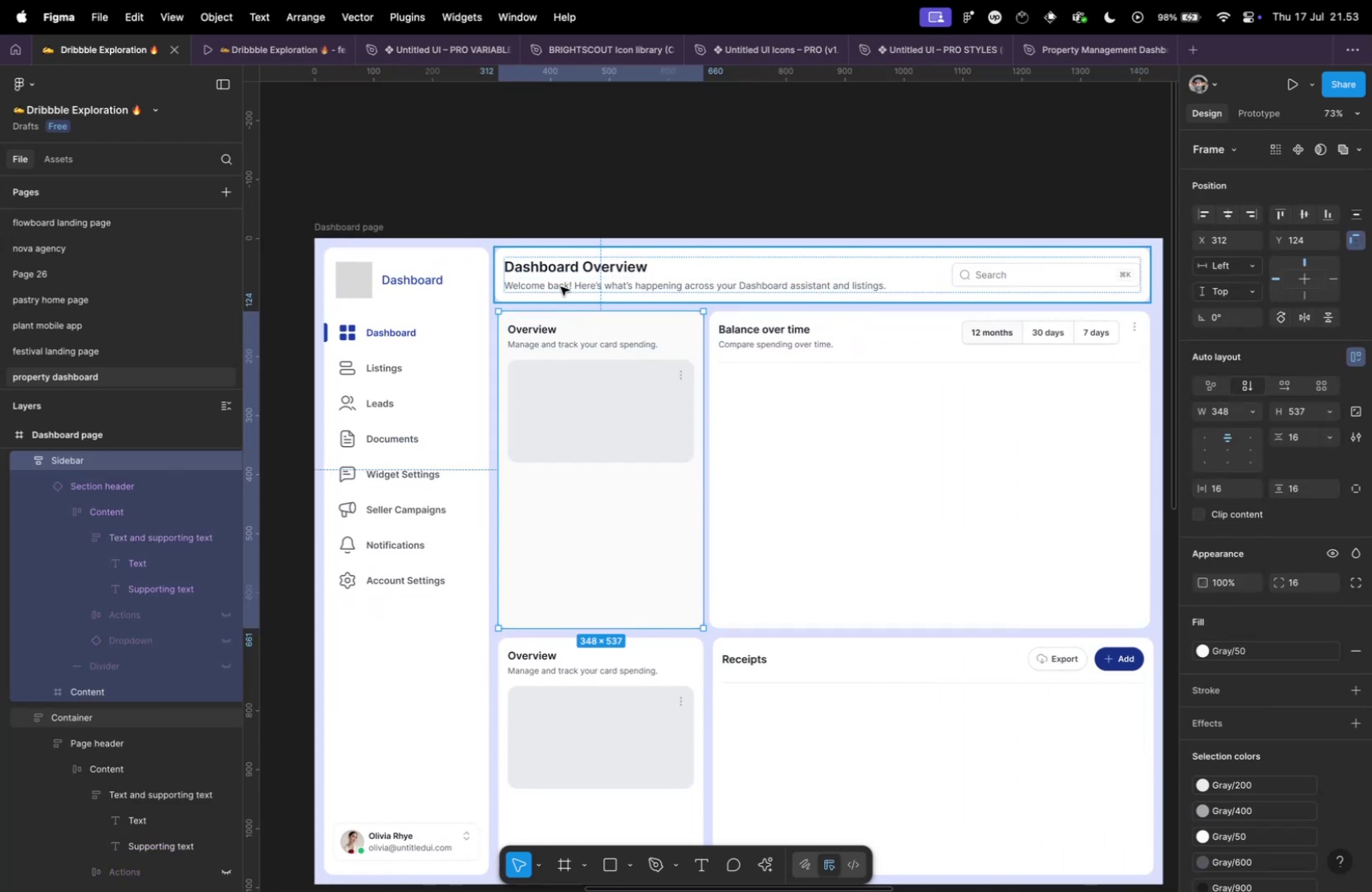 
hold_key(key=CommandLeft, duration=0.78)
scroll: coordinate [533, 274], scroll_direction: up, amount: 9.0
 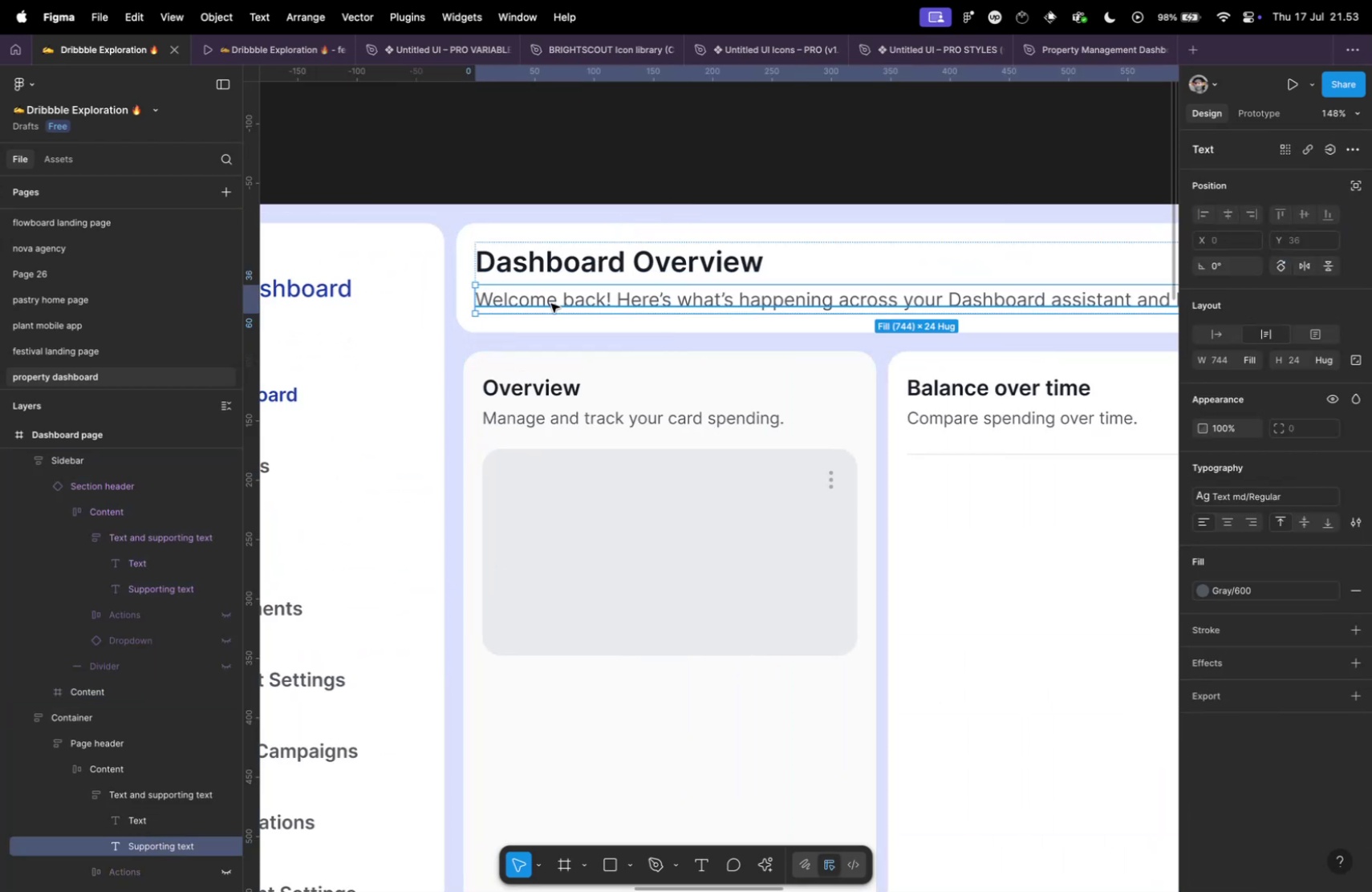 
hold_key(key=OptionLeft, duration=0.71)
 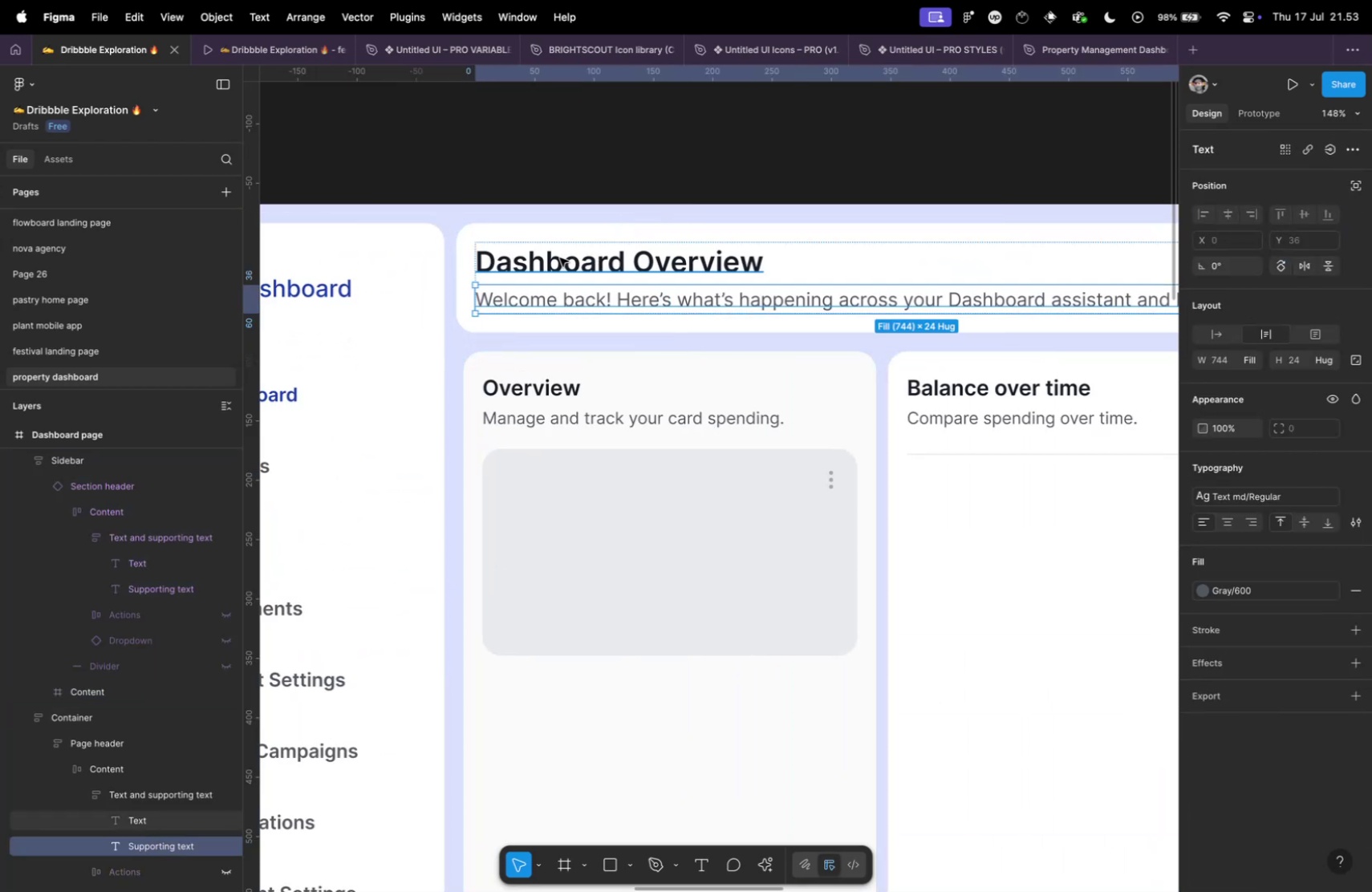 
left_click([560, 257])
 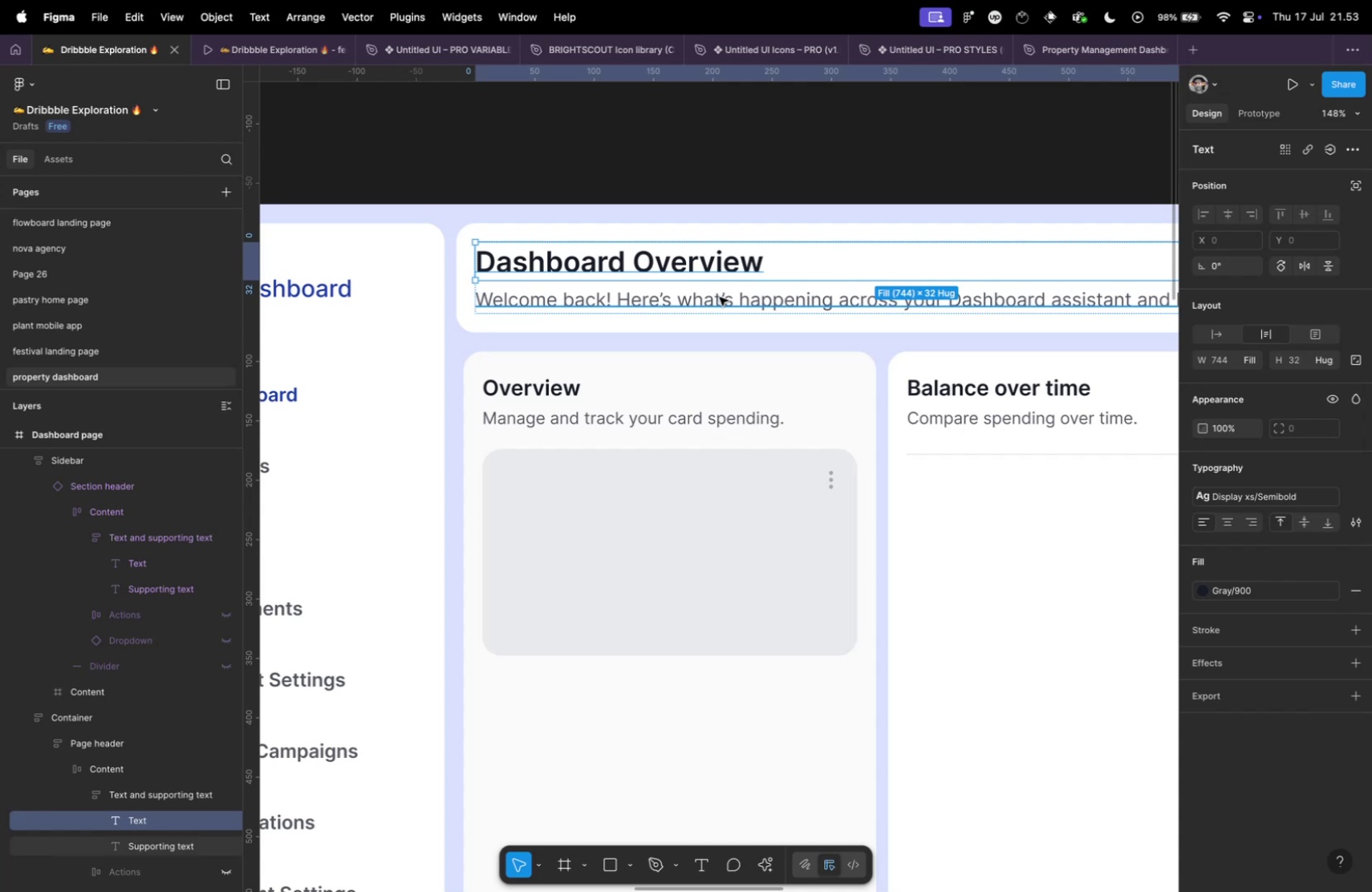 
hold_key(key=CommandLeft, duration=0.46)
scroll: coordinate [721, 297], scroll_direction: down, amount: 9.0
 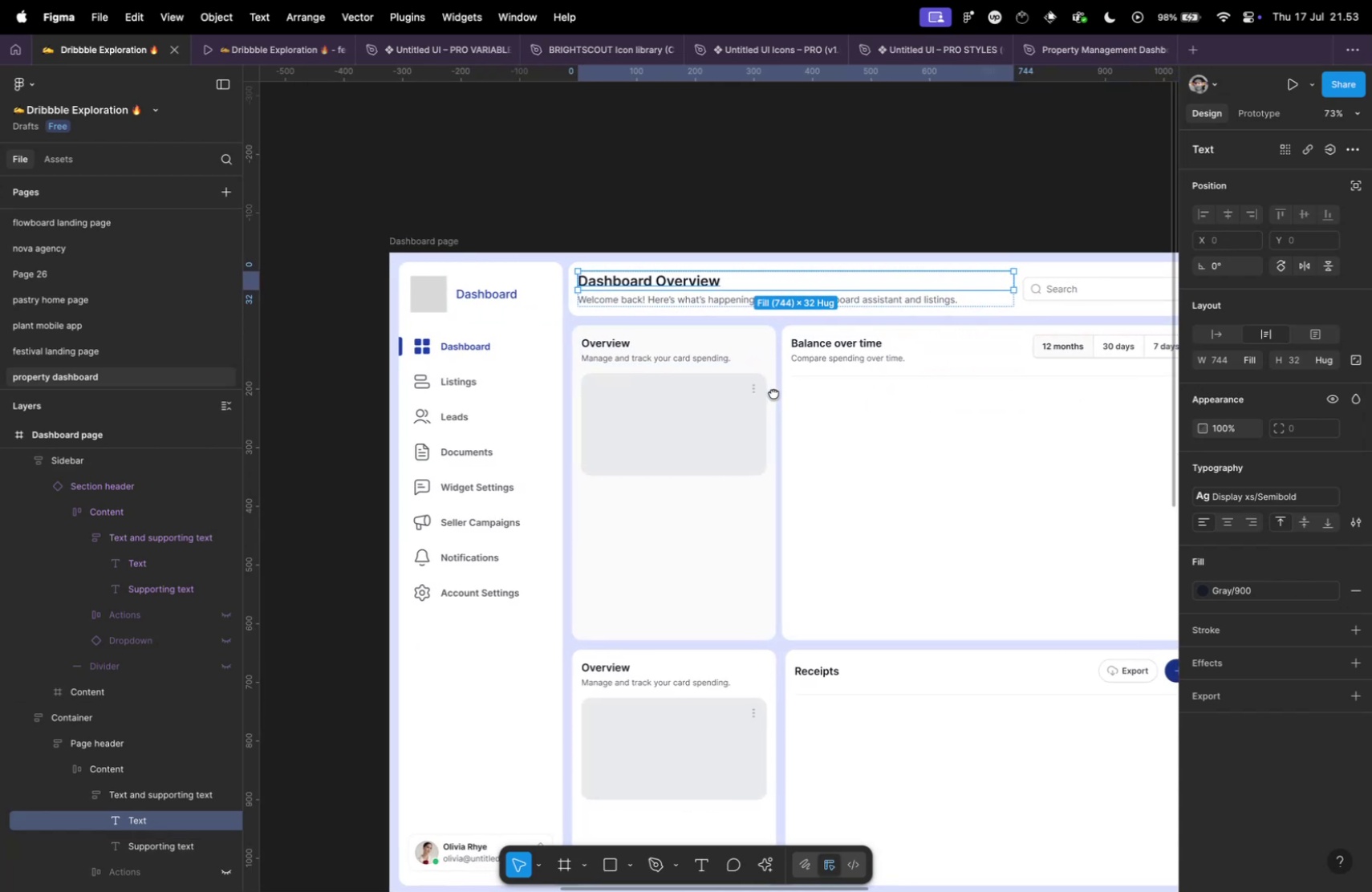 
left_click([670, 381])
 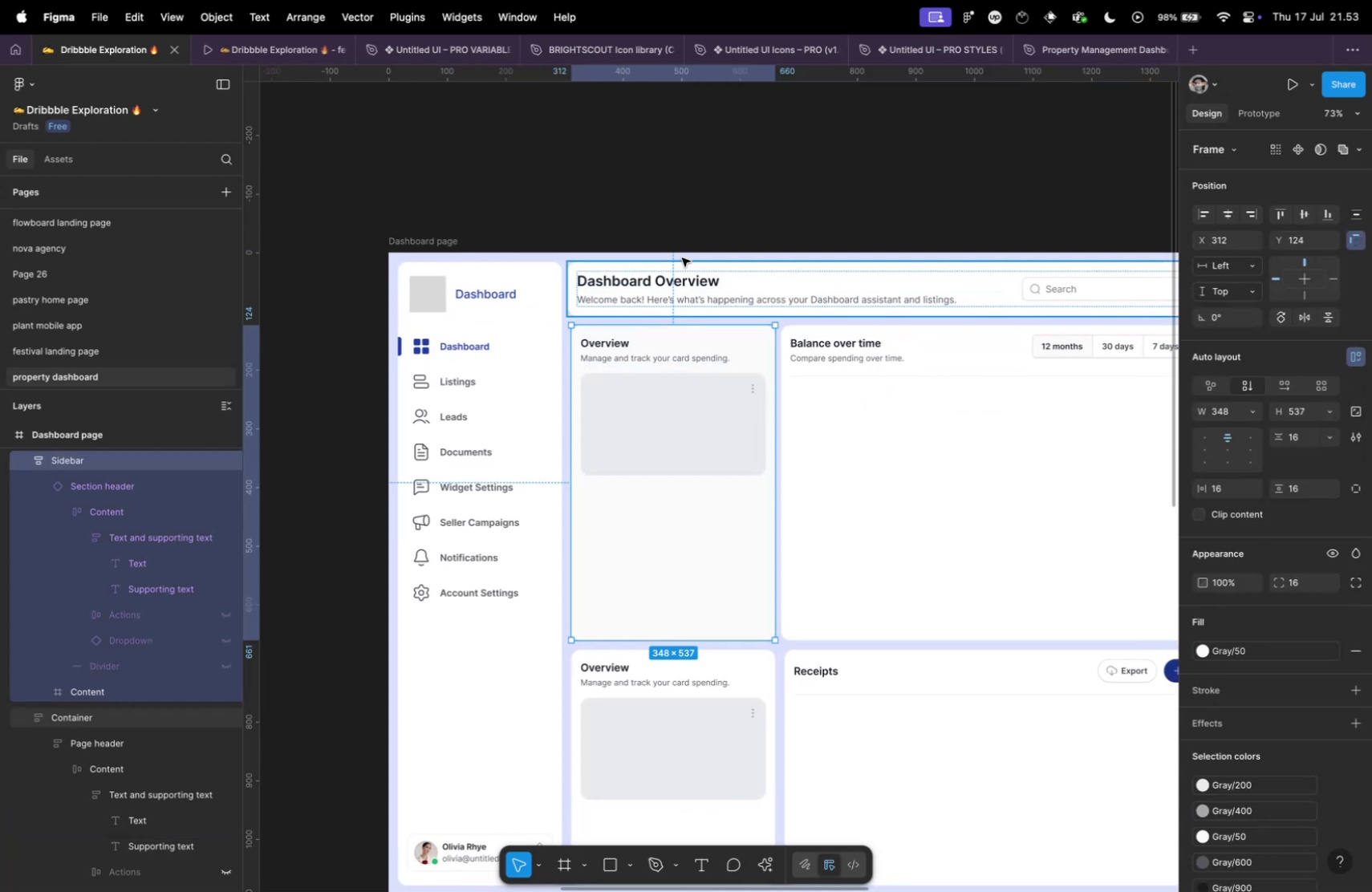 
hold_key(key=CommandLeft, duration=0.32)
scroll: coordinate [693, 348], scroll_direction: down, amount: 10.0
 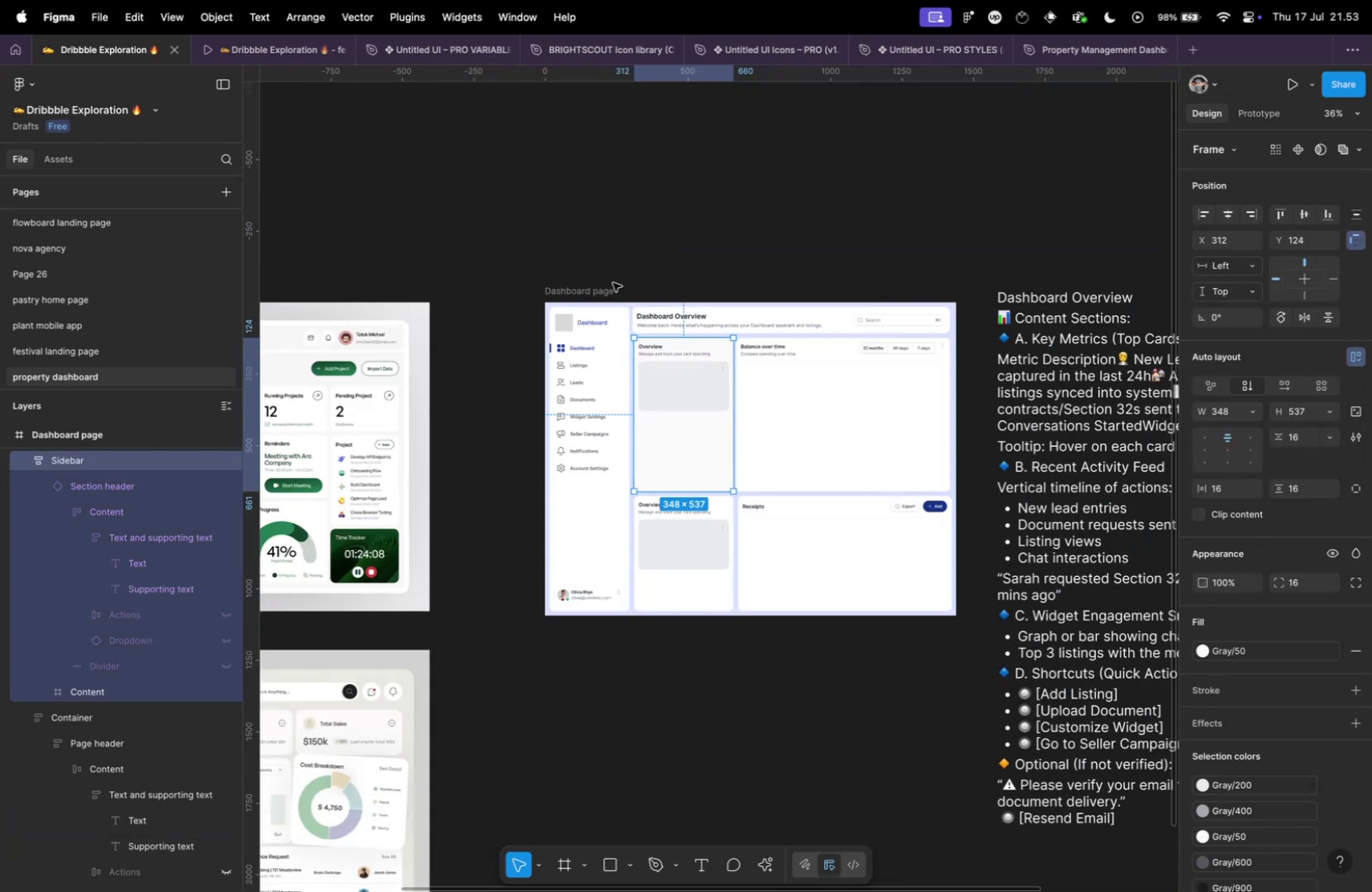 
left_click([598, 290])
 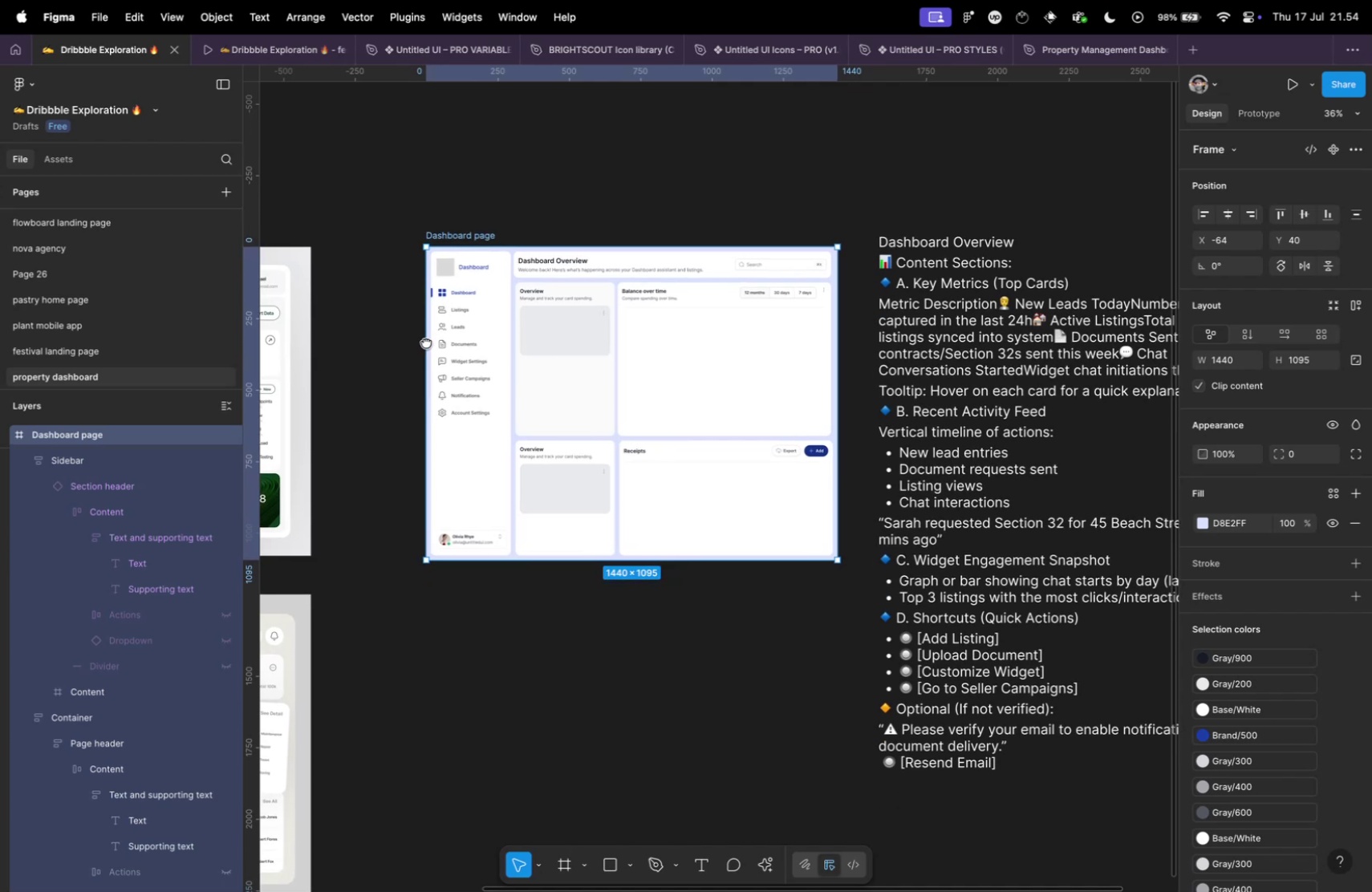 
wait(6.38)
 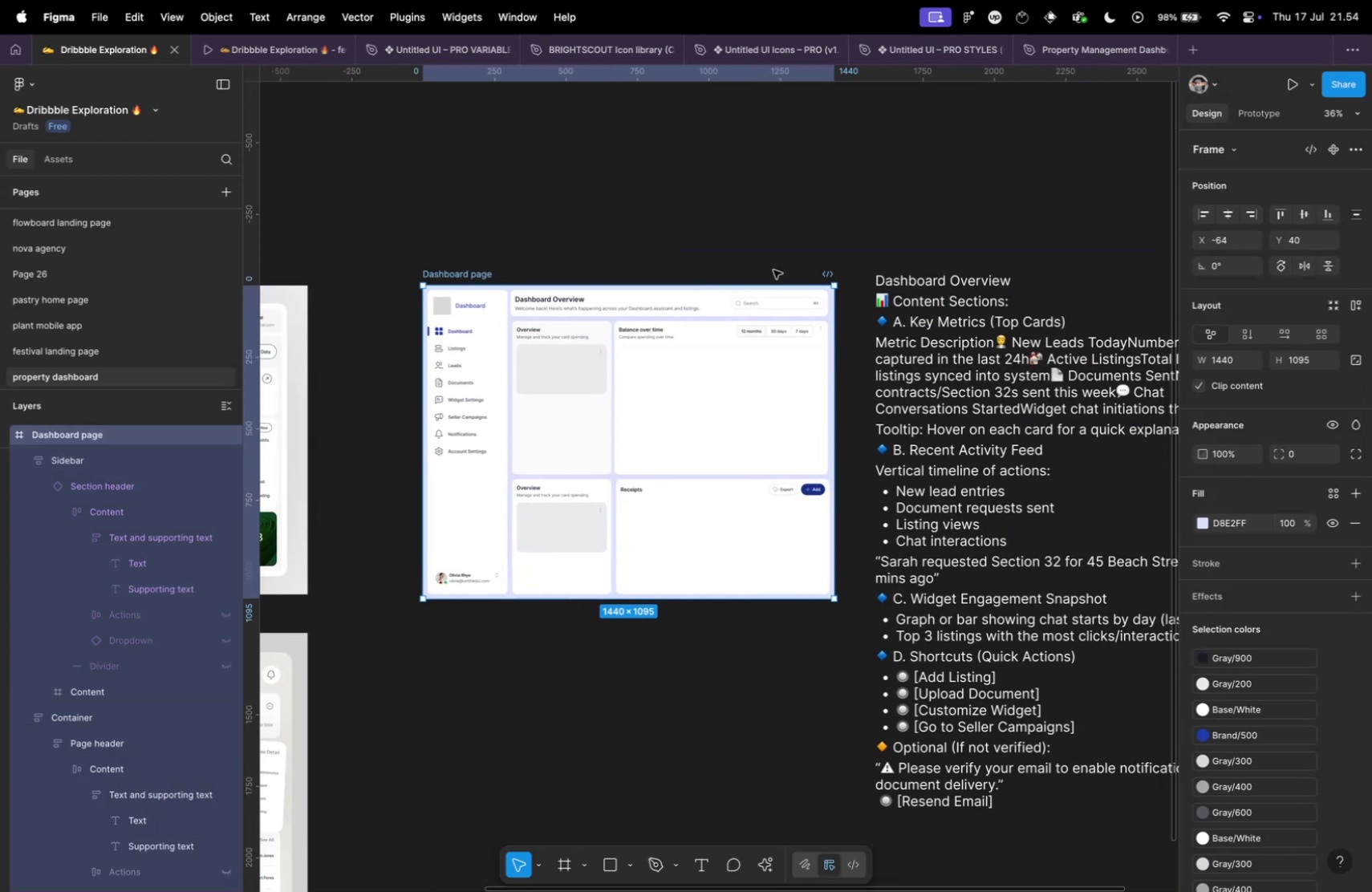 
left_click_drag(start_coordinate=[805, 336], to_coordinate=[818, 347])
 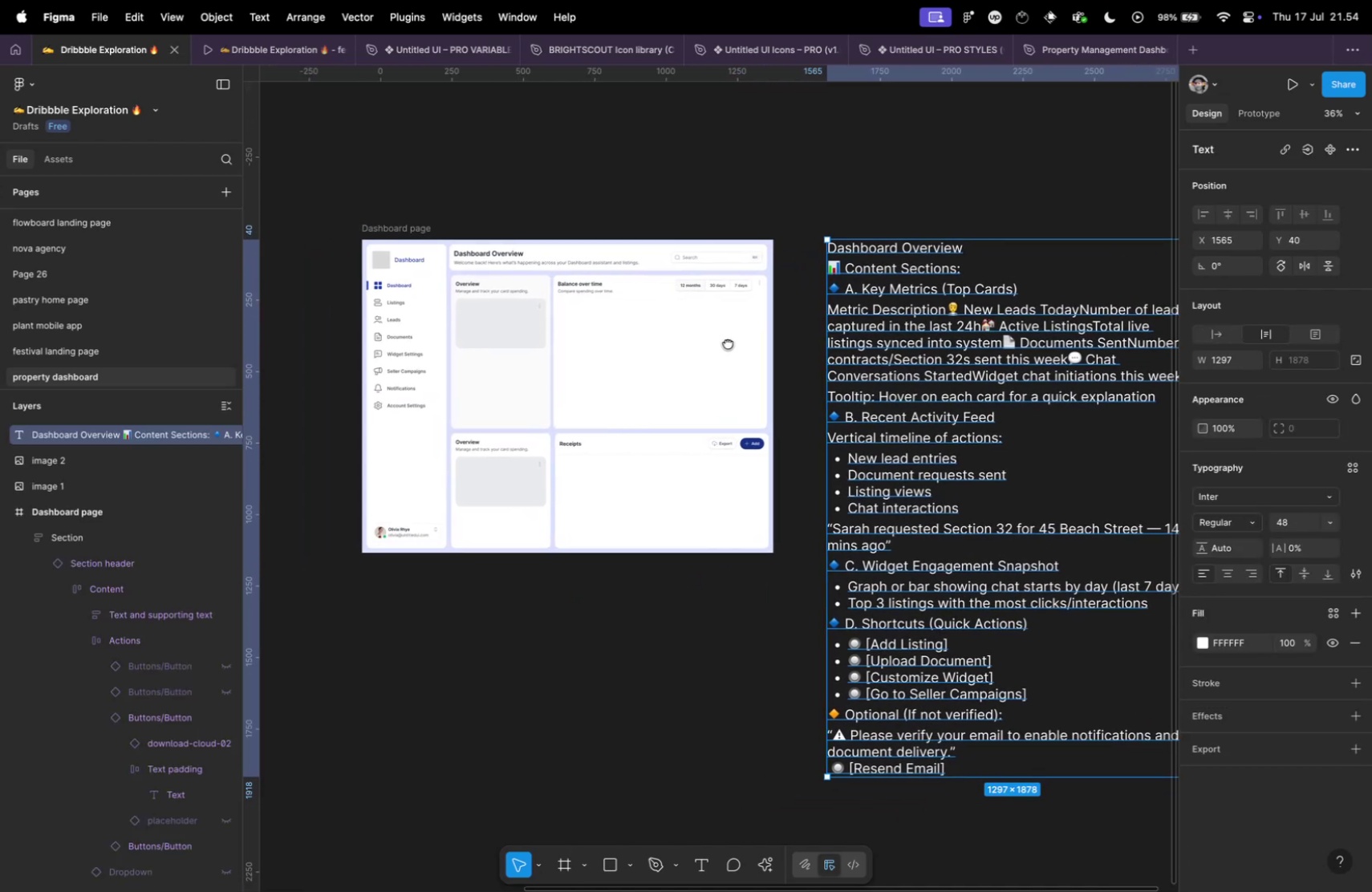 
hold_key(key=CommandLeft, duration=0.77)
scroll: coordinate [840, 311], scroll_direction: none, amount: 0.0
 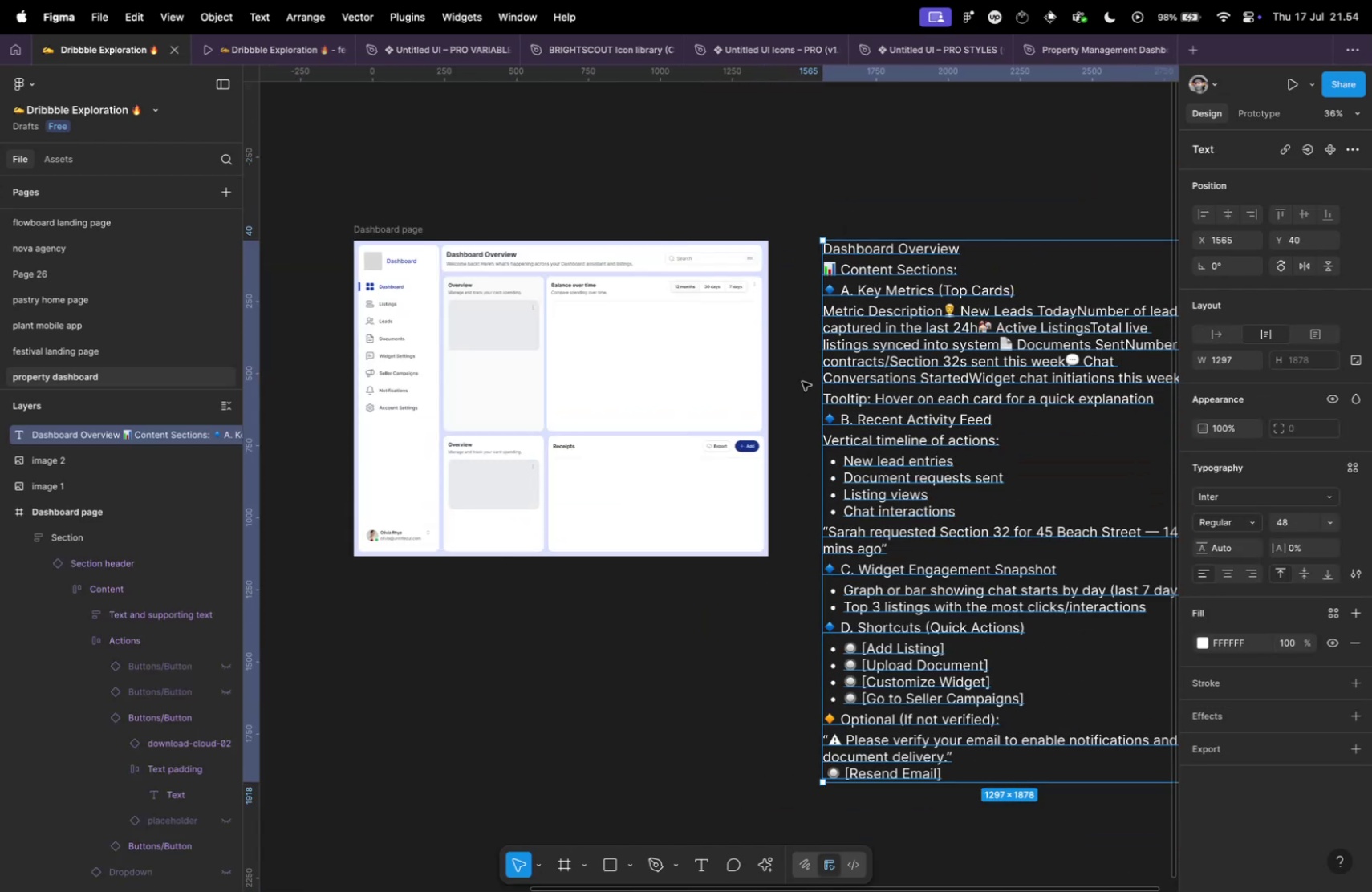 
left_click([802, 381])
 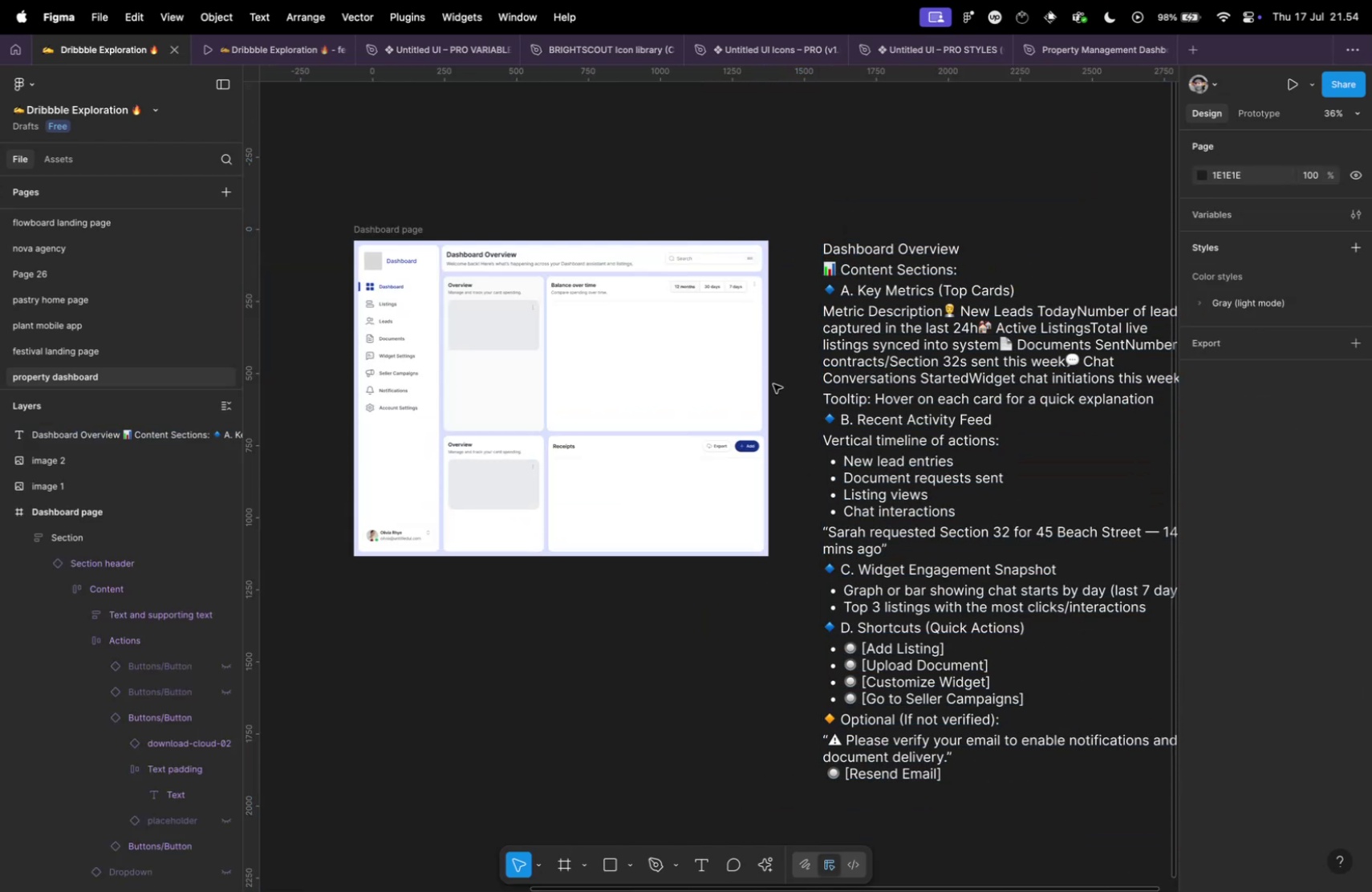 
key(Meta+CommandLeft)
 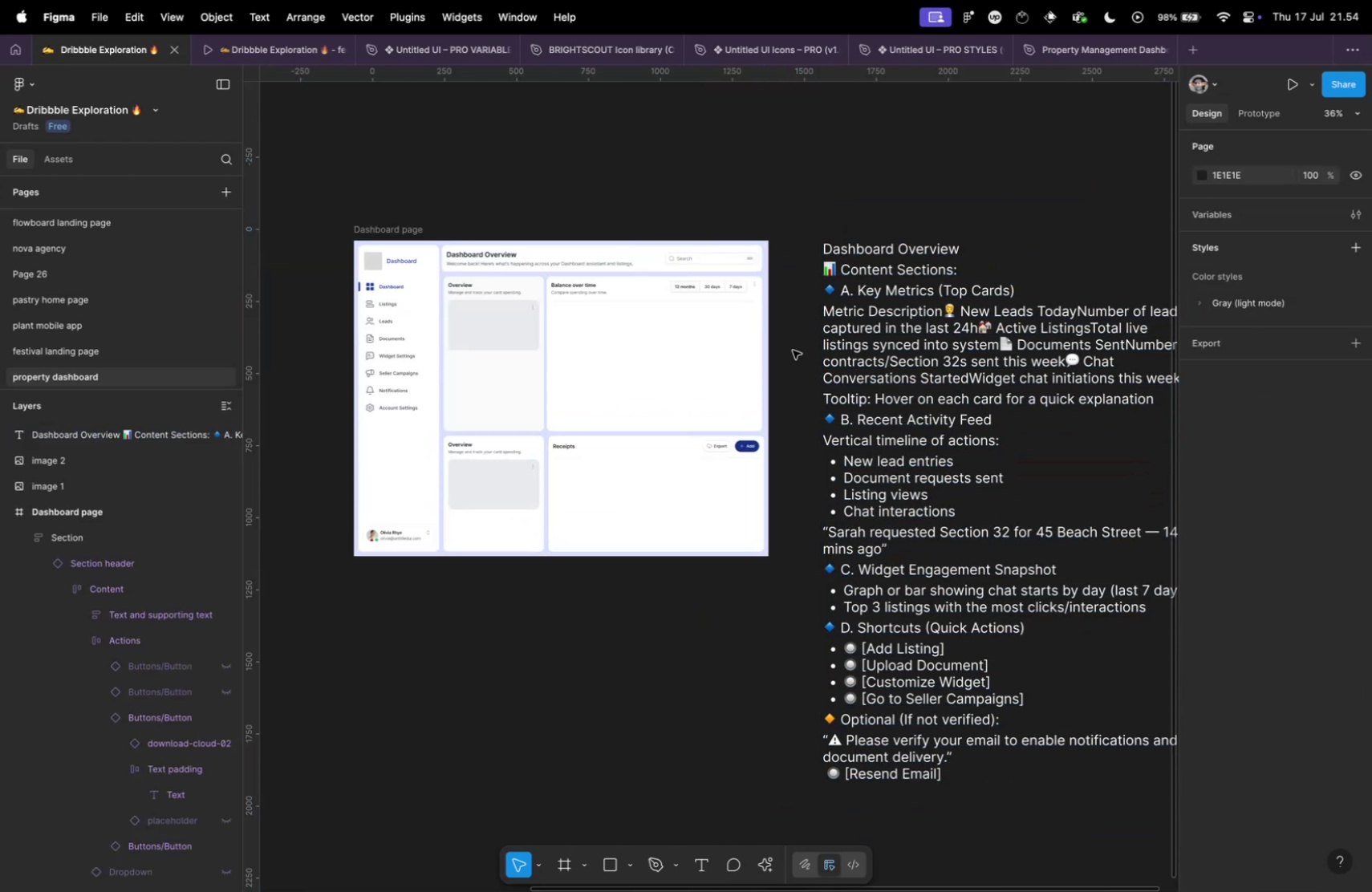 
key(Meta+Tab)
 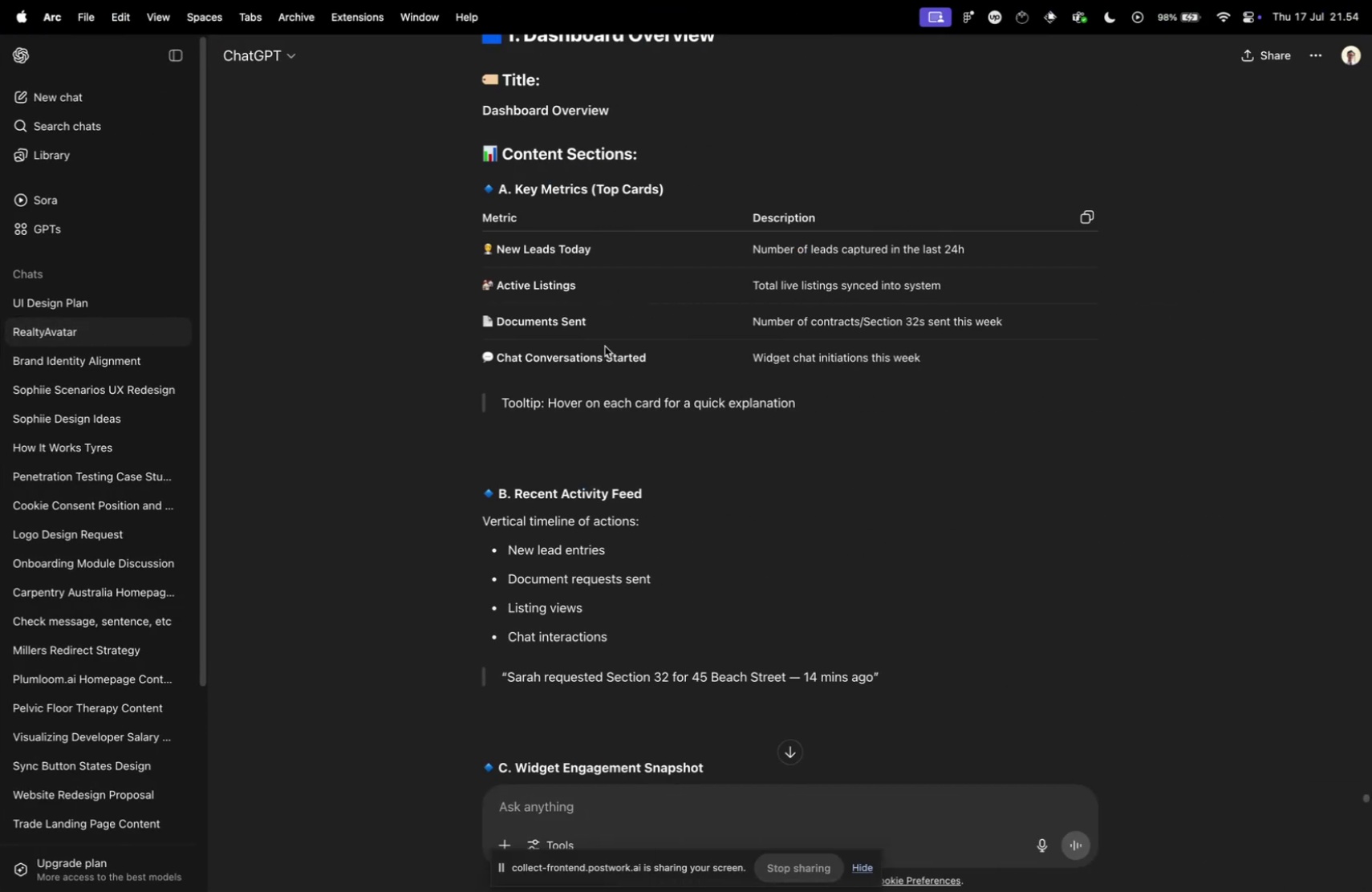 
key(Meta+CommandLeft)
 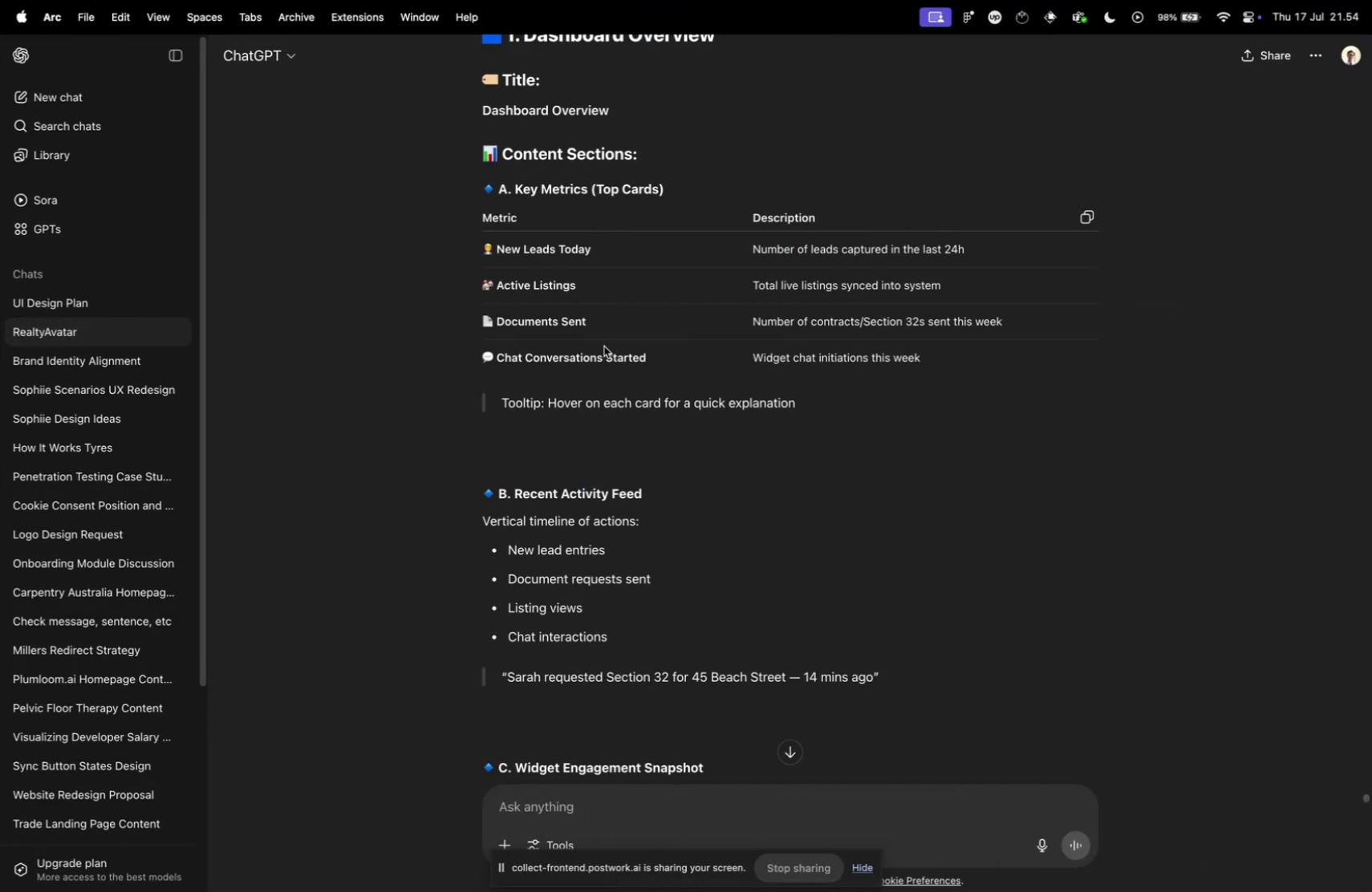 
key(Meta+Tab)
 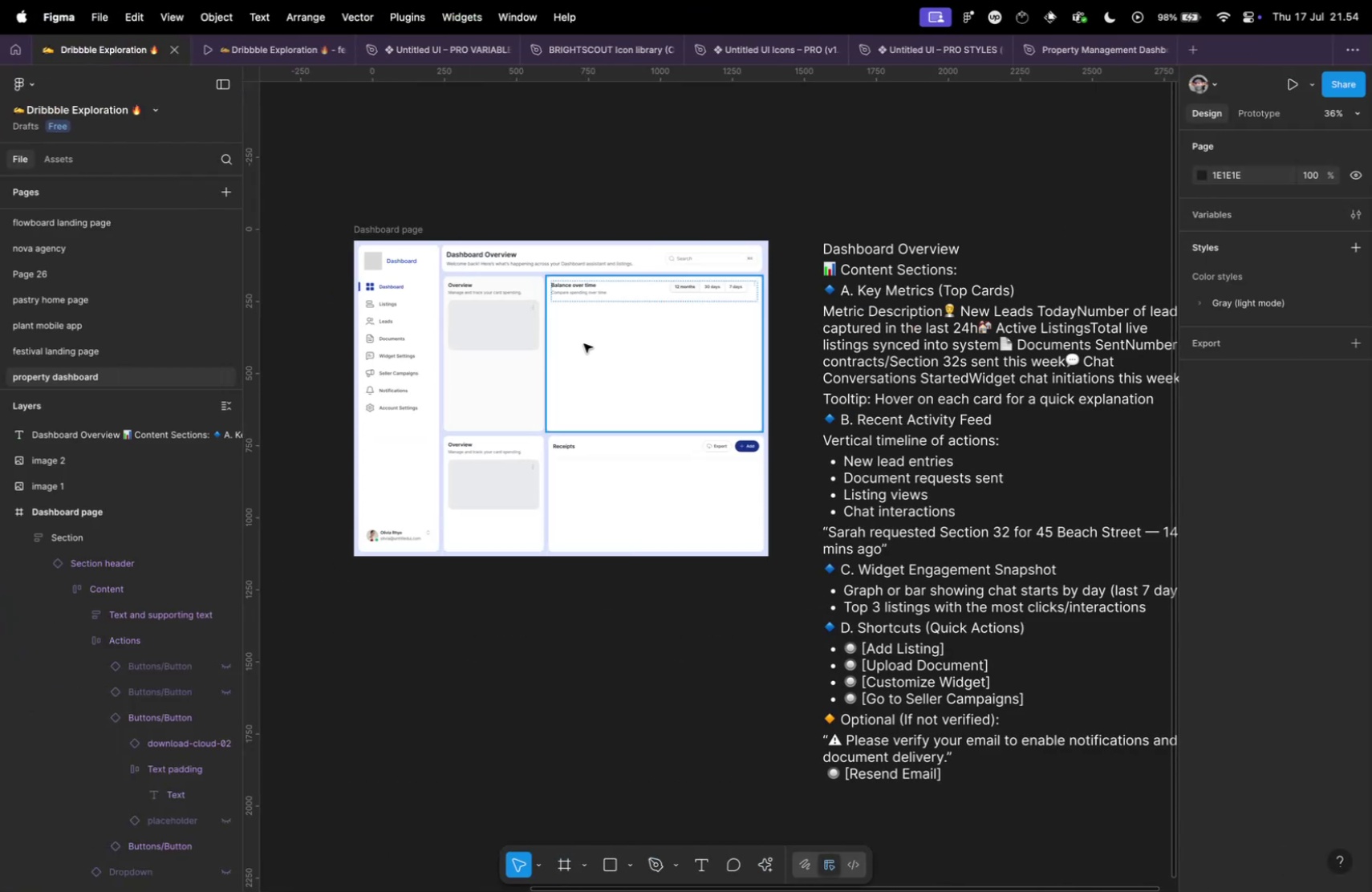 
hold_key(key=CommandLeft, duration=0.73)
left_click([481, 300])
 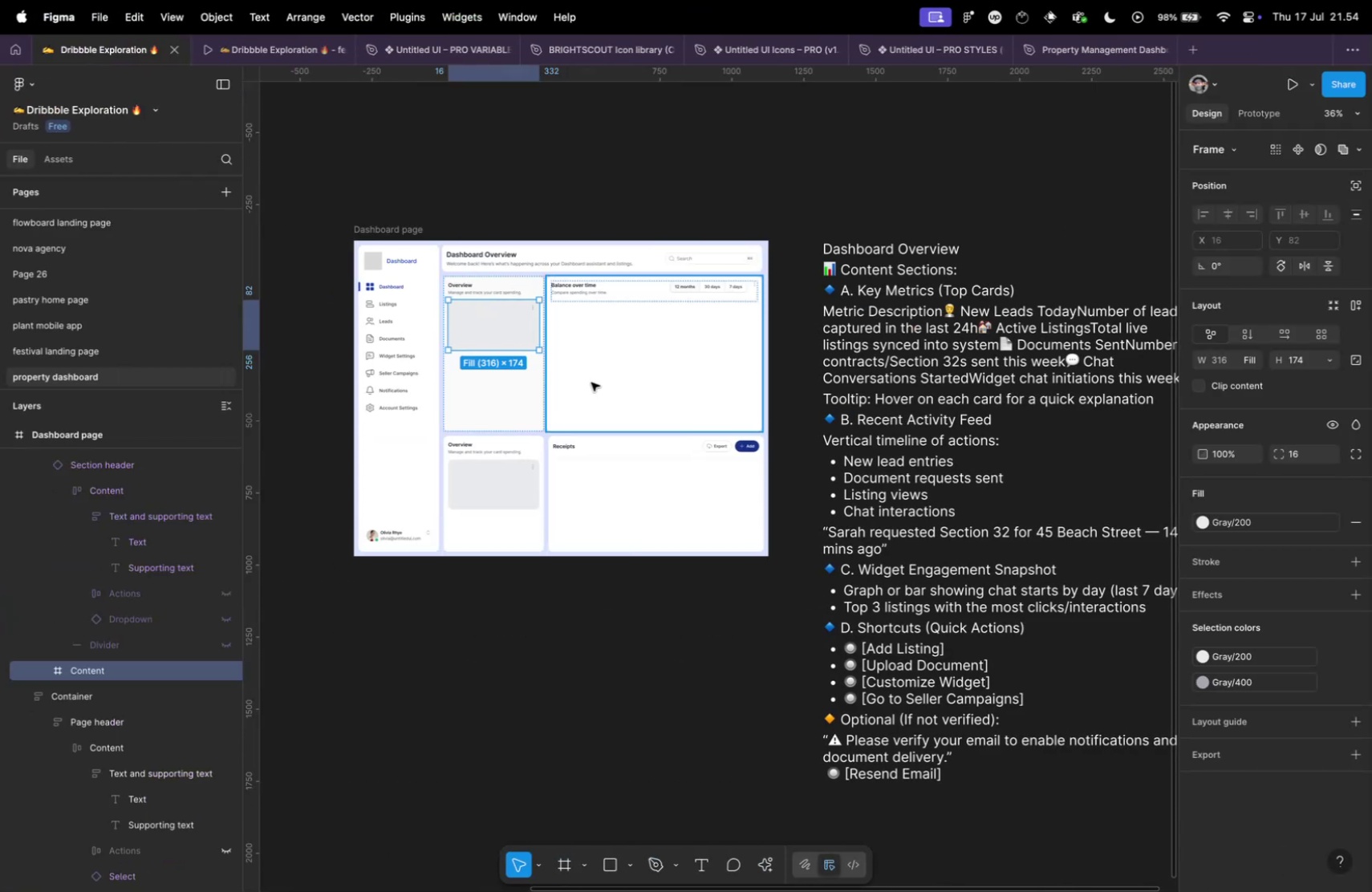 
left_click([591, 382])
 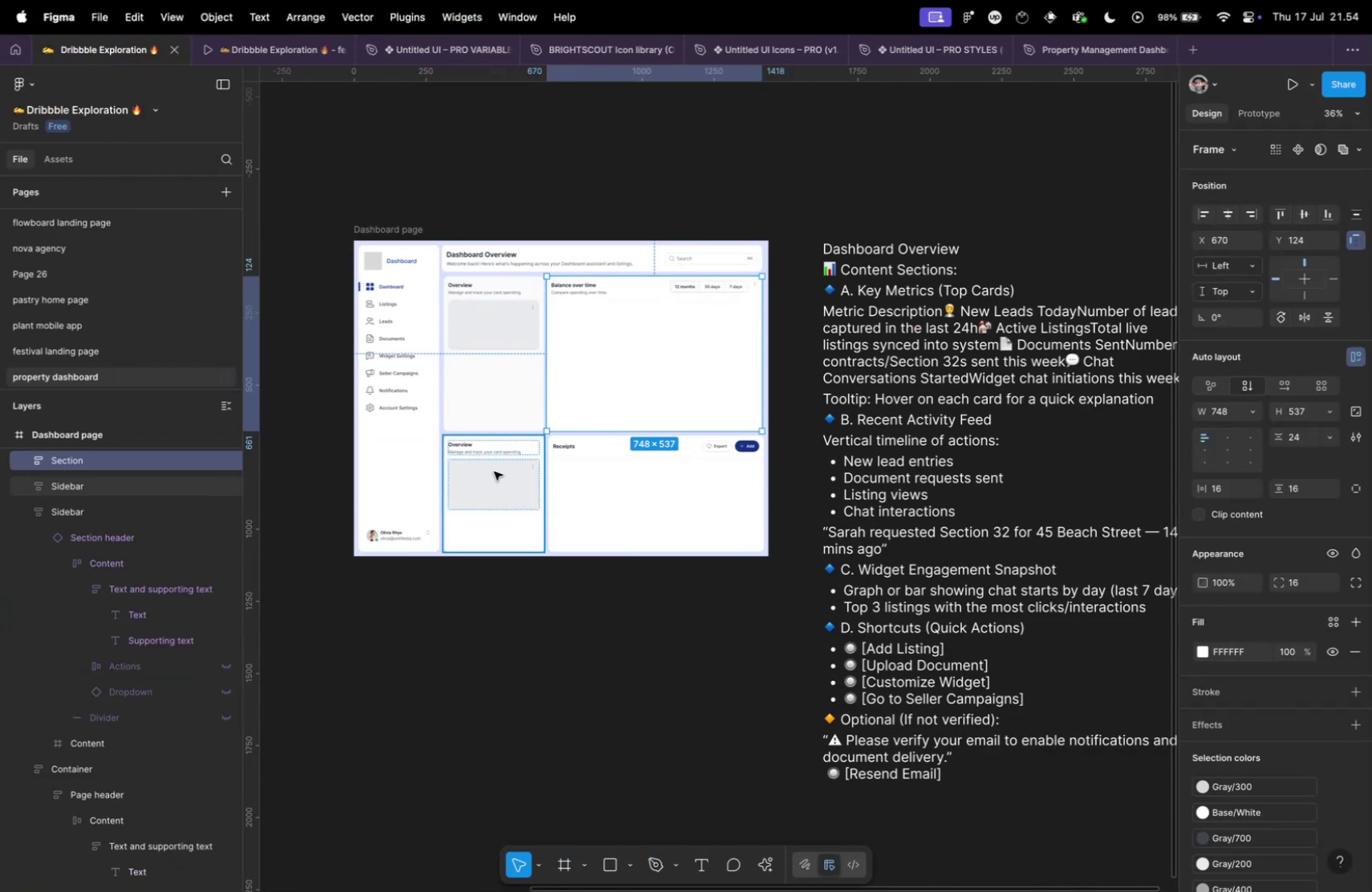 
hold_key(key=ShiftLeft, duration=1.23)
double_click([622, 476])
 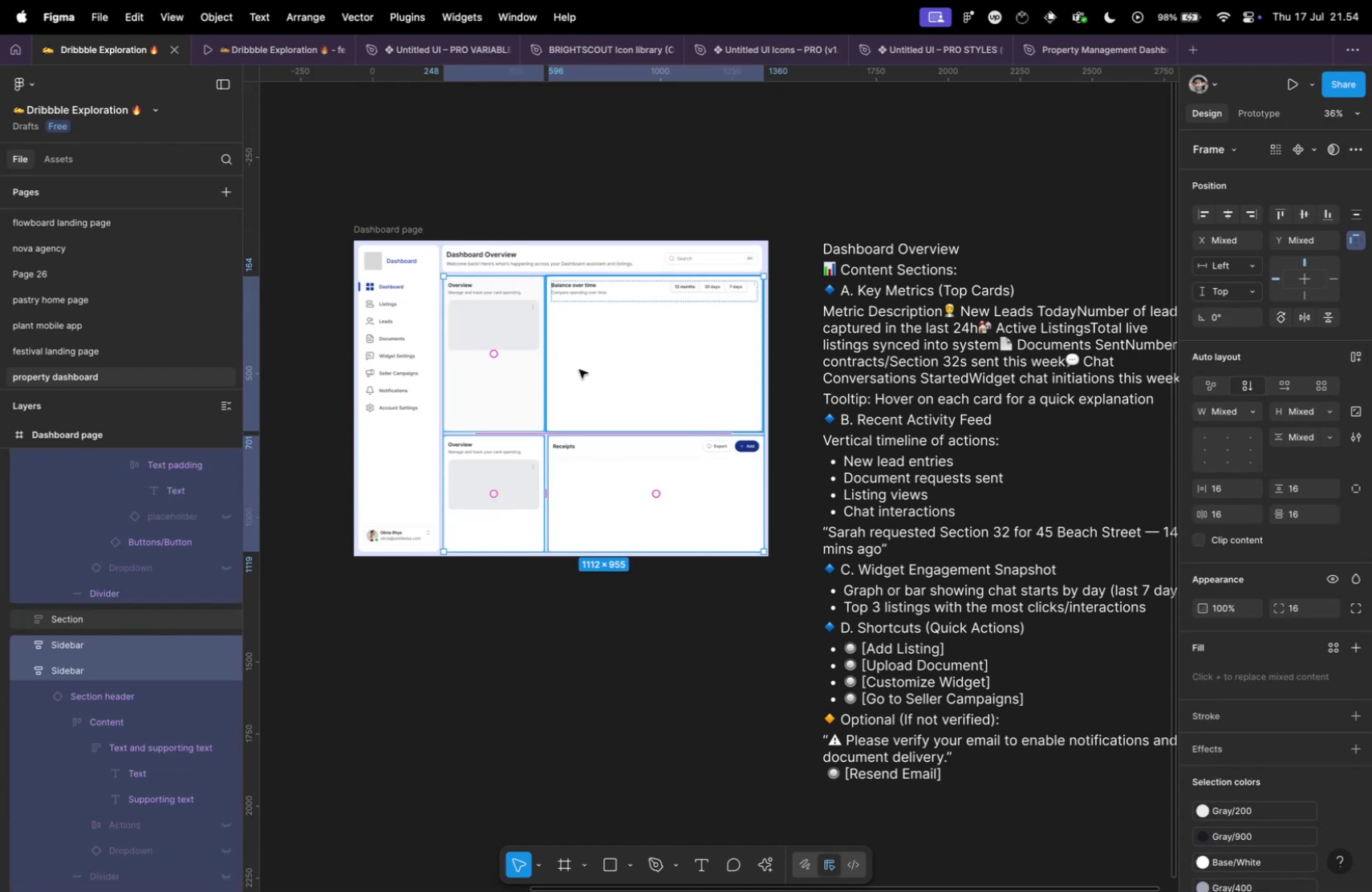 
triple_click([623, 371])
 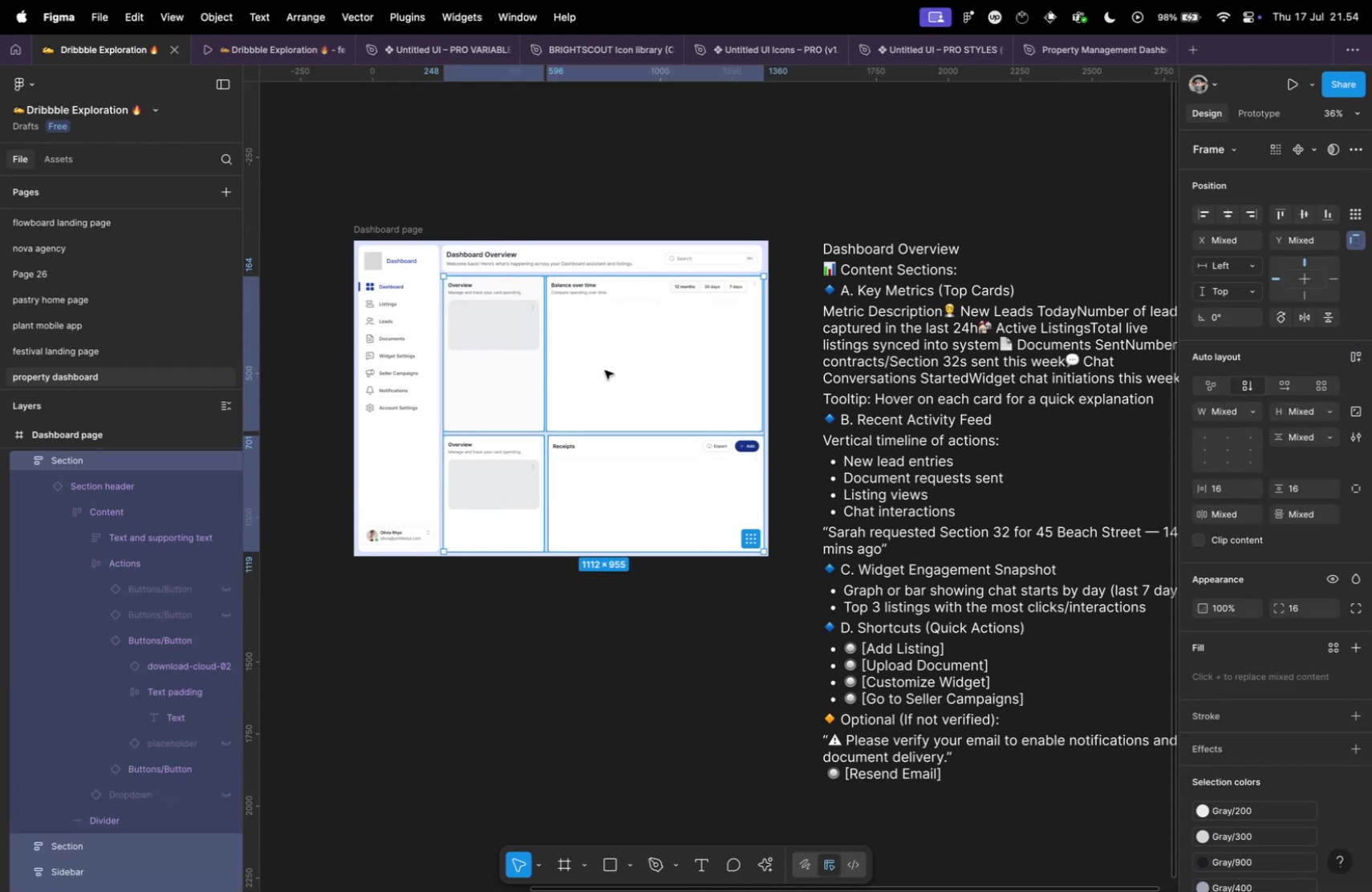 
left_click([601, 369])
 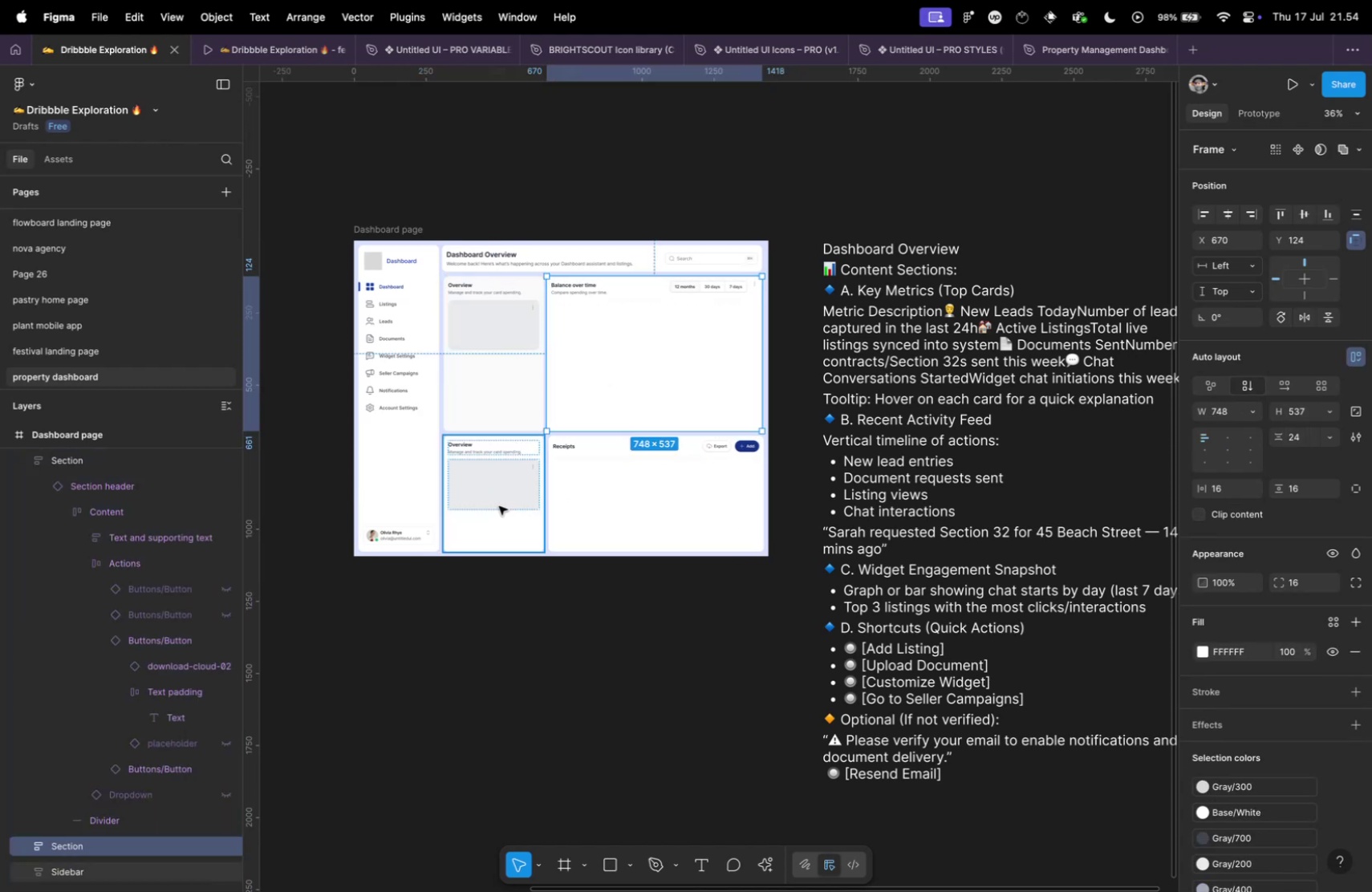 
left_click([486, 501])
 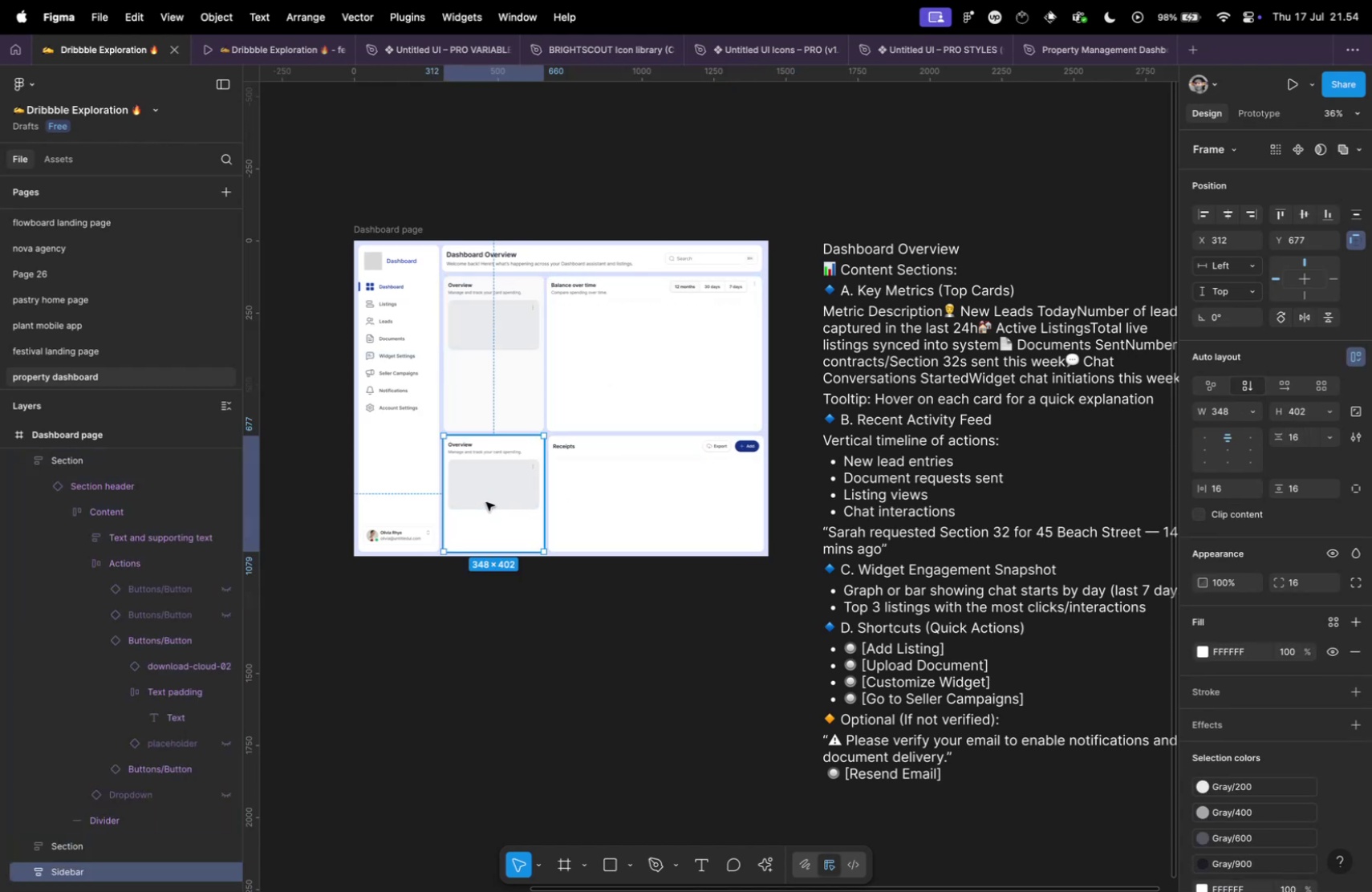 
hold_key(key=ShiftLeft, duration=0.6)
double_click([604, 489])
 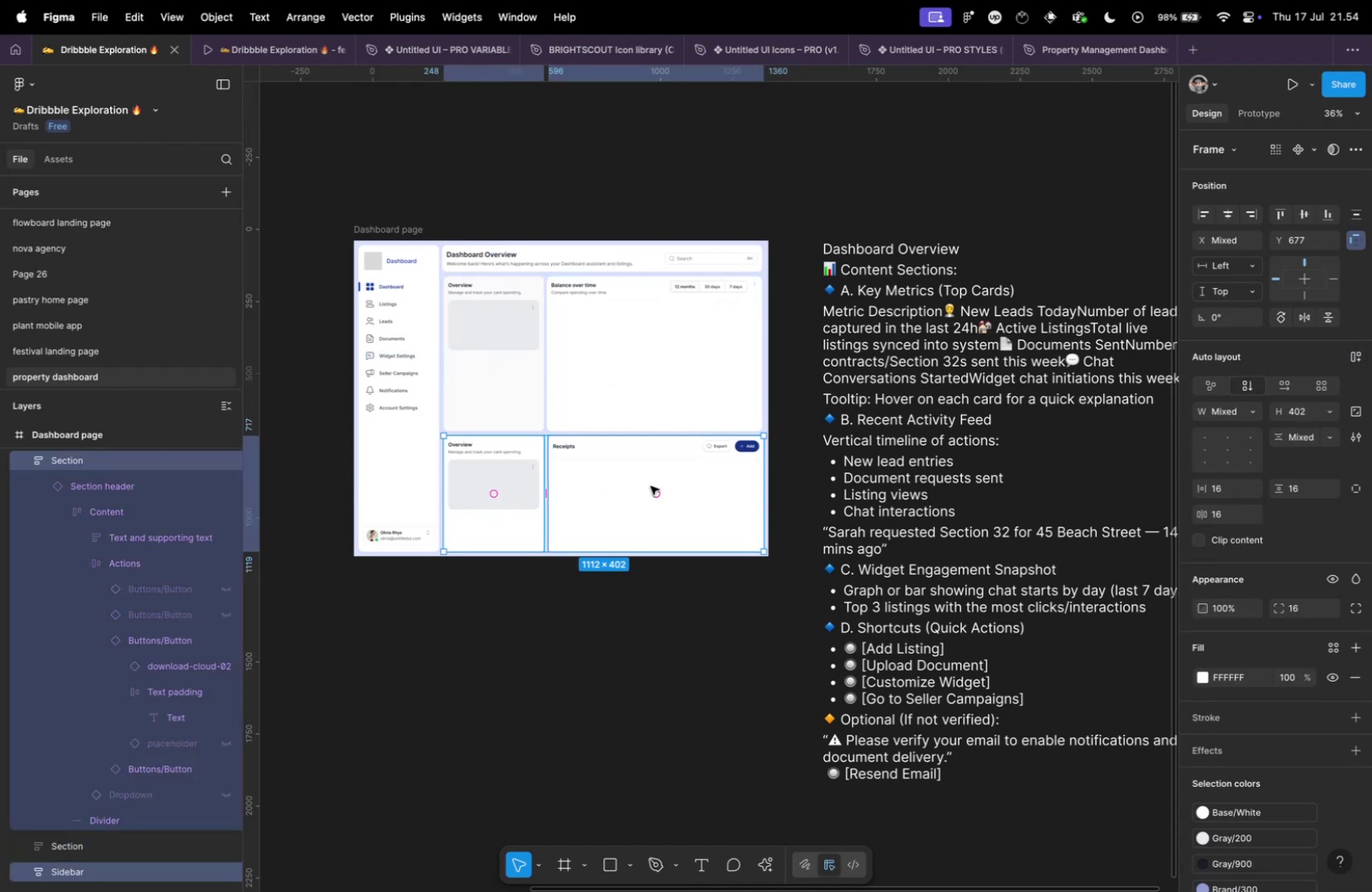 
key(Backspace)
 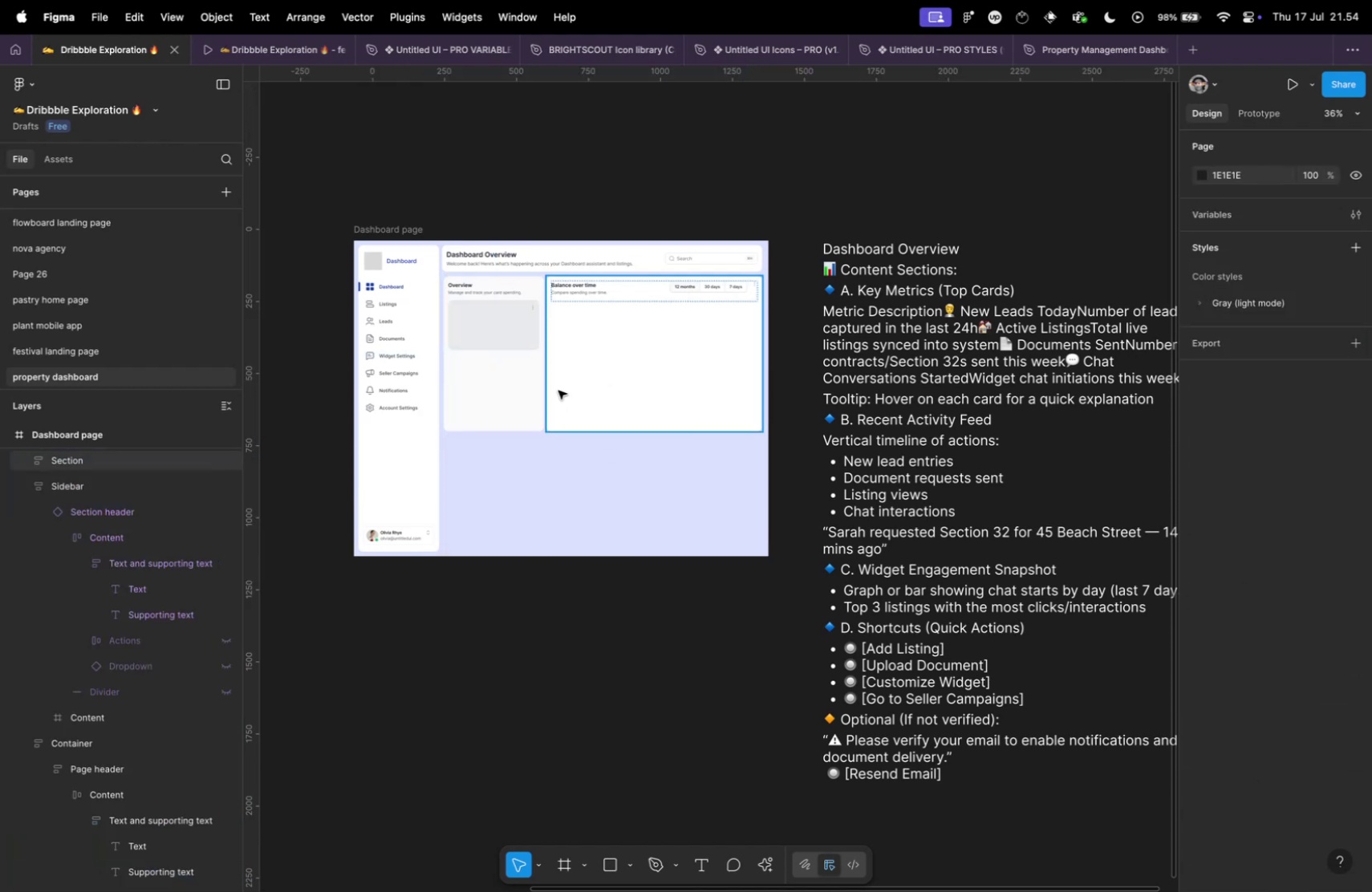 
left_click([558, 390])
 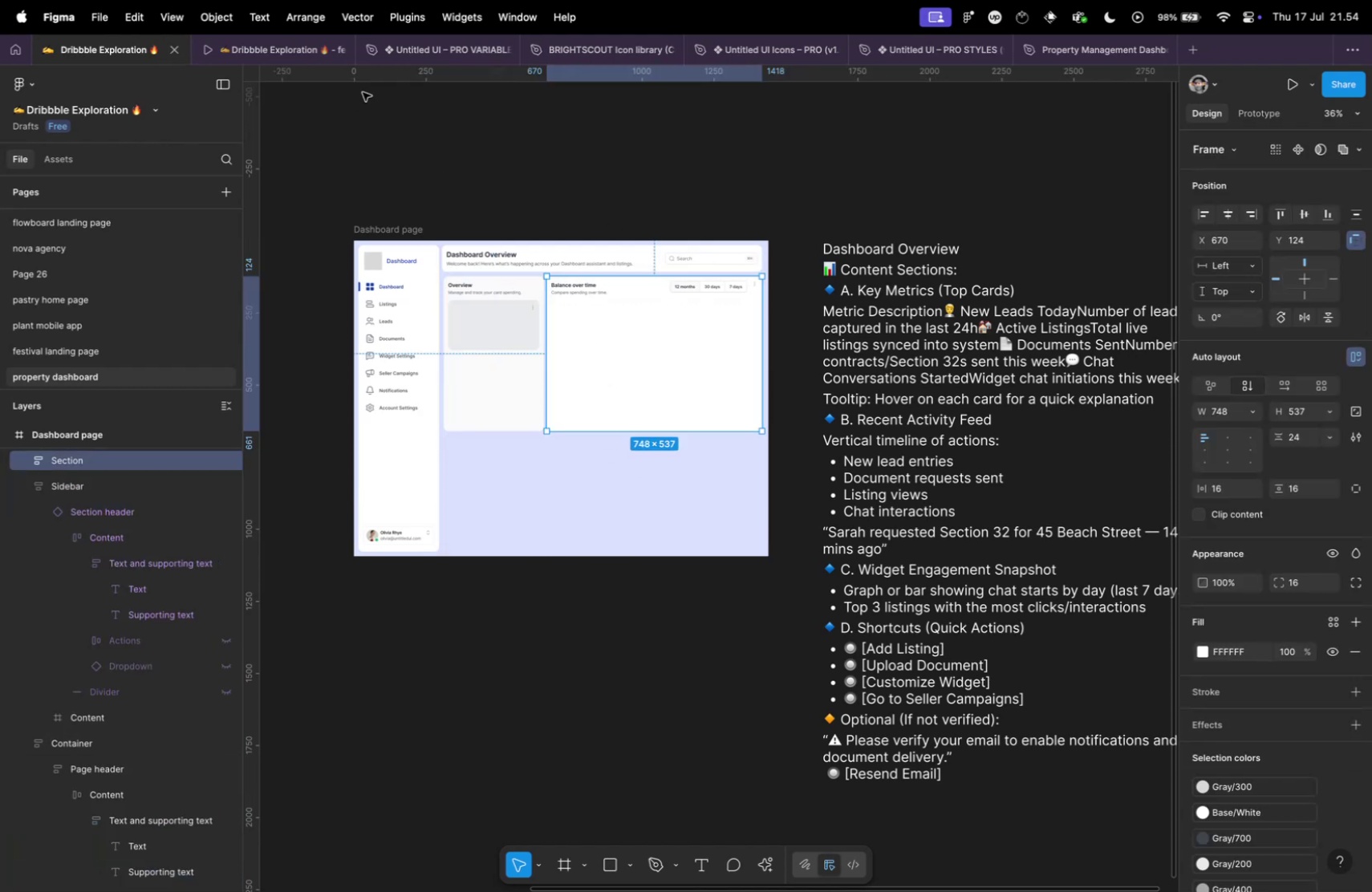 
left_click([426, 55])
 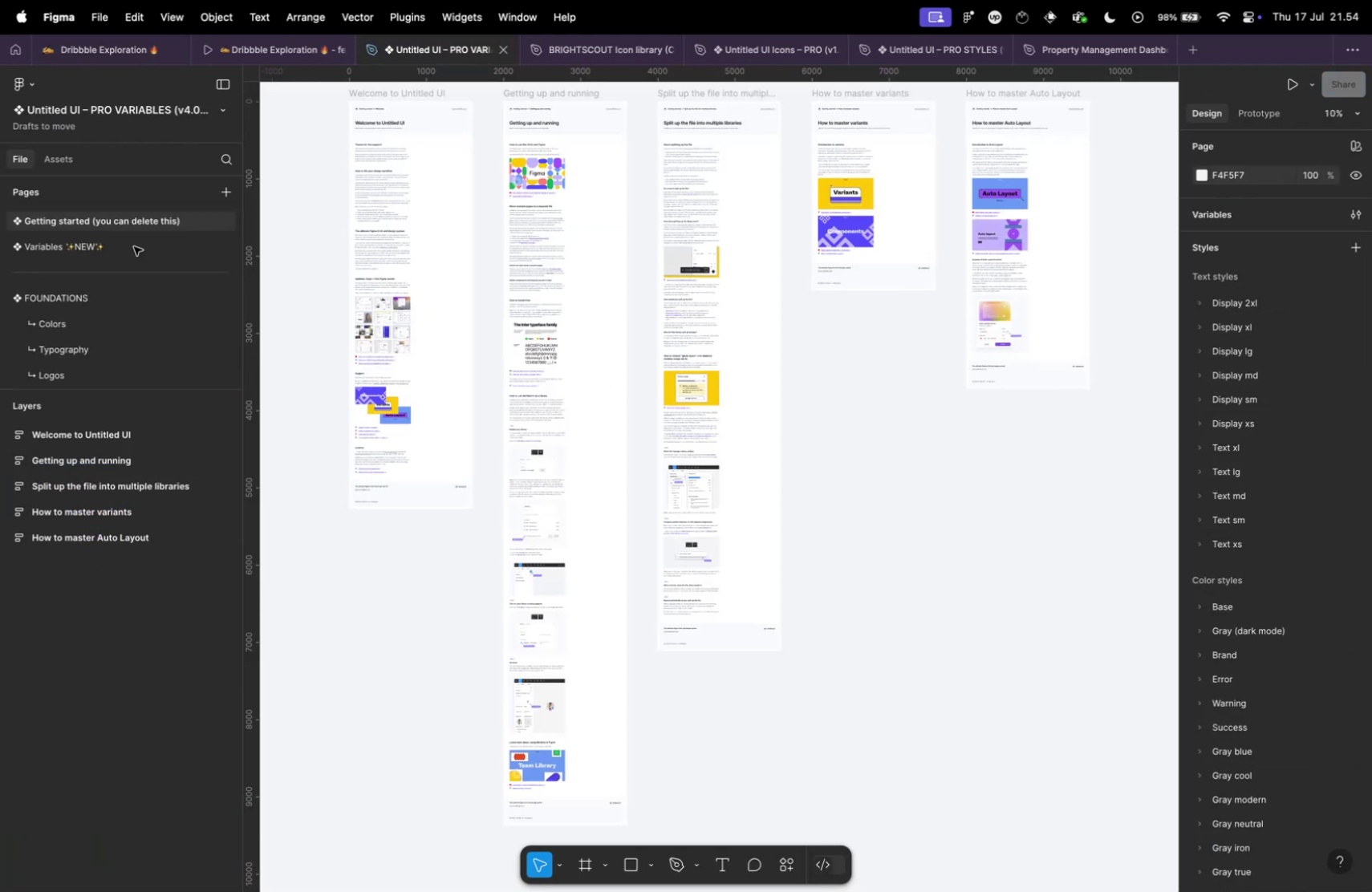 
scroll: coordinate [106, 325], scroll_direction: down, amount: 47.0
 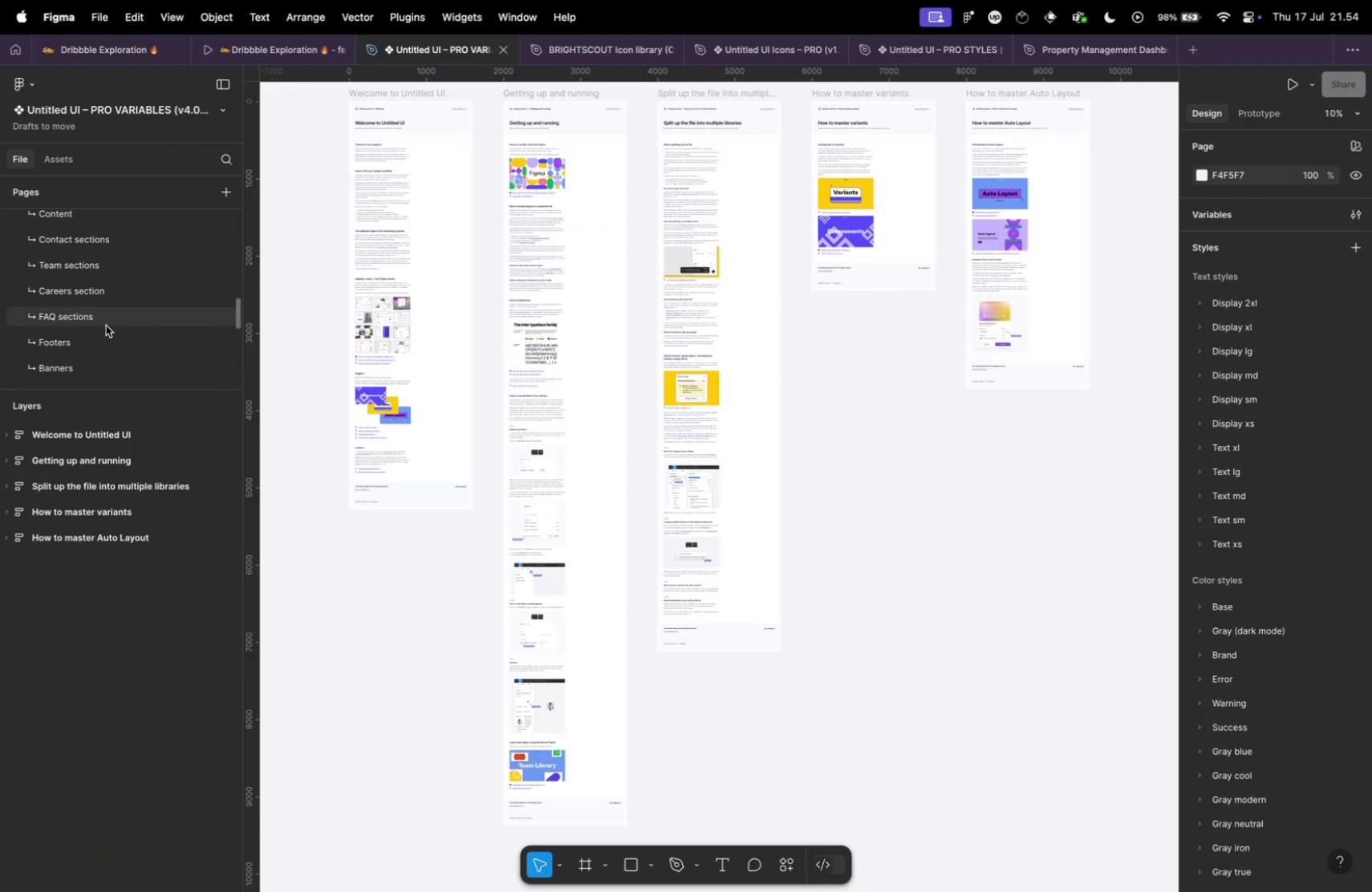 
scroll: coordinate [106, 325], scroll_direction: up, amount: 10.0
 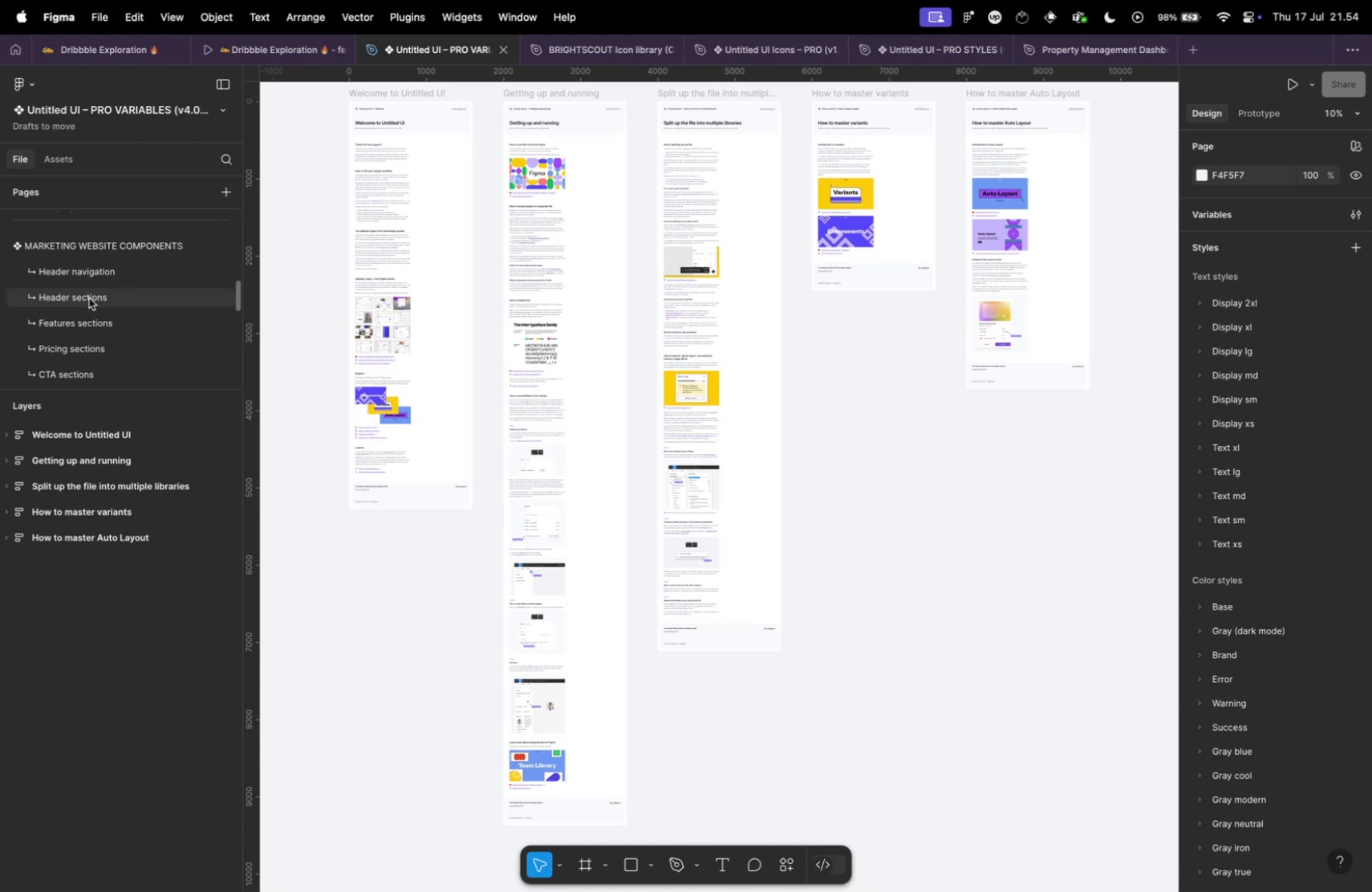 
scroll: coordinate [97, 287], scroll_direction: down, amount: 22.0
 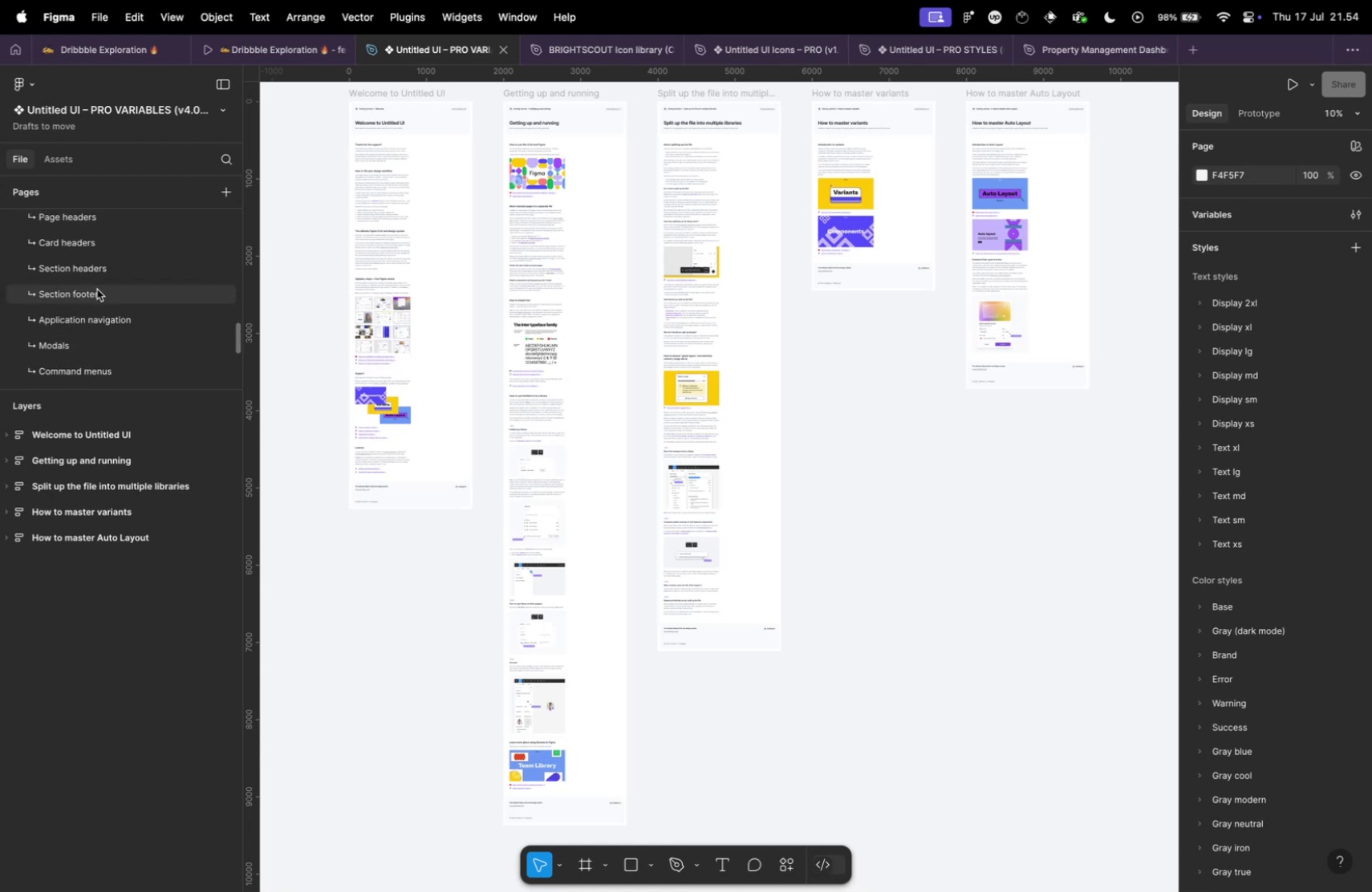 
scroll: coordinate [98, 290], scroll_direction: up, amount: 4.0
 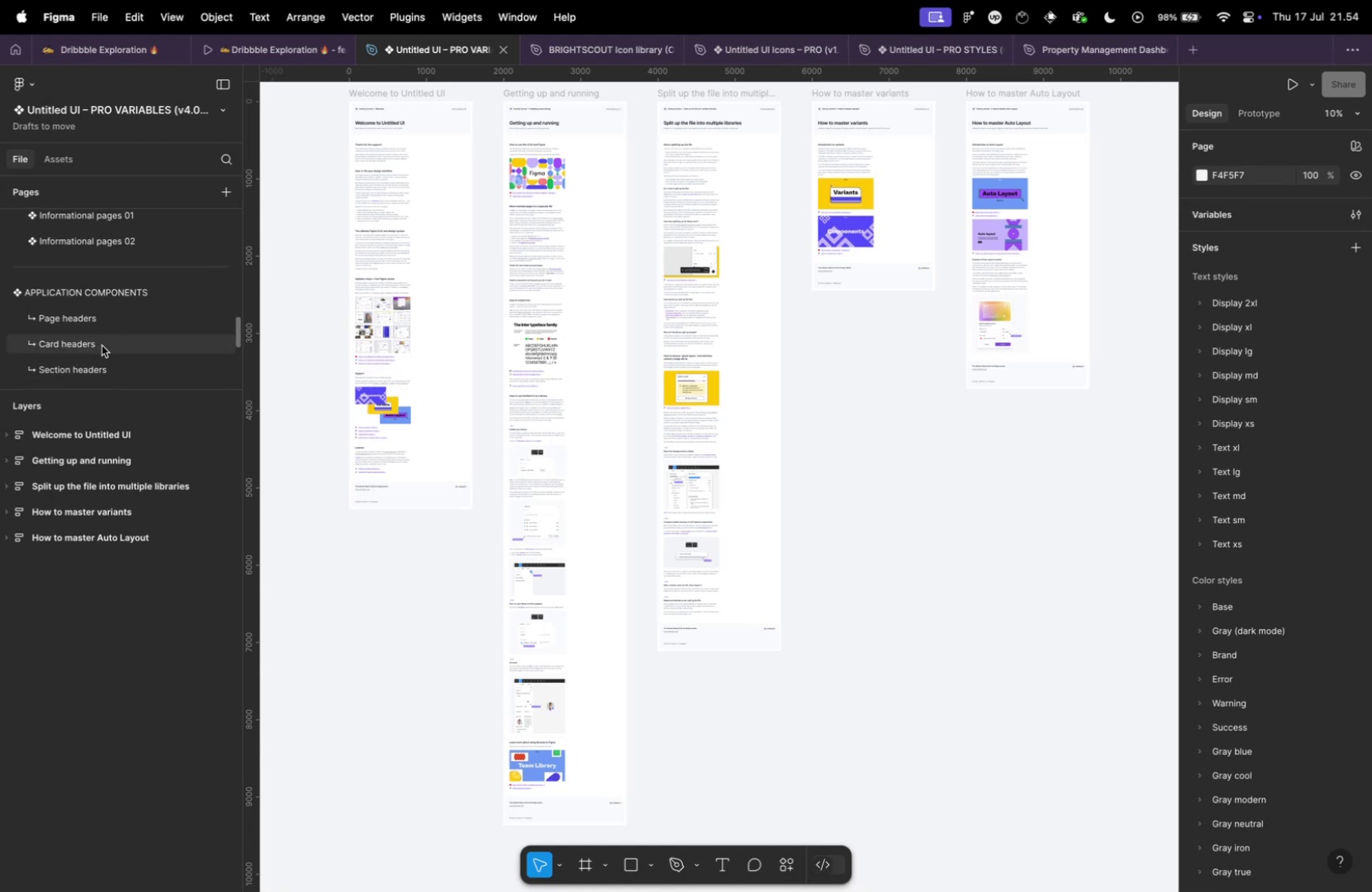 
left_click([101, 345])
 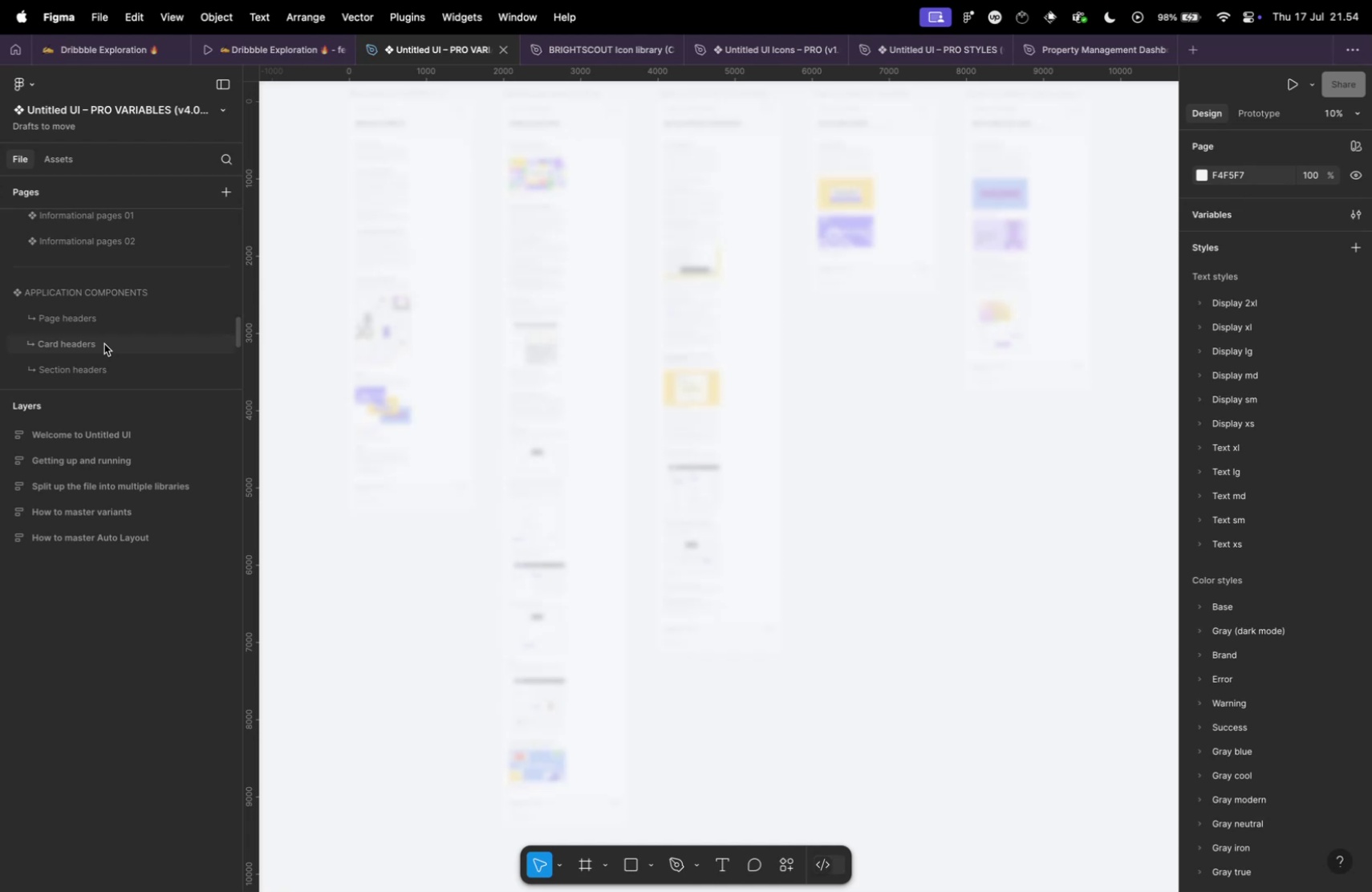 
wait(6.7)
 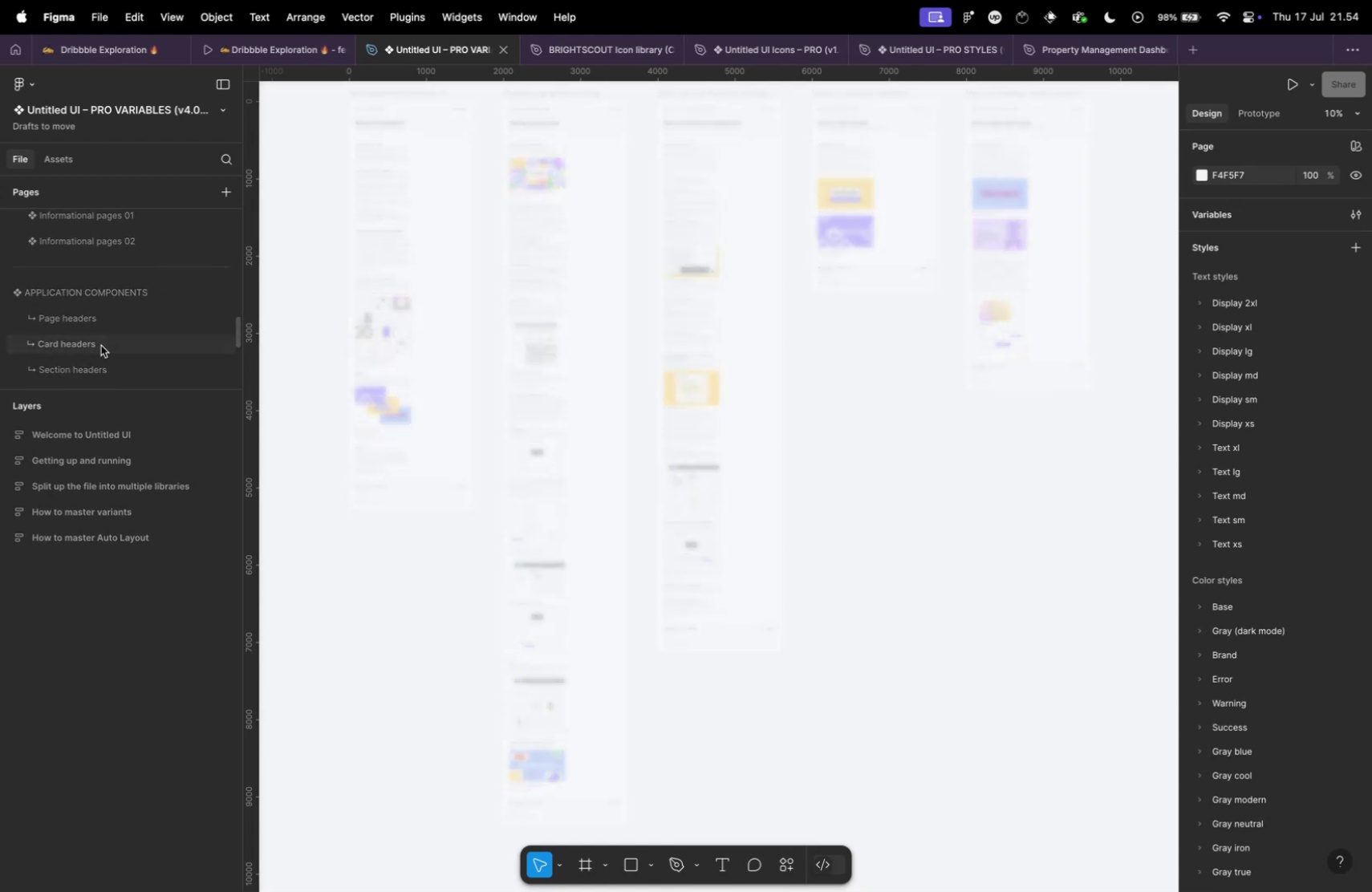 
mouse_move([114, 71])
 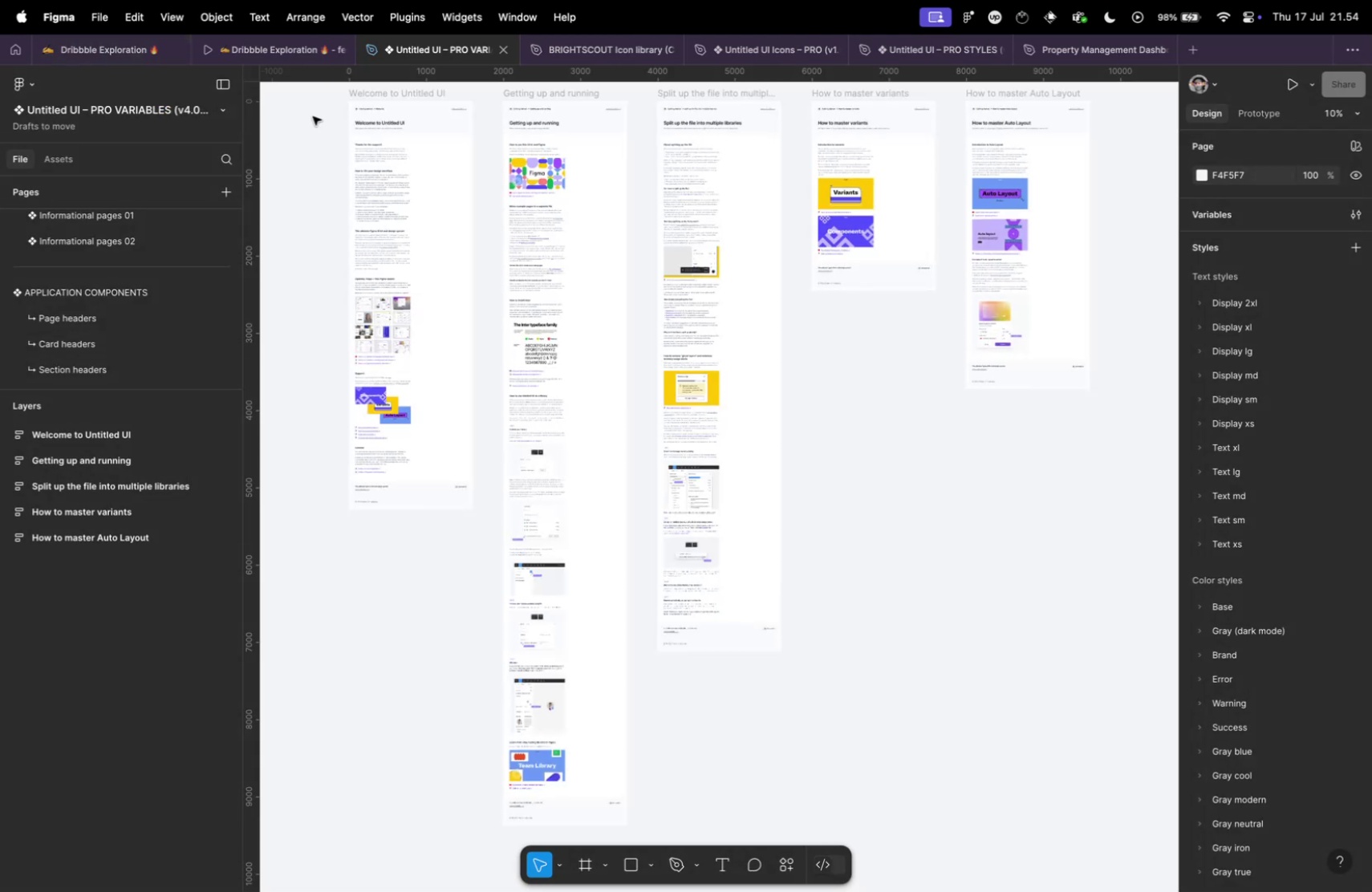 
scroll: coordinate [81, 267], scroll_direction: down, amount: 14.0
 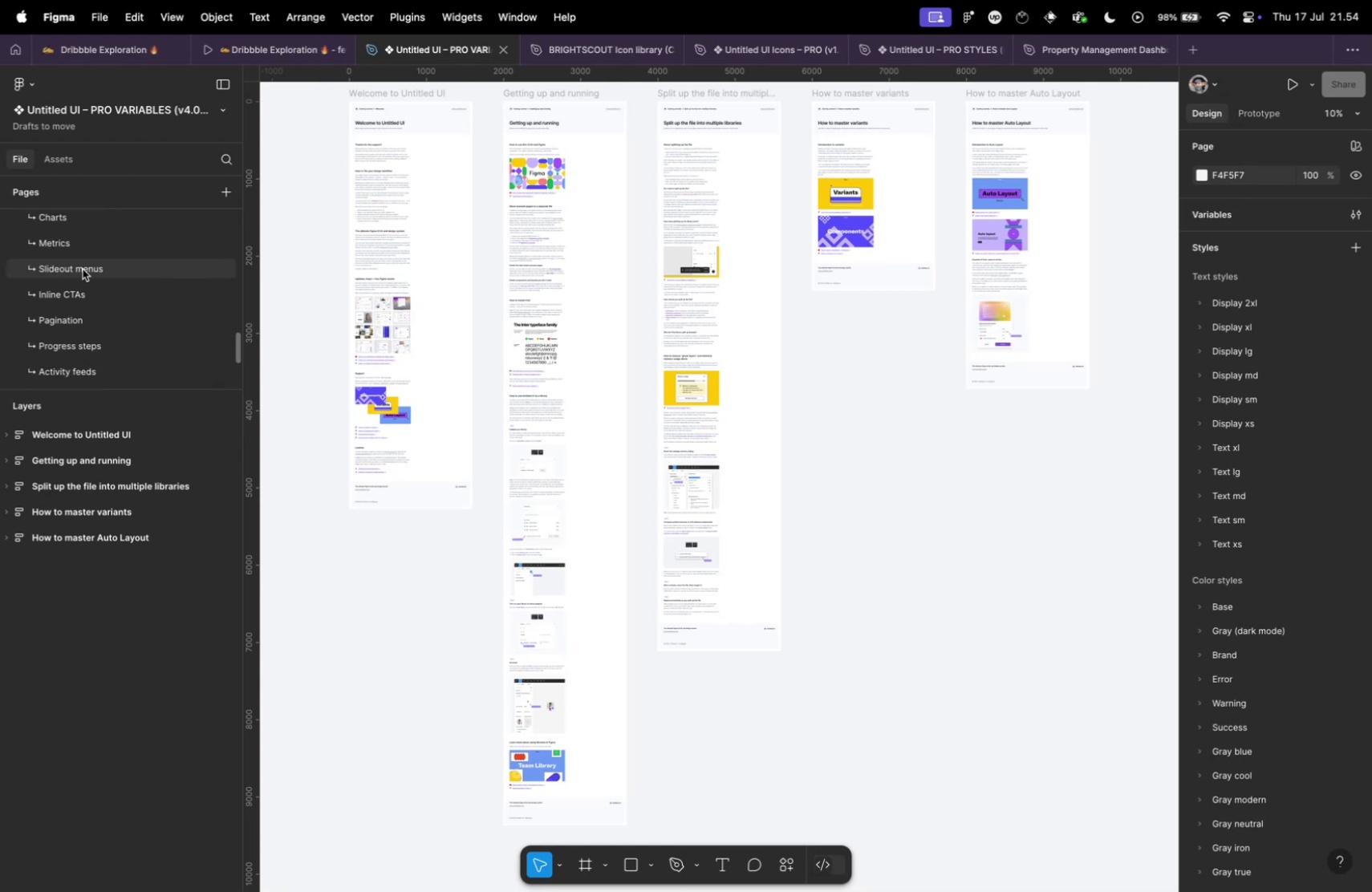 
scroll: coordinate [100, 257], scroll_direction: up, amount: 19.0
 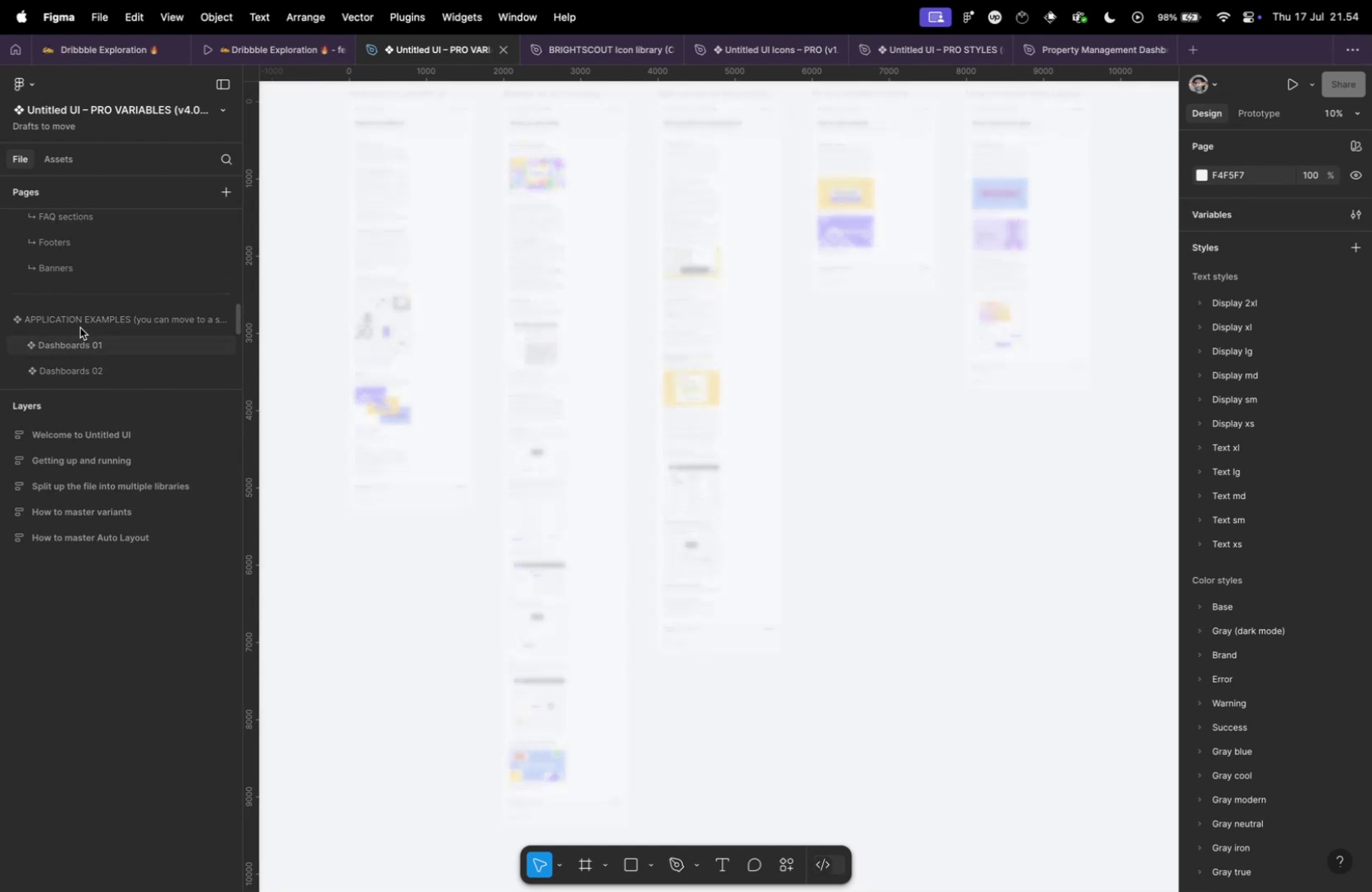 
mouse_move([98, 311])
 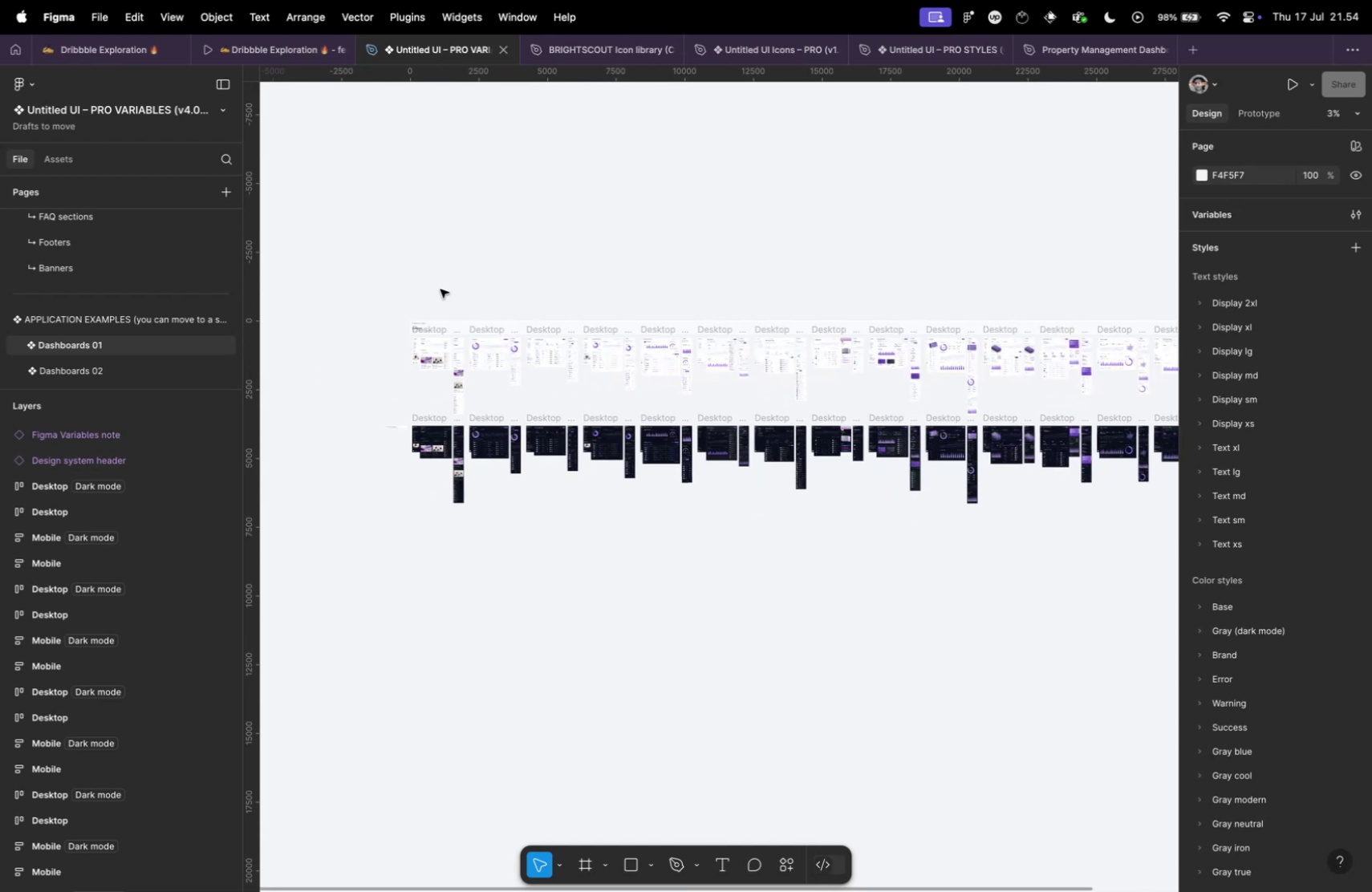 
hold_key(key=CommandLeft, duration=1.22)
scroll: coordinate [396, 364], scroll_direction: up, amount: 38.0
 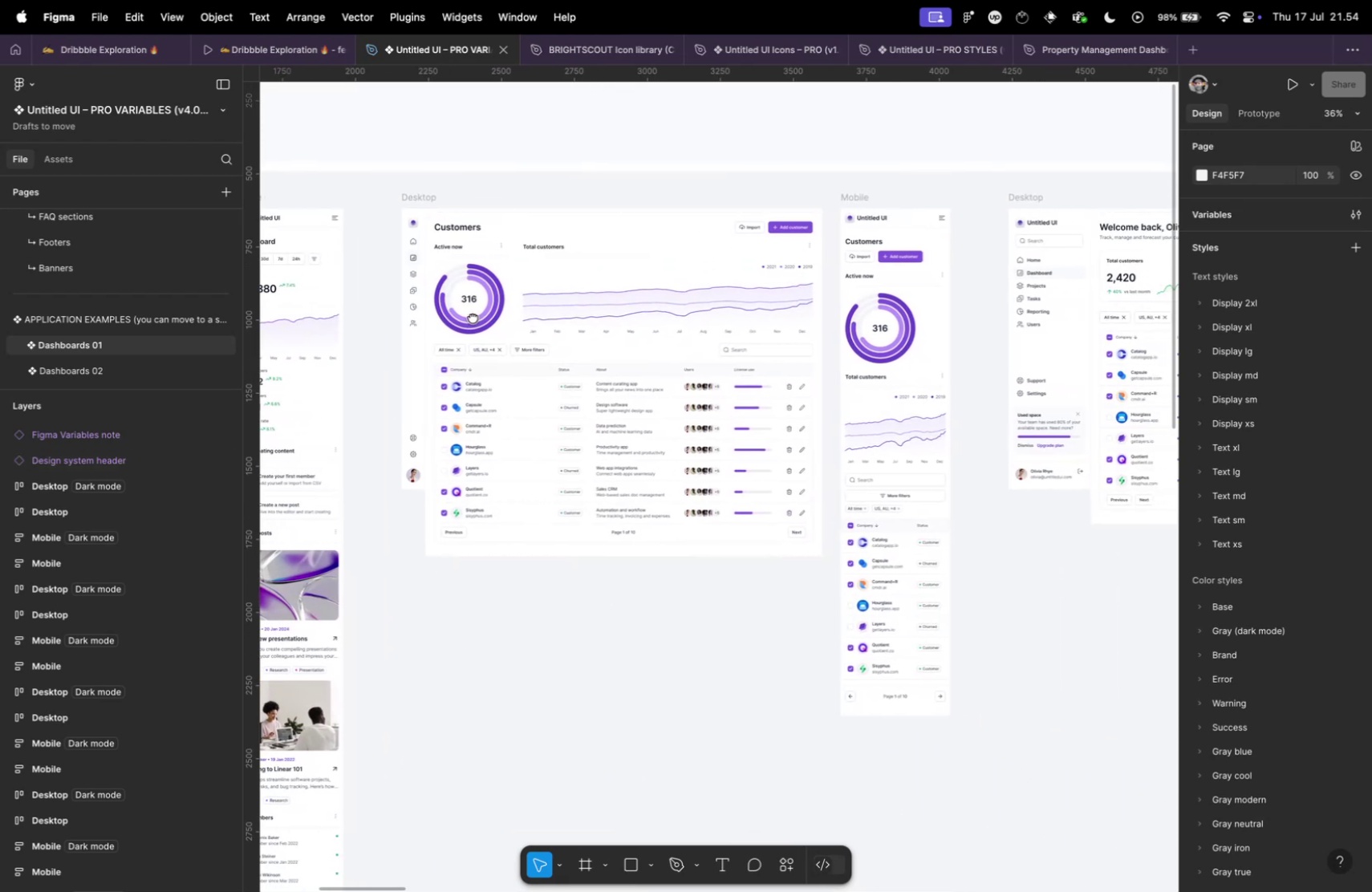 
hold_key(key=CommandLeft, duration=0.85)
scroll: coordinate [870, 268], scroll_direction: up, amount: 15.0
 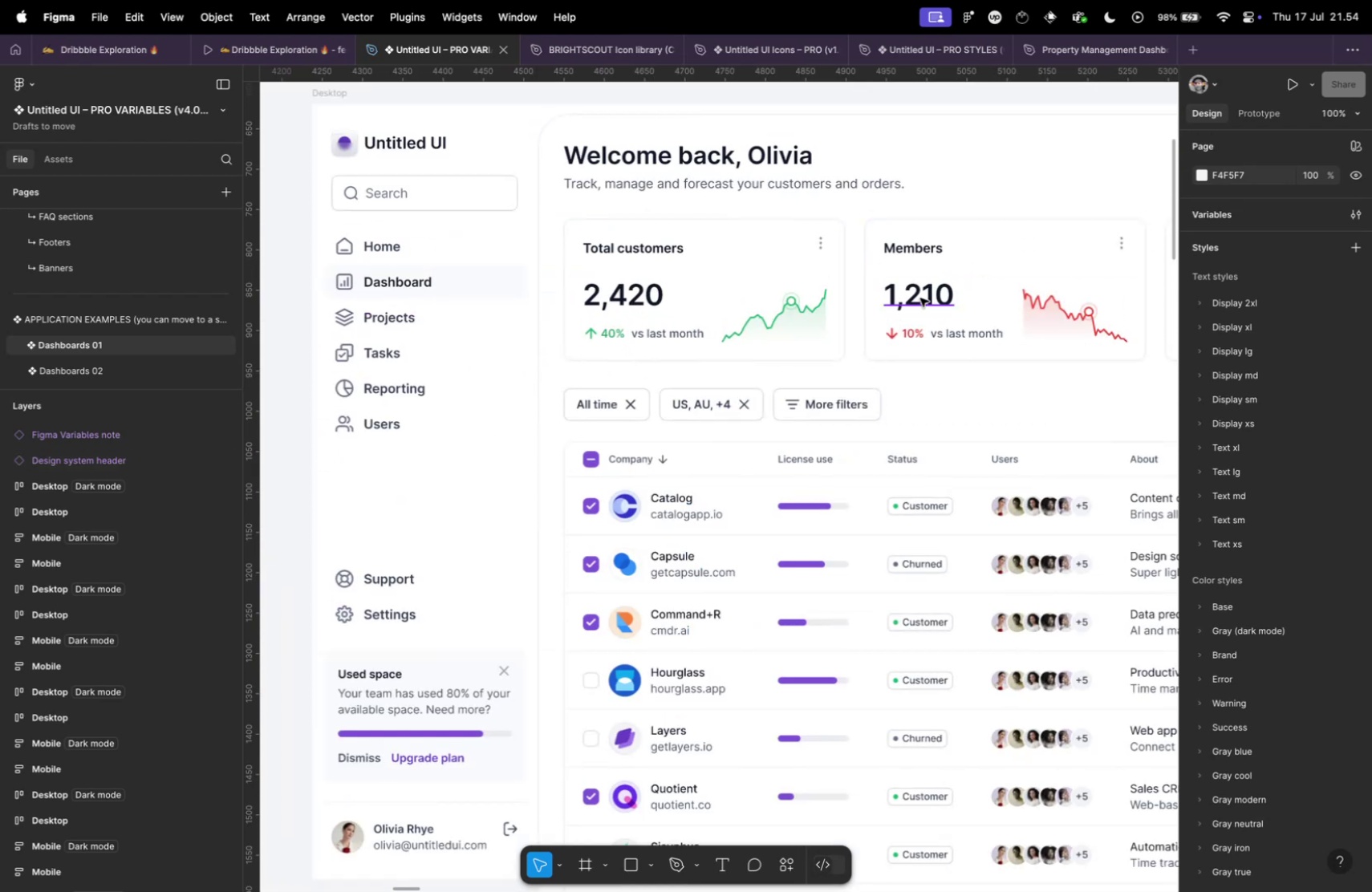 
left_click([920, 298])
 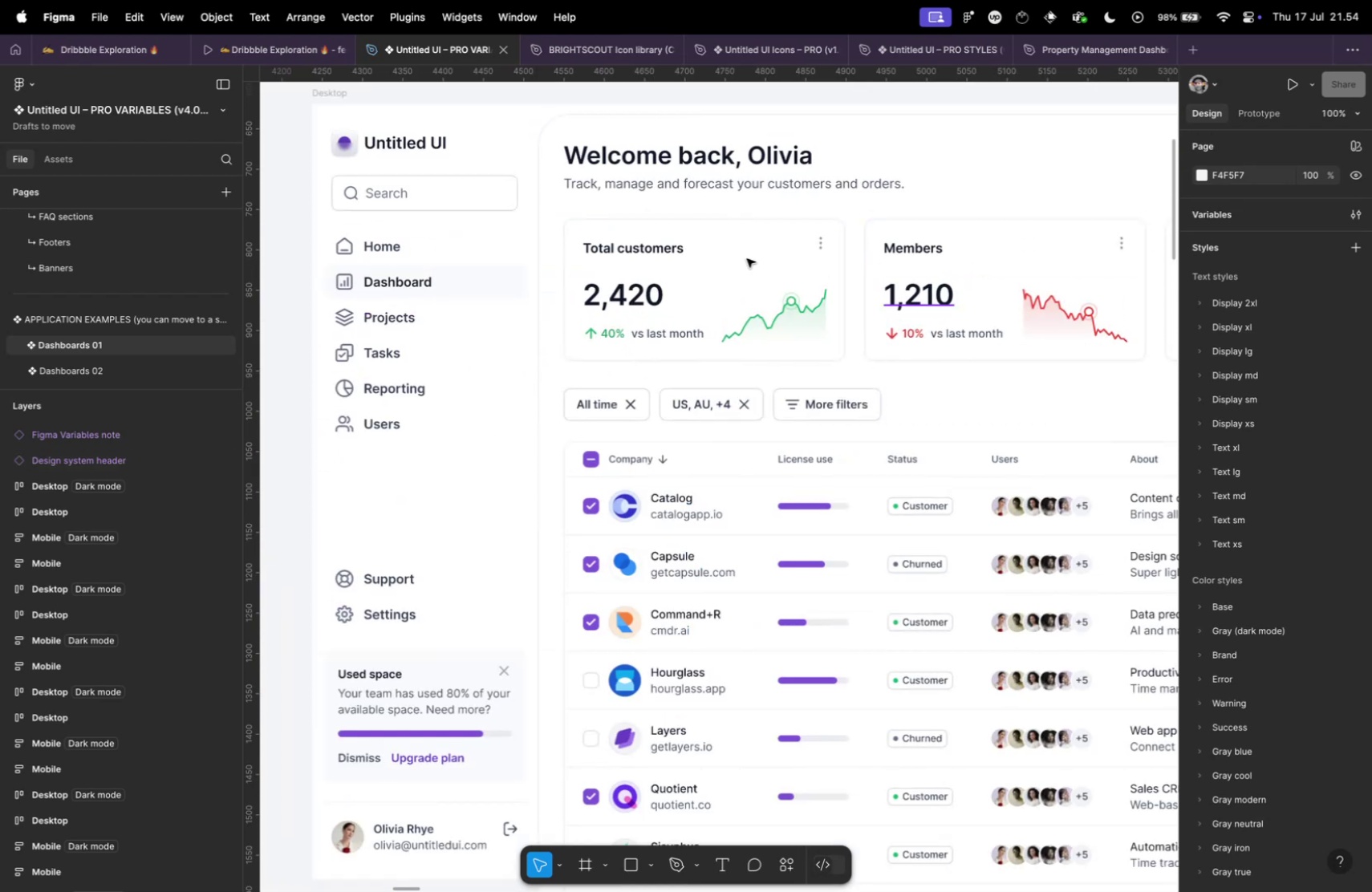 
double_click([747, 258])
 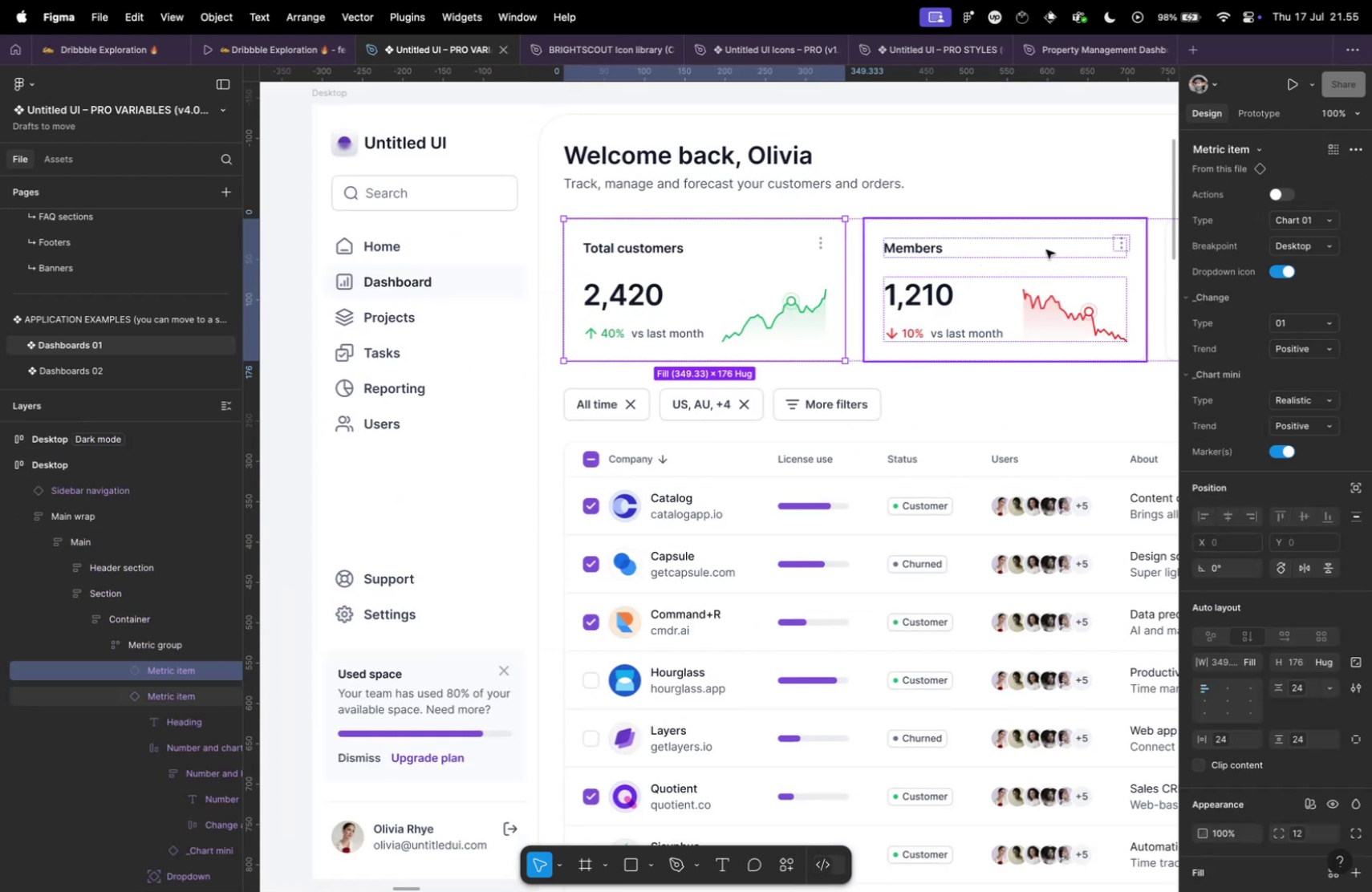 
key(Meta+C)
 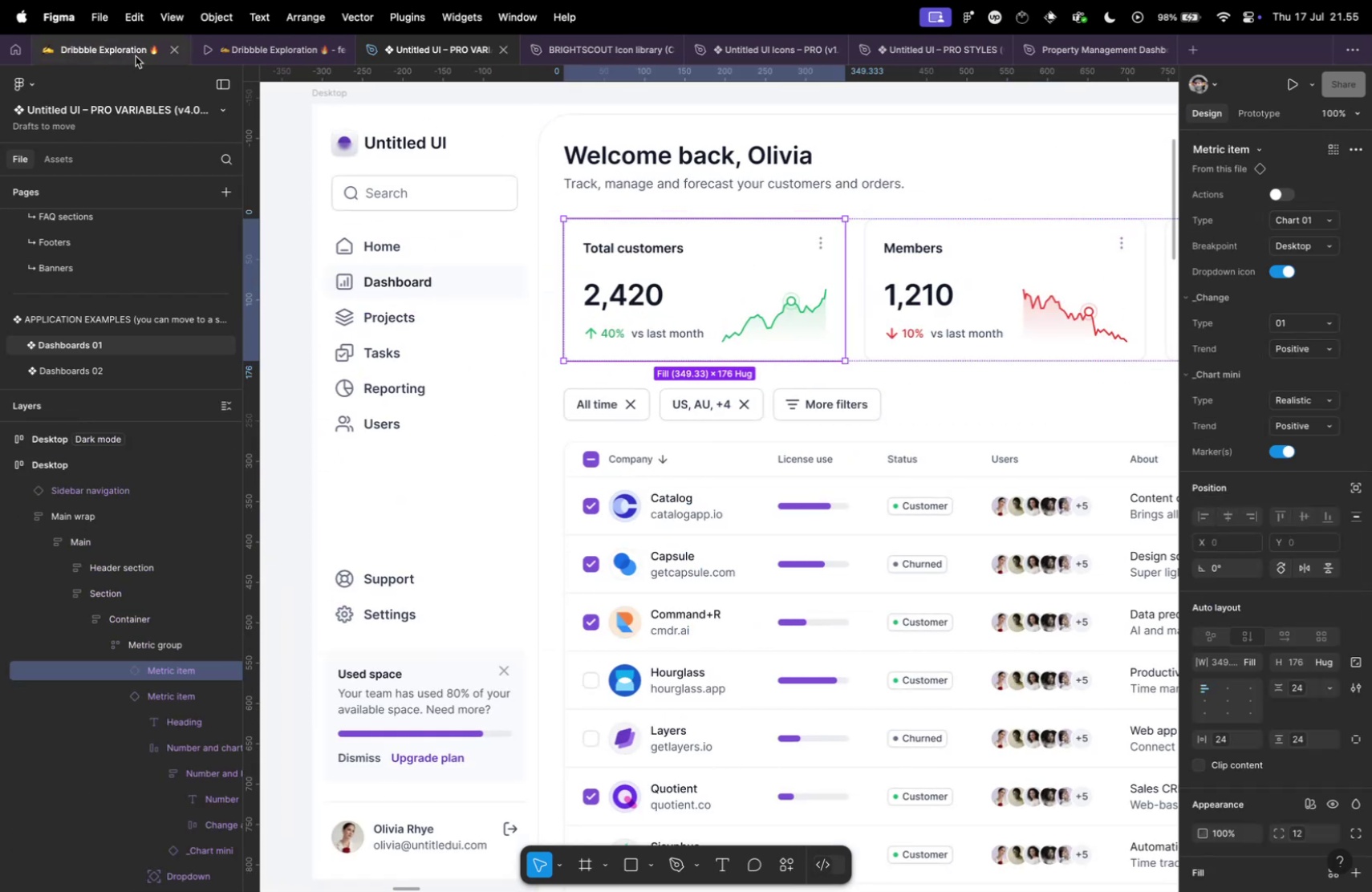 
left_click([109, 45])
 